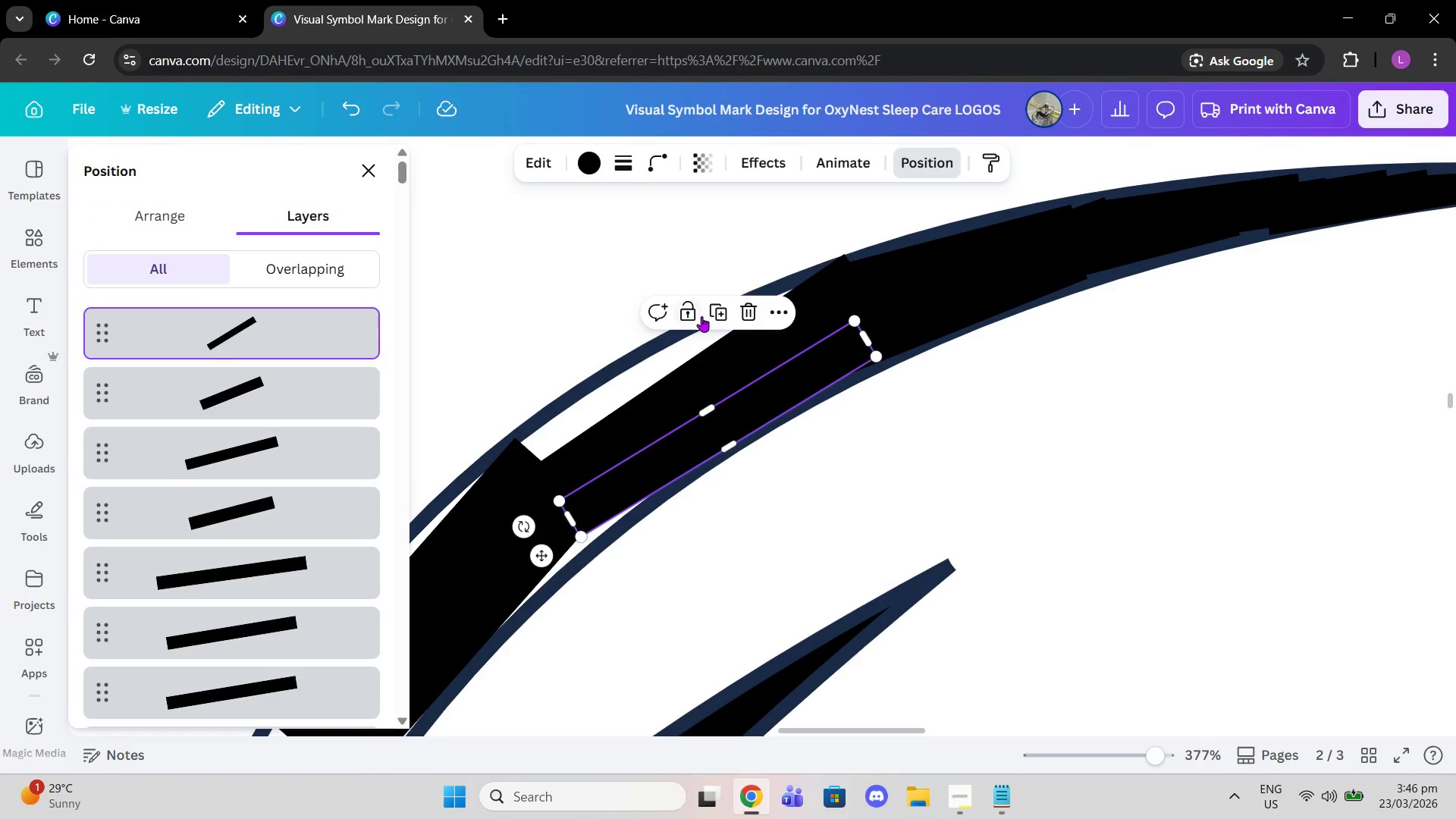 
left_click([715, 316])
 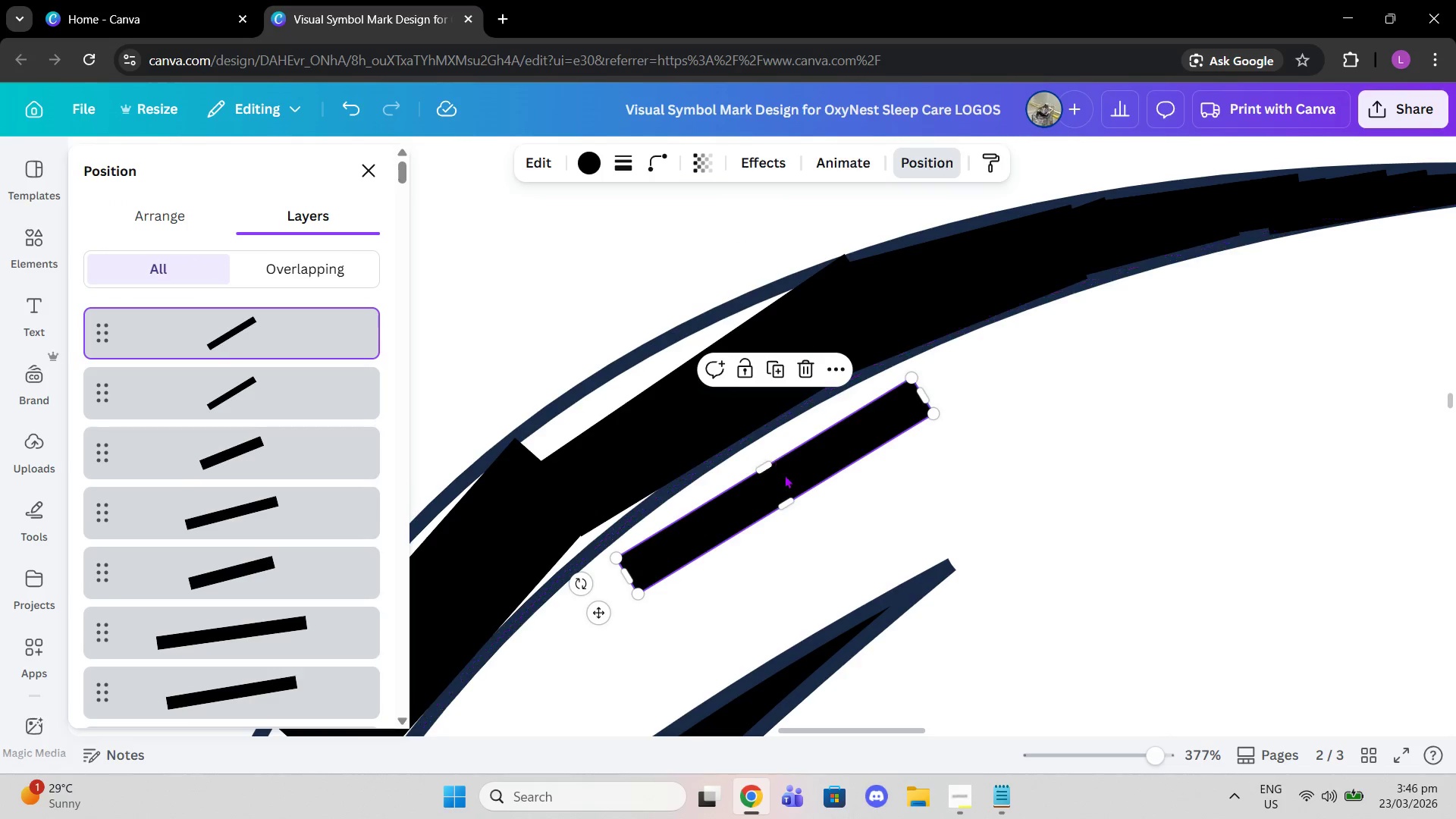 
left_click_drag(start_coordinate=[784, 482], to_coordinate=[679, 357])
 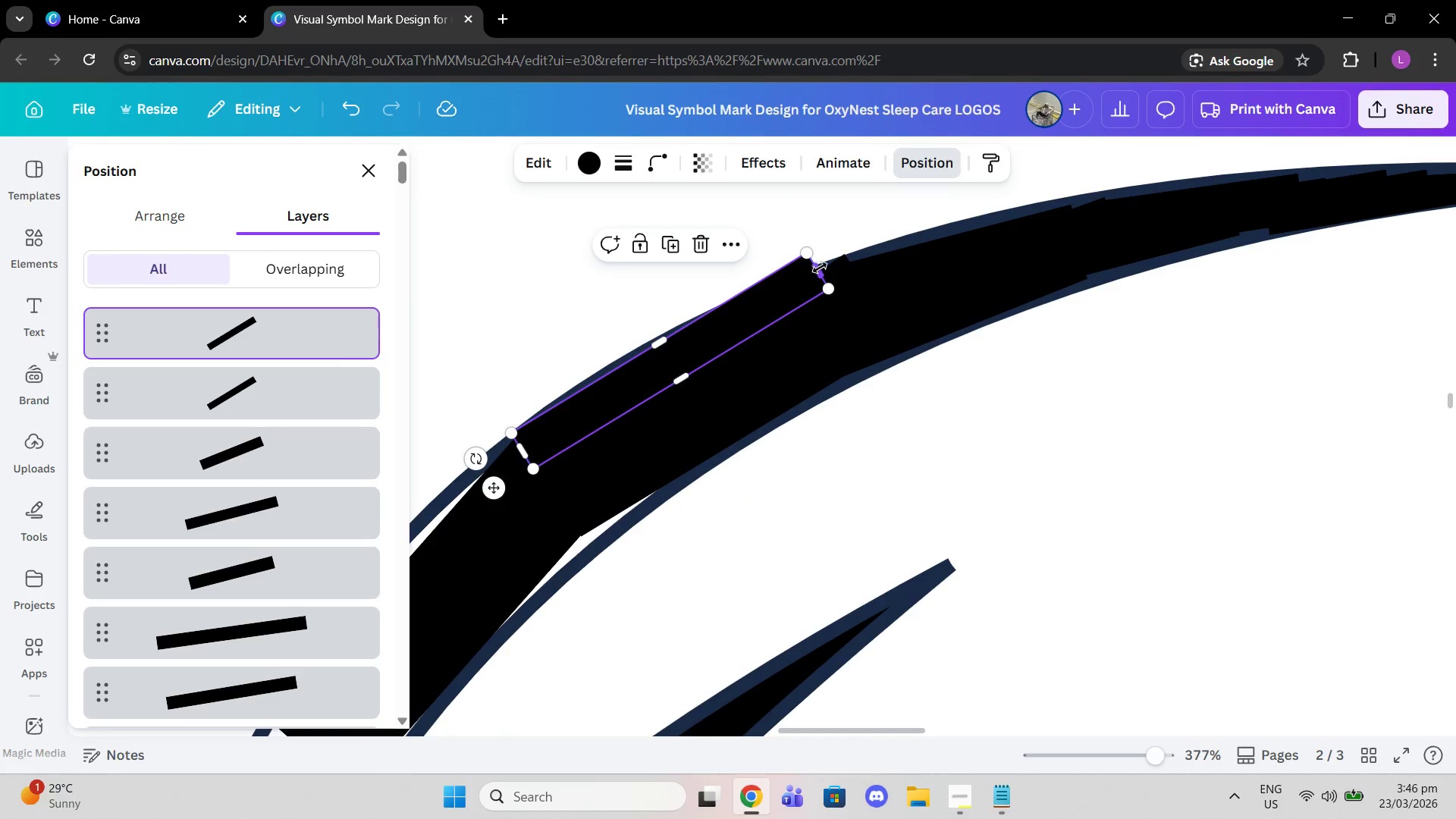 
left_click_drag(start_coordinate=[820, 268], to_coordinate=[726, 369])
 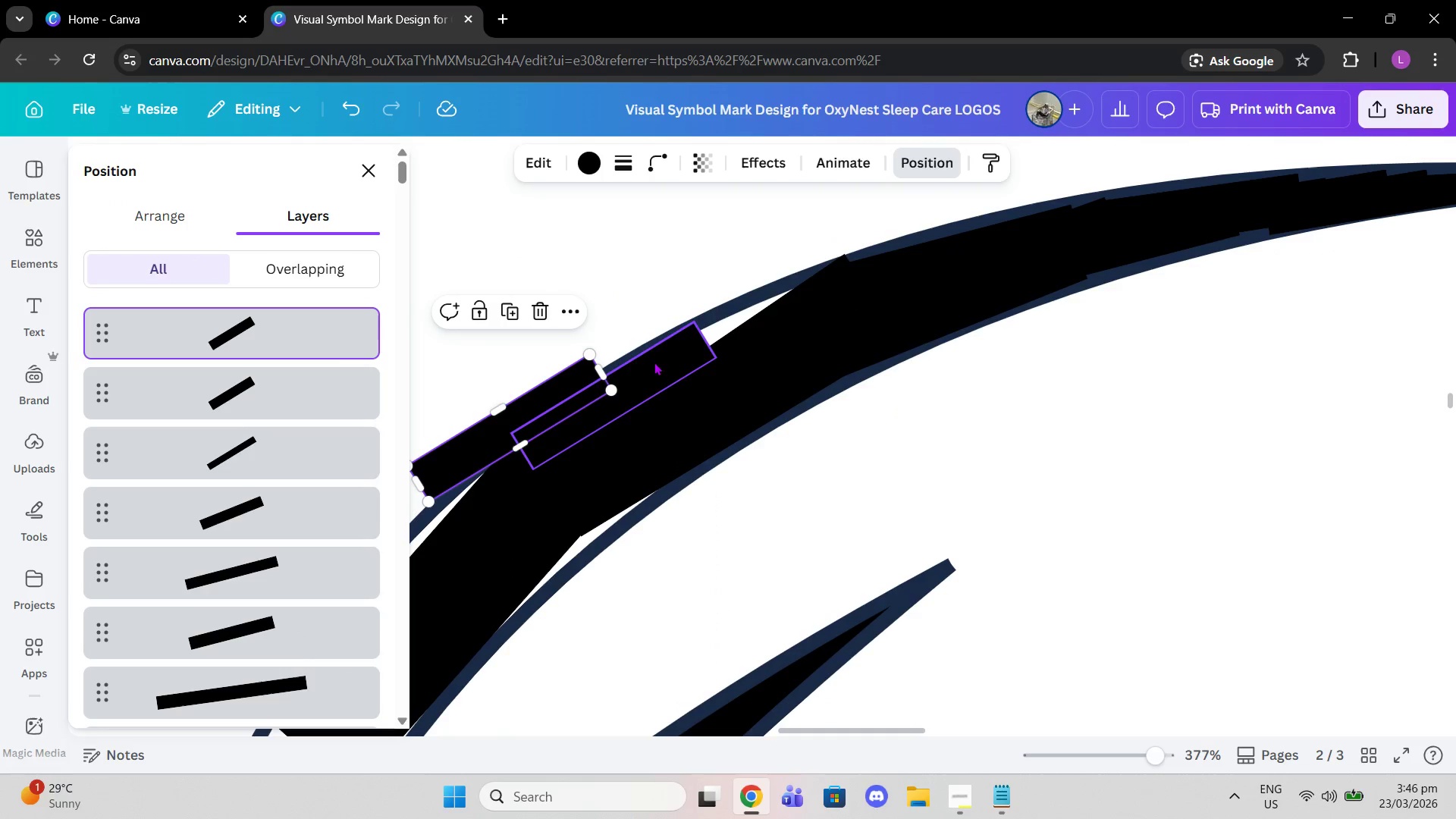 
left_click_drag(start_coordinate=[523, 402], to_coordinate=[736, 290])
 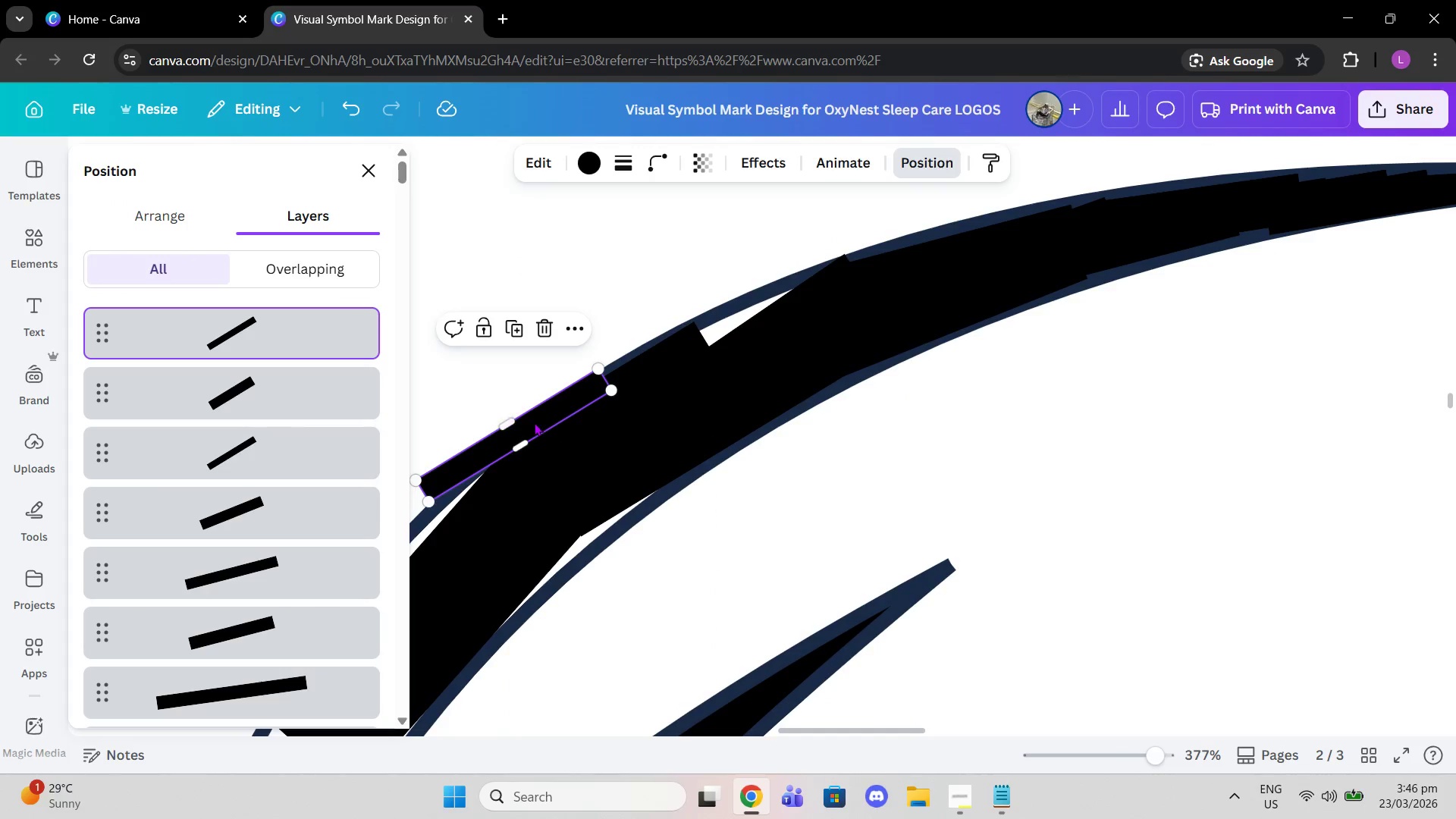 
left_click_drag(start_coordinate=[534, 422], to_coordinate=[775, 294])
 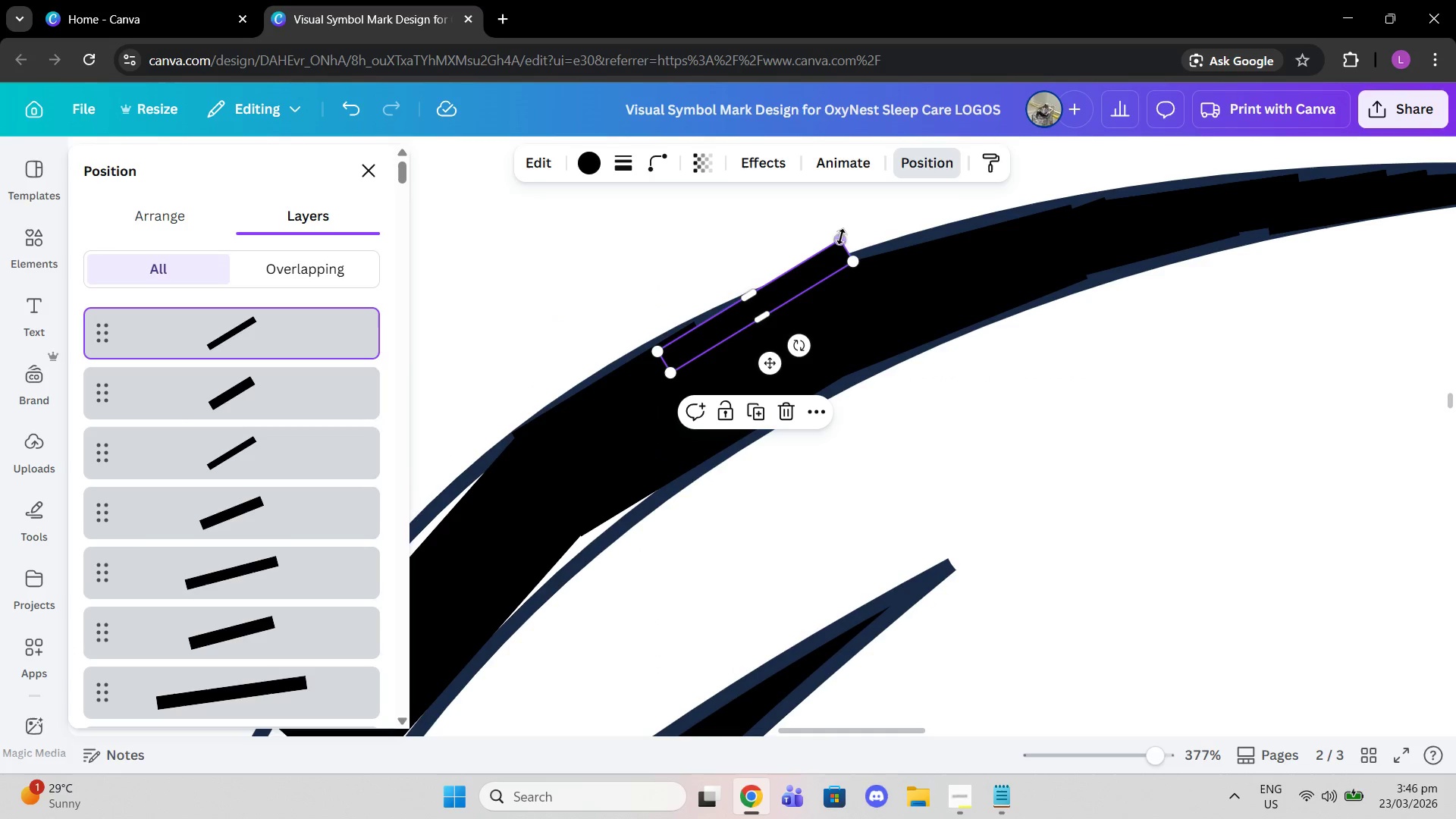 
left_click_drag(start_coordinate=[841, 237], to_coordinate=[835, 306])
 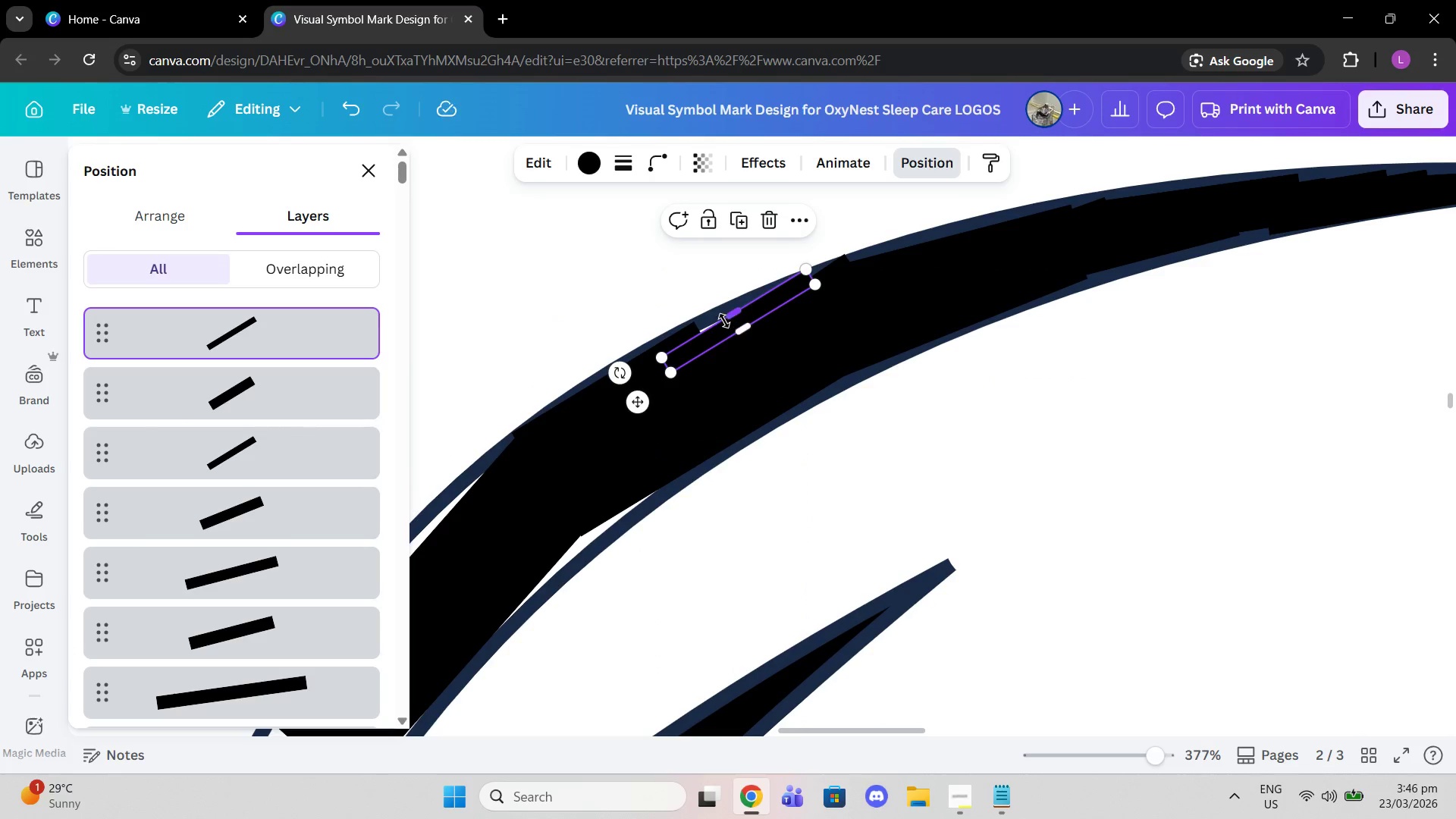 
left_click_drag(start_coordinate=[724, 321], to_coordinate=[713, 315])
 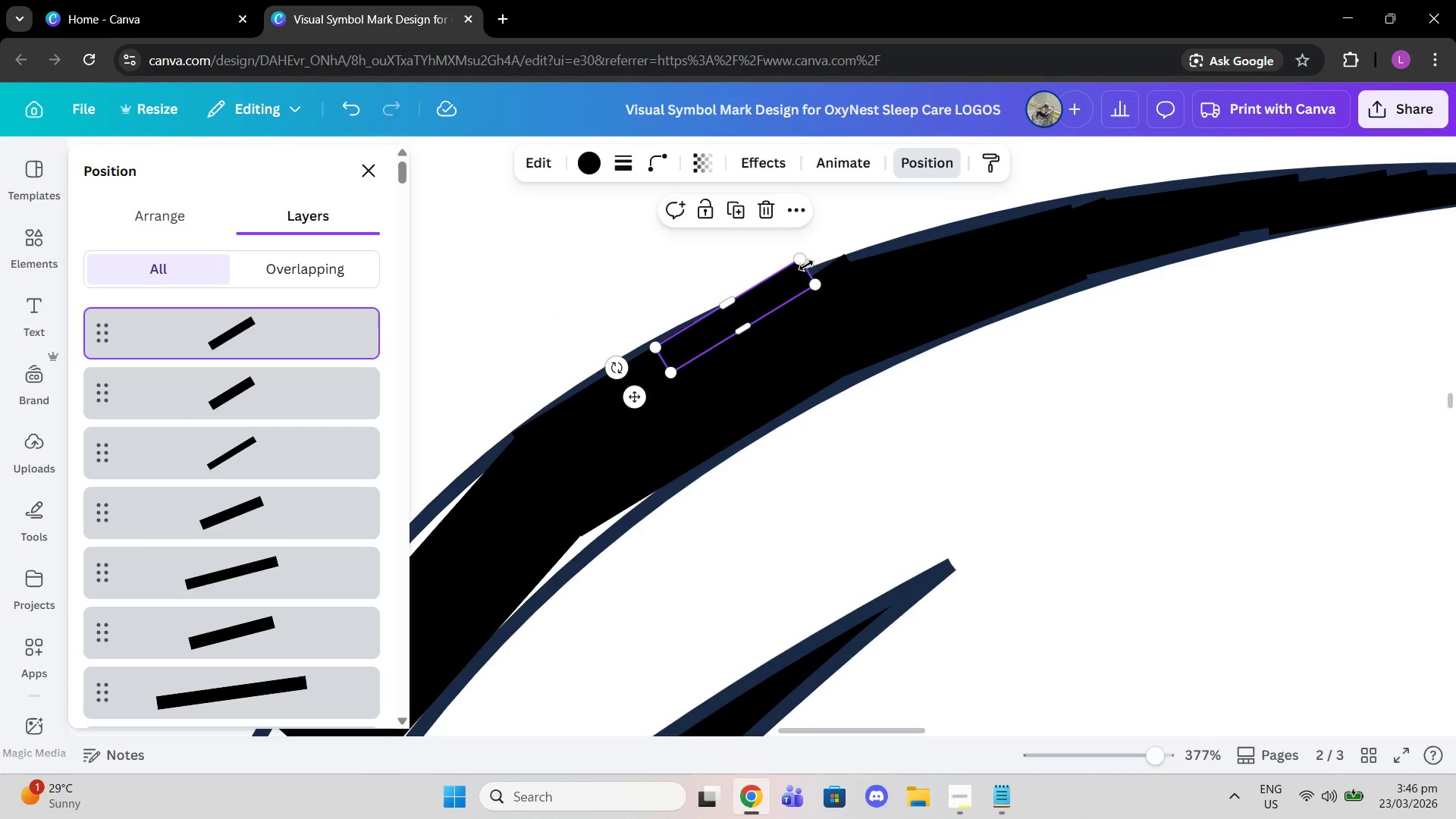 
left_click_drag(start_coordinate=[806, 265], to_coordinate=[789, 303])
 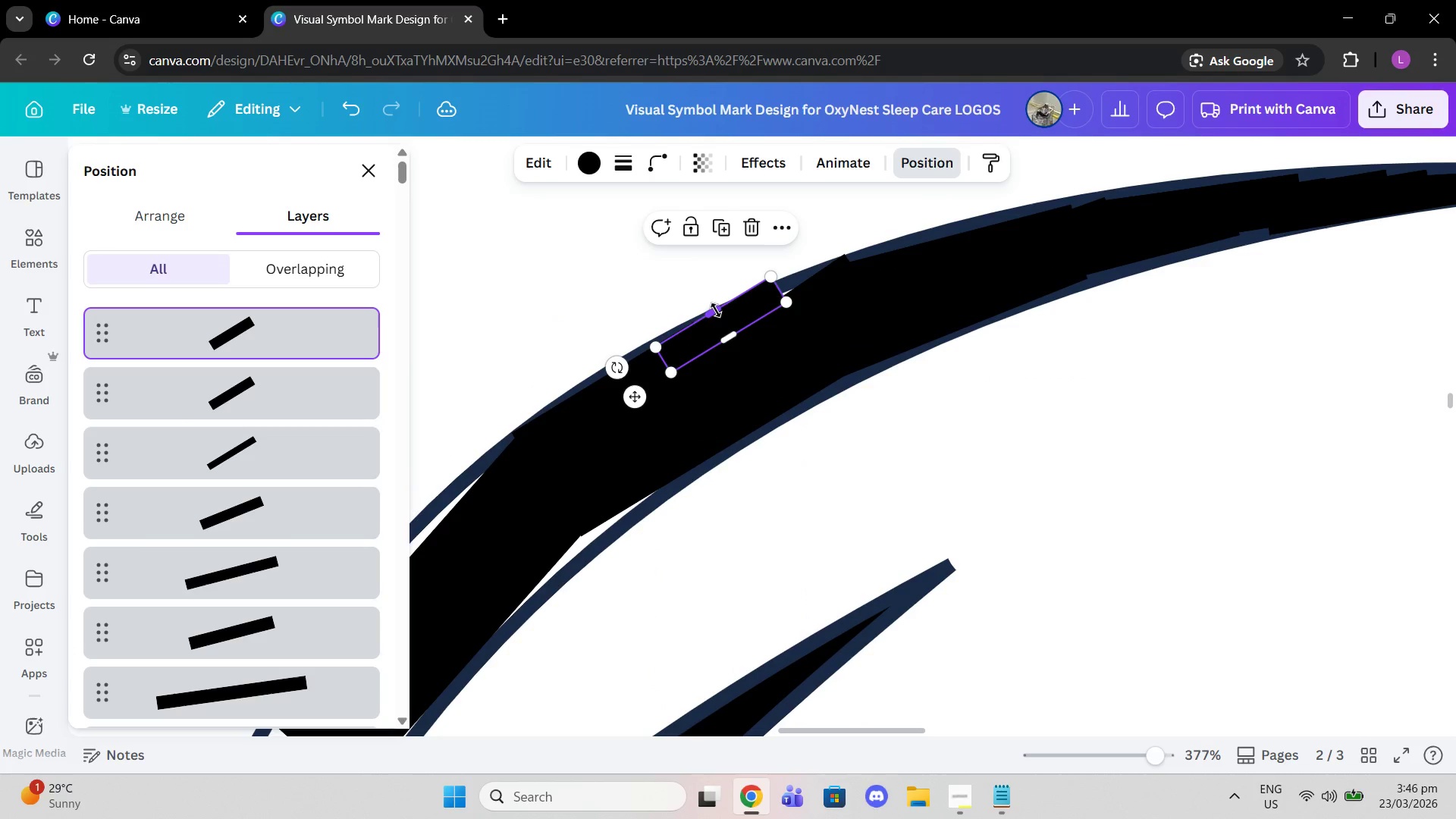 
left_click_drag(start_coordinate=[716, 310], to_coordinate=[725, 317])
 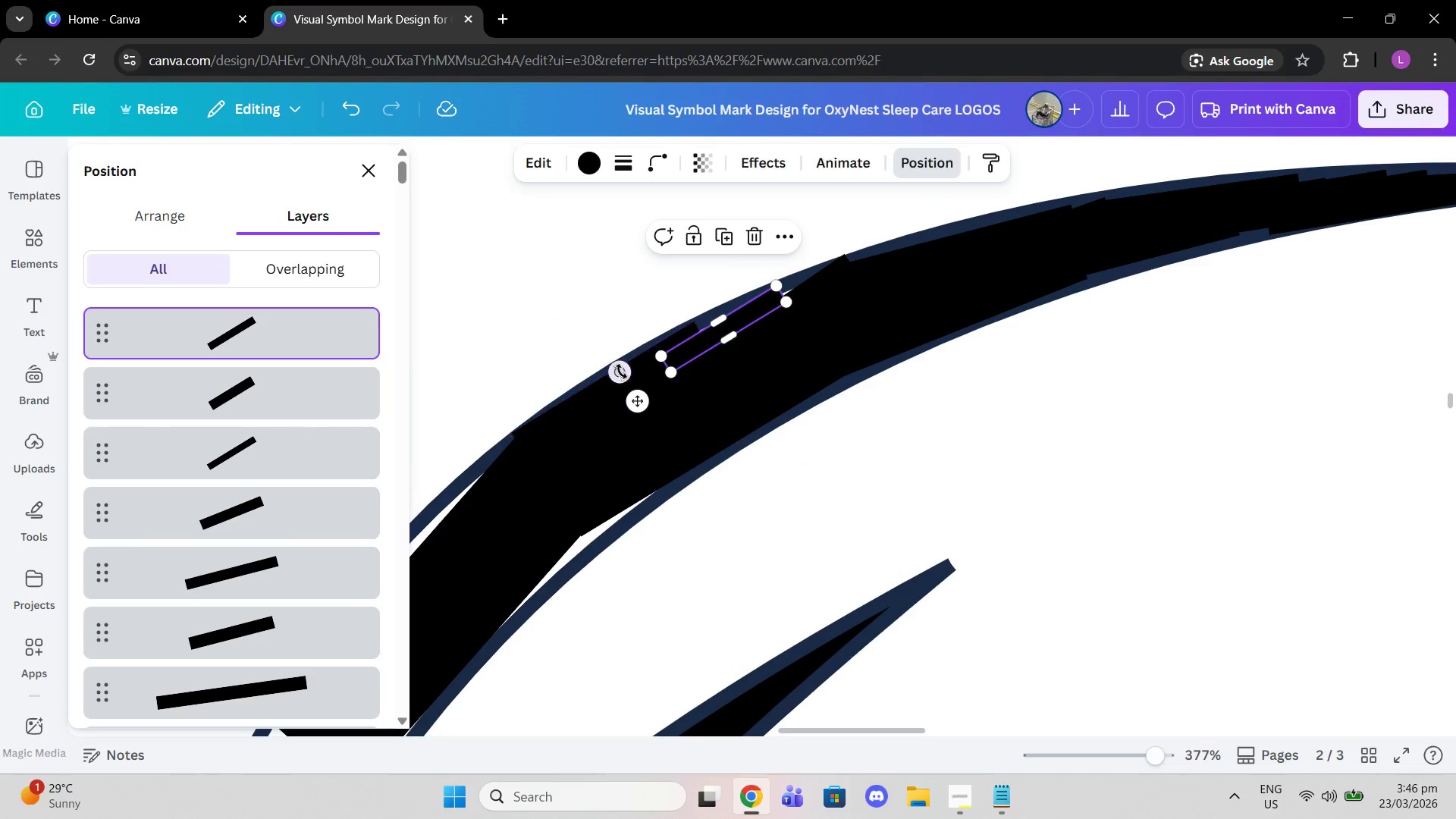 
left_click_drag(start_coordinate=[621, 372], to_coordinate=[605, 366])
 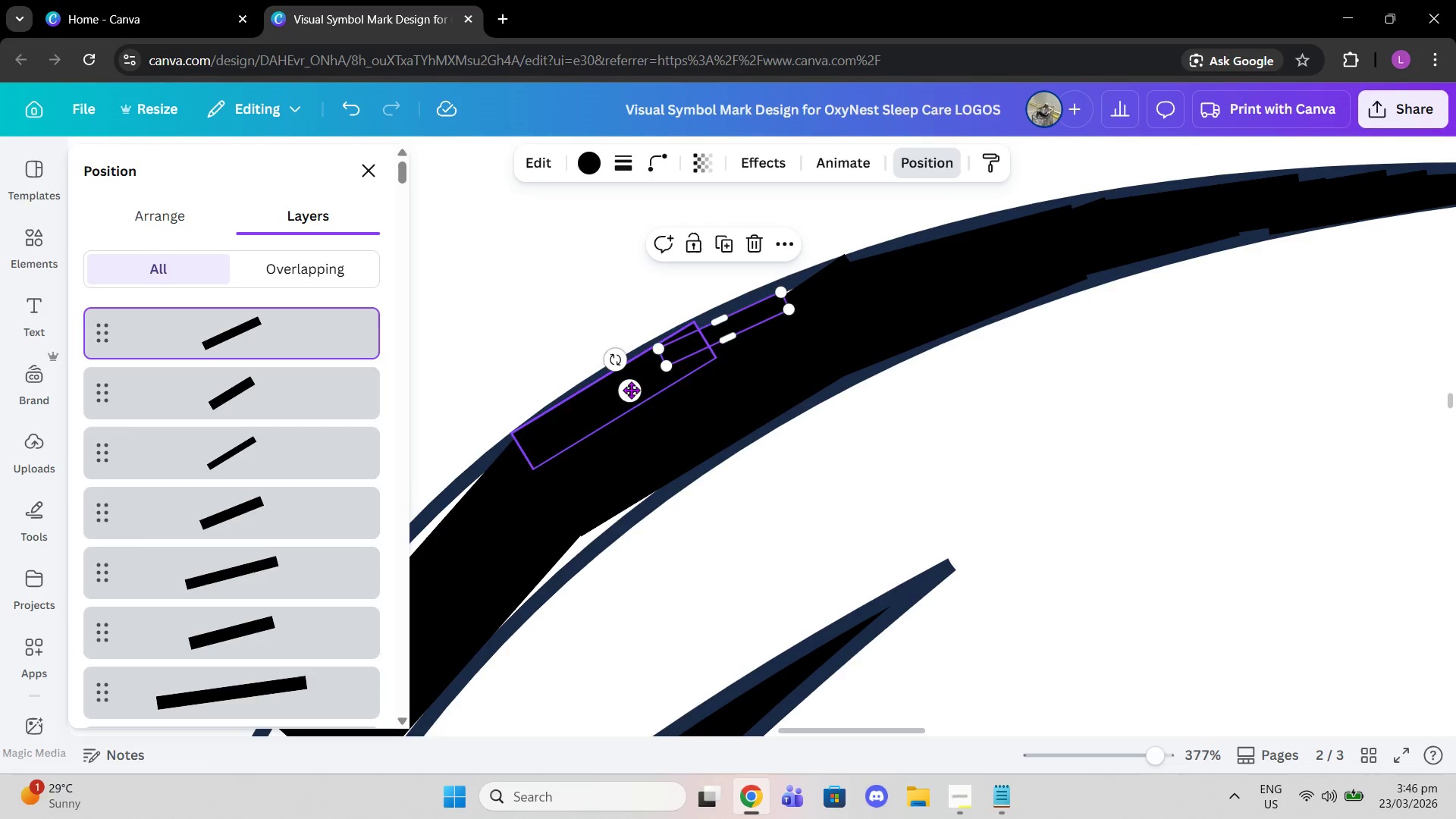 
left_click_drag(start_coordinate=[630, 390], to_coordinate=[657, 380])
 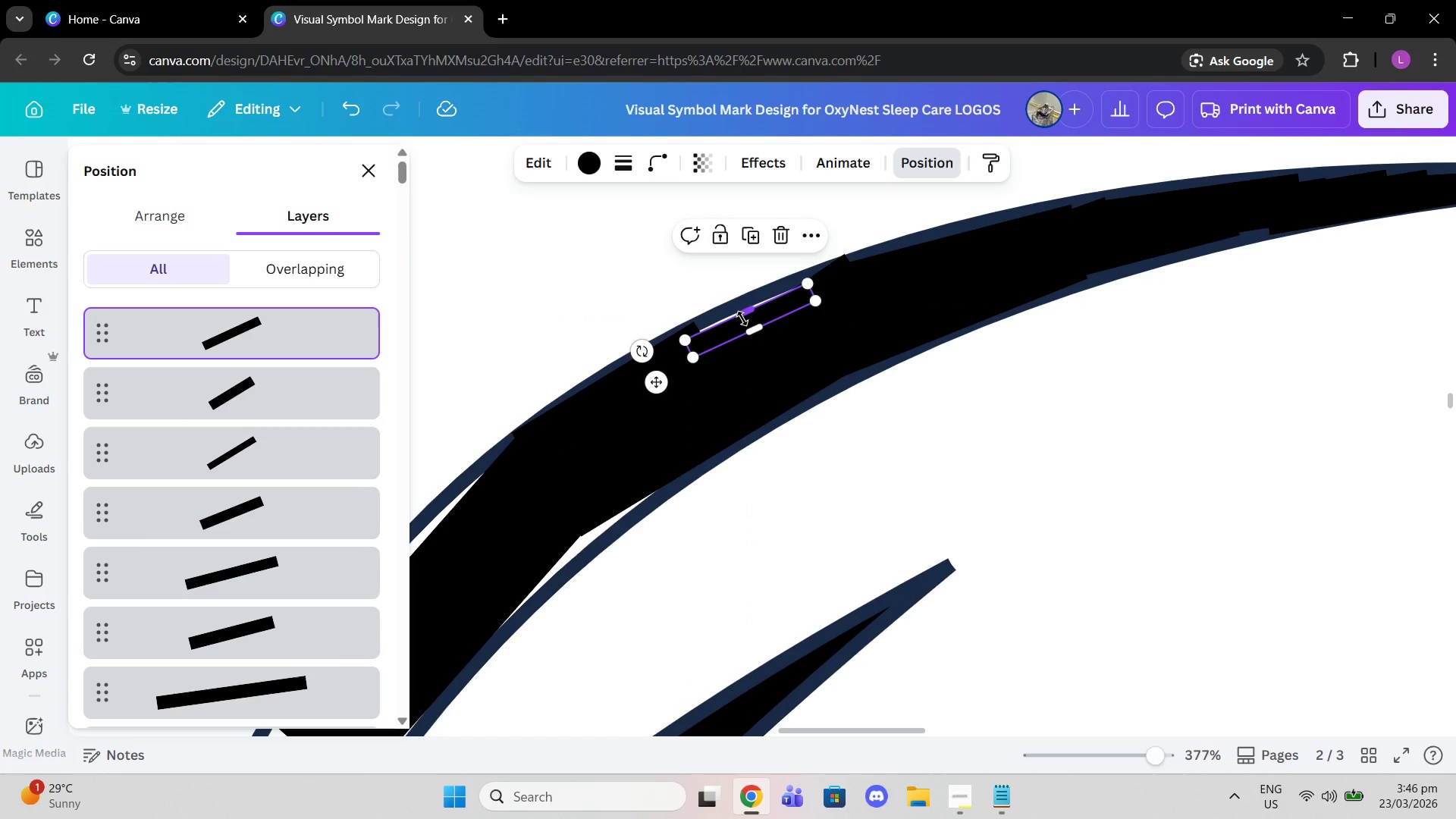 
left_click_drag(start_coordinate=[742, 318], to_coordinate=[738, 313])
 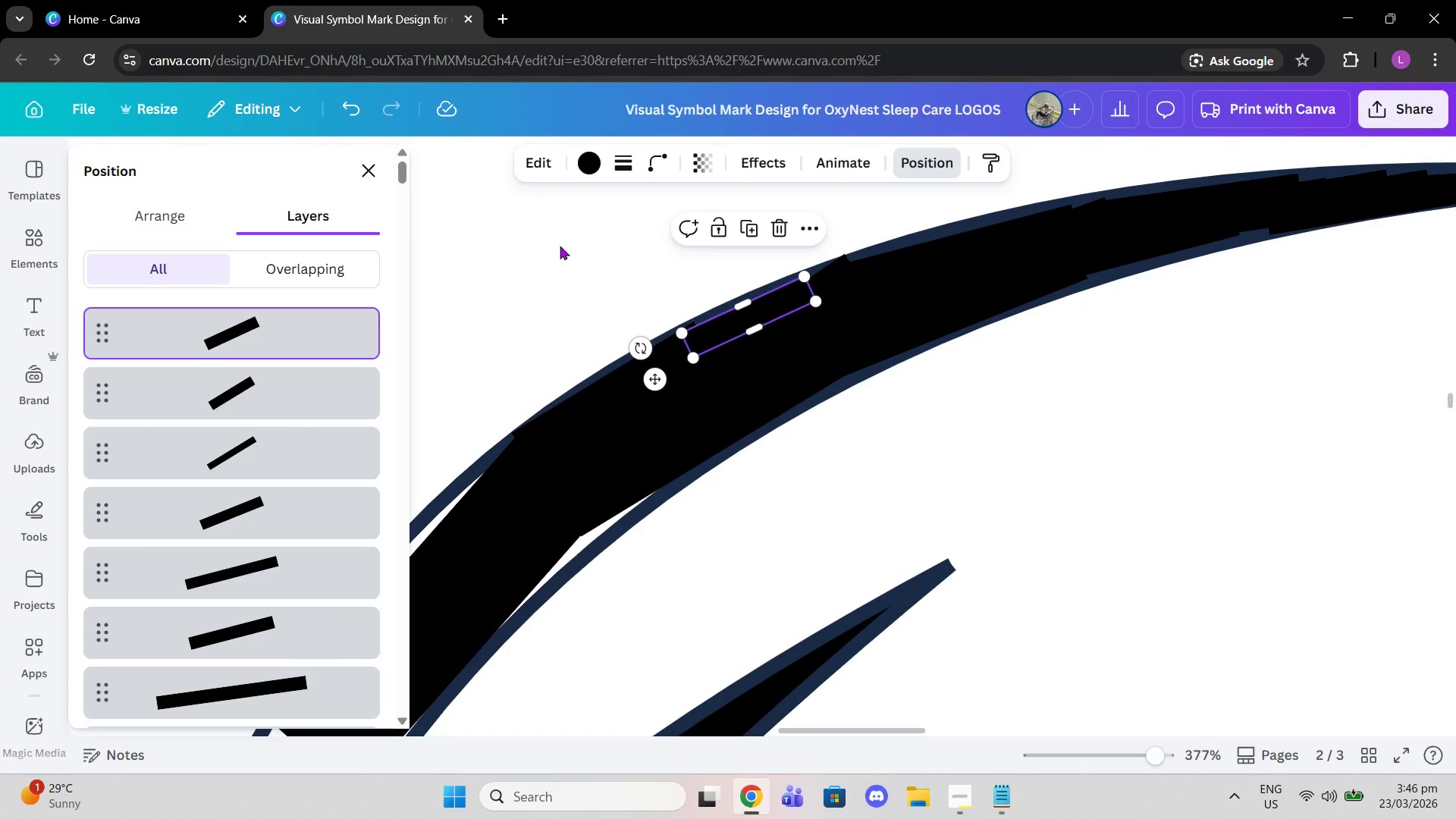 
left_click([560, 246])
 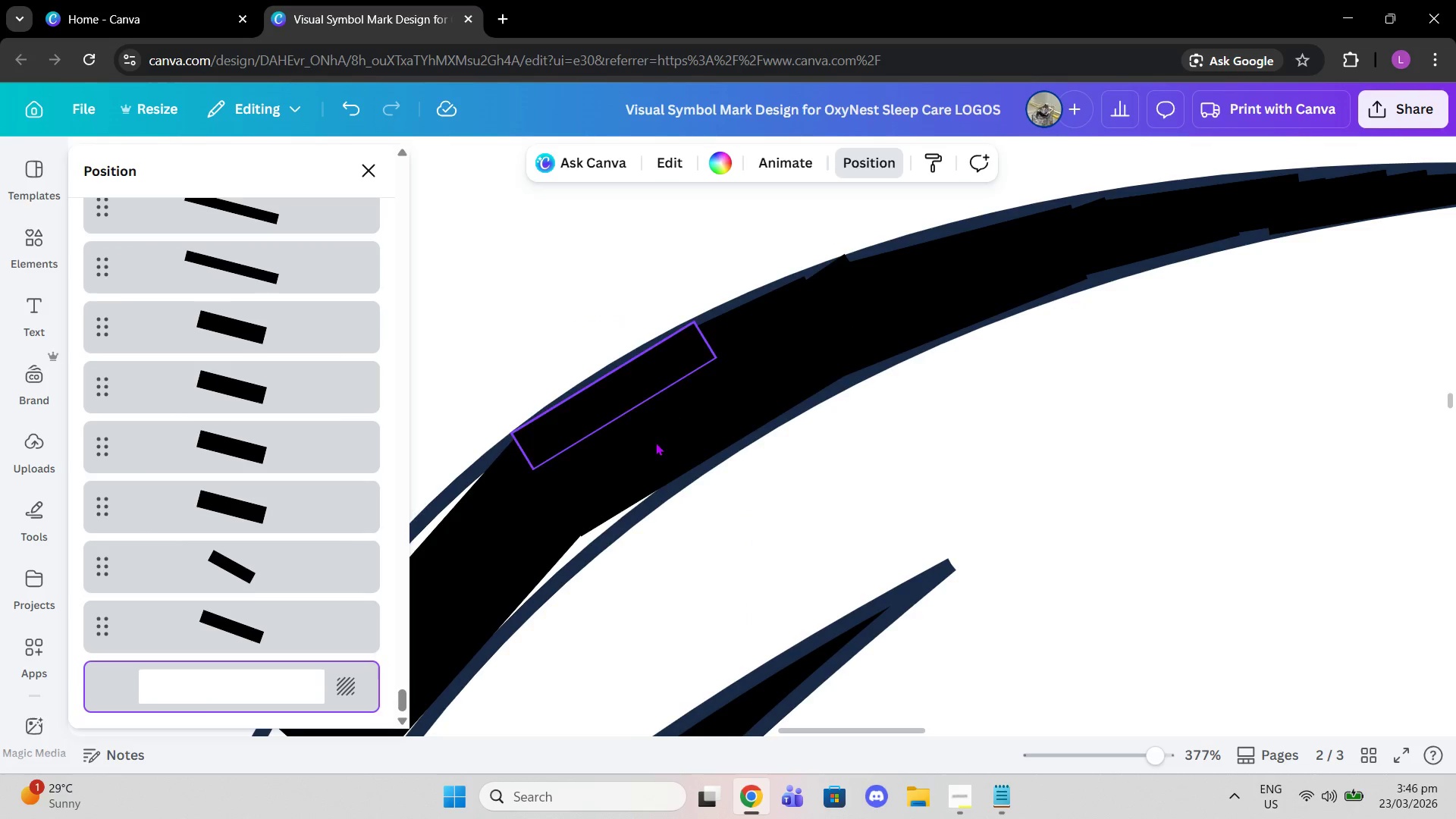 
scroll: coordinate [657, 445], scroll_direction: down, amount: 2.0
 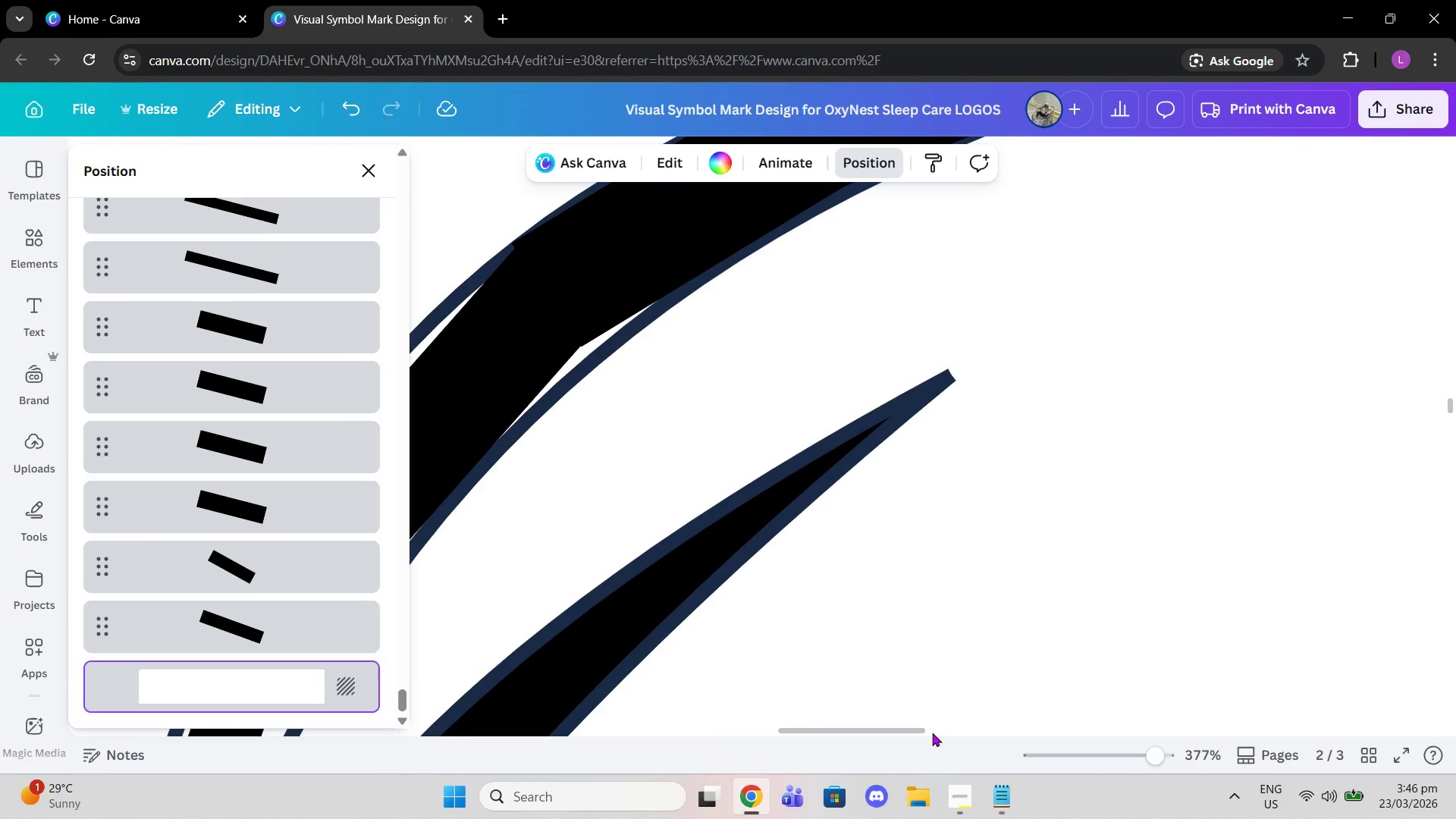 
left_click_drag(start_coordinate=[928, 732], to_coordinate=[903, 735])
 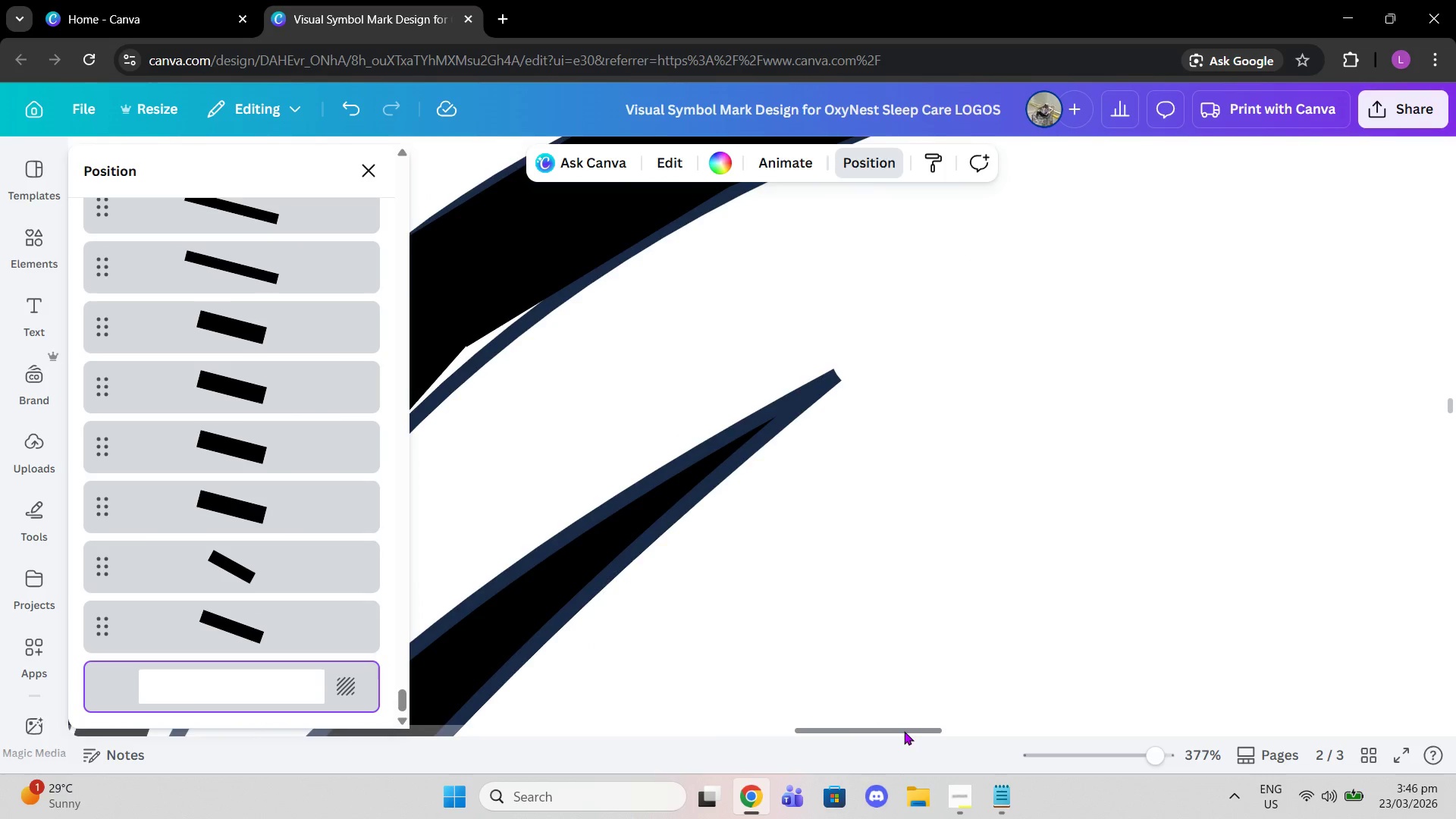 
left_click_drag(start_coordinate=[919, 730], to_coordinate=[849, 738])
 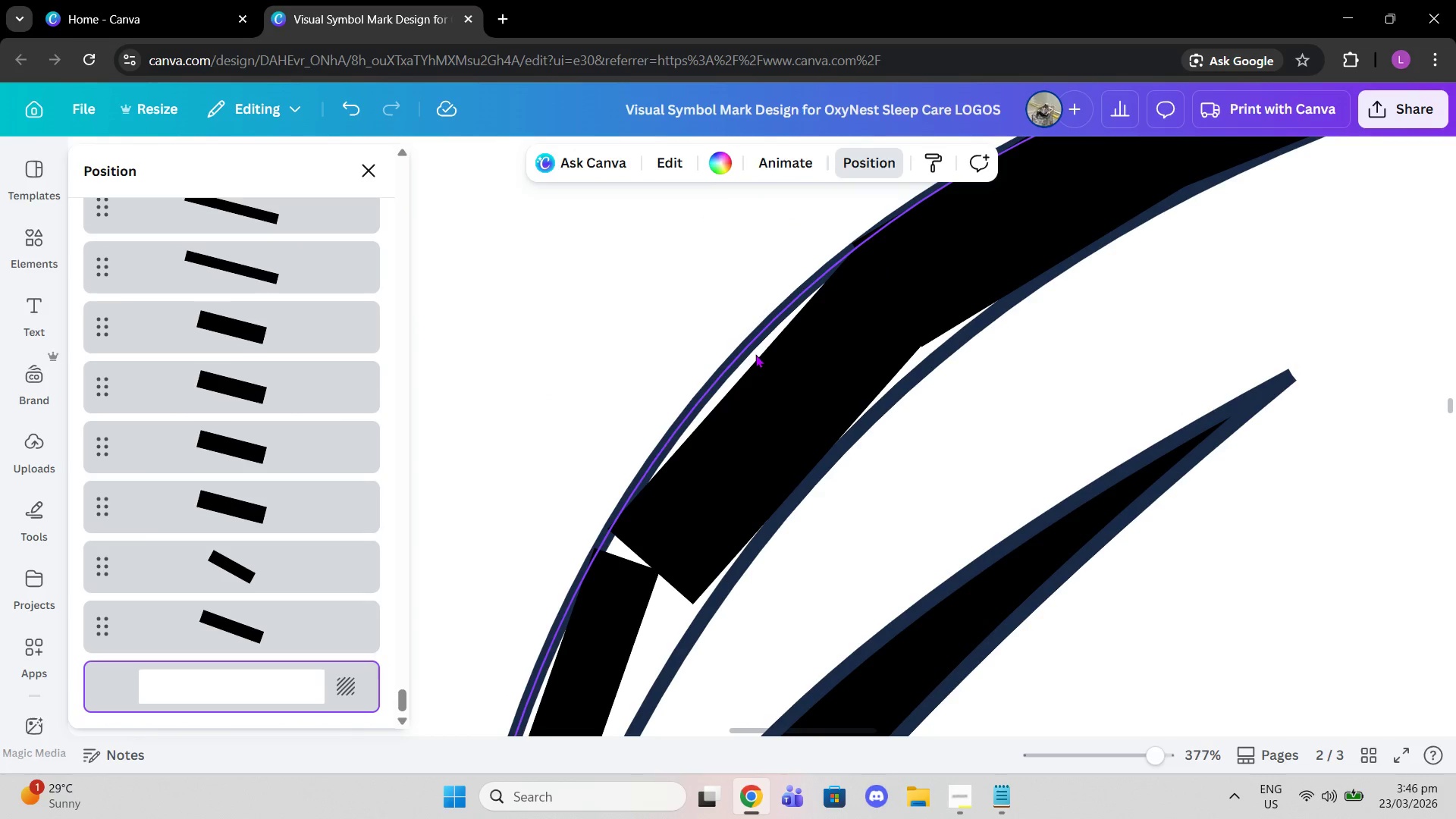 
left_click([755, 354])
 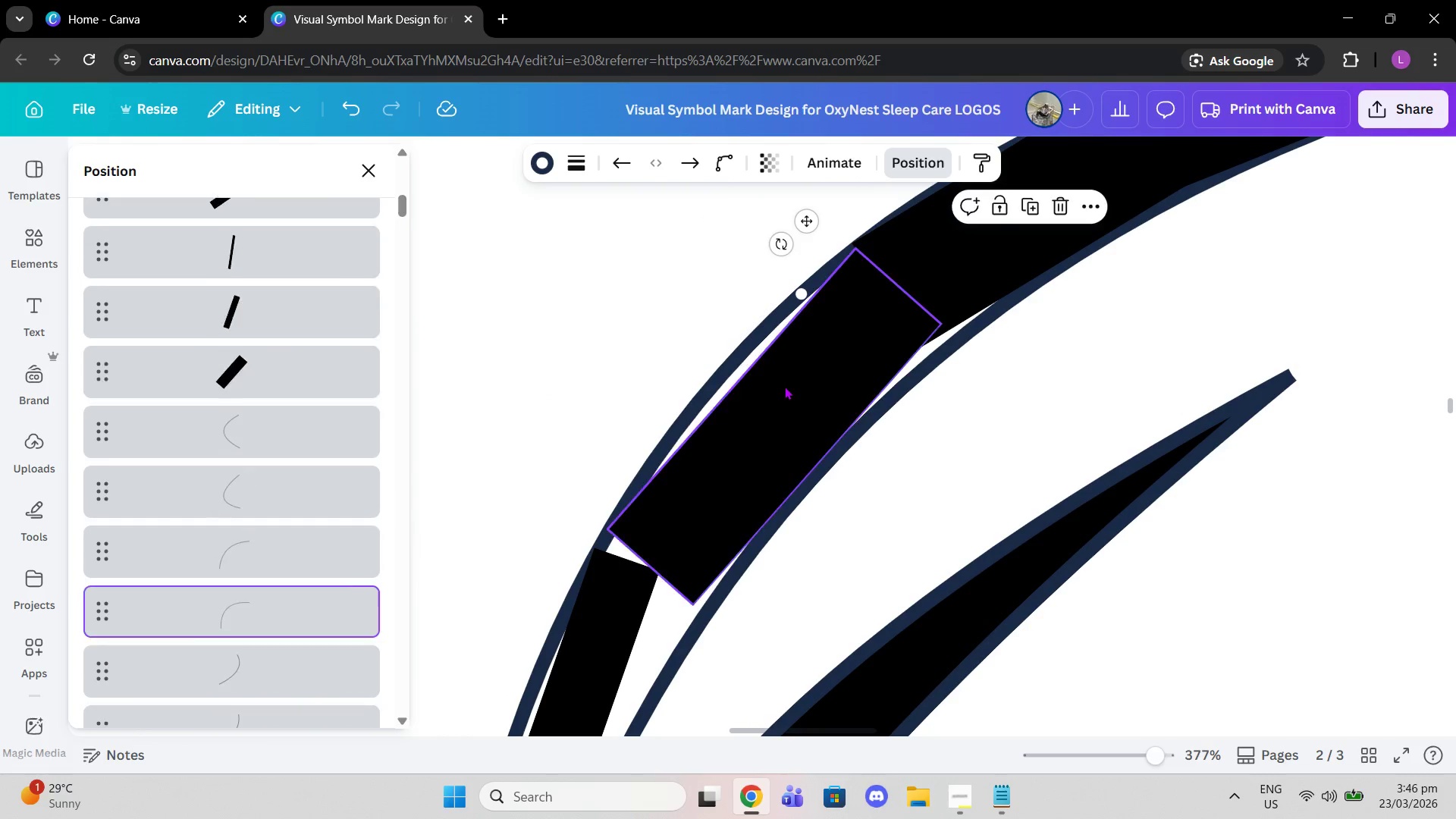 
left_click([784, 386])
 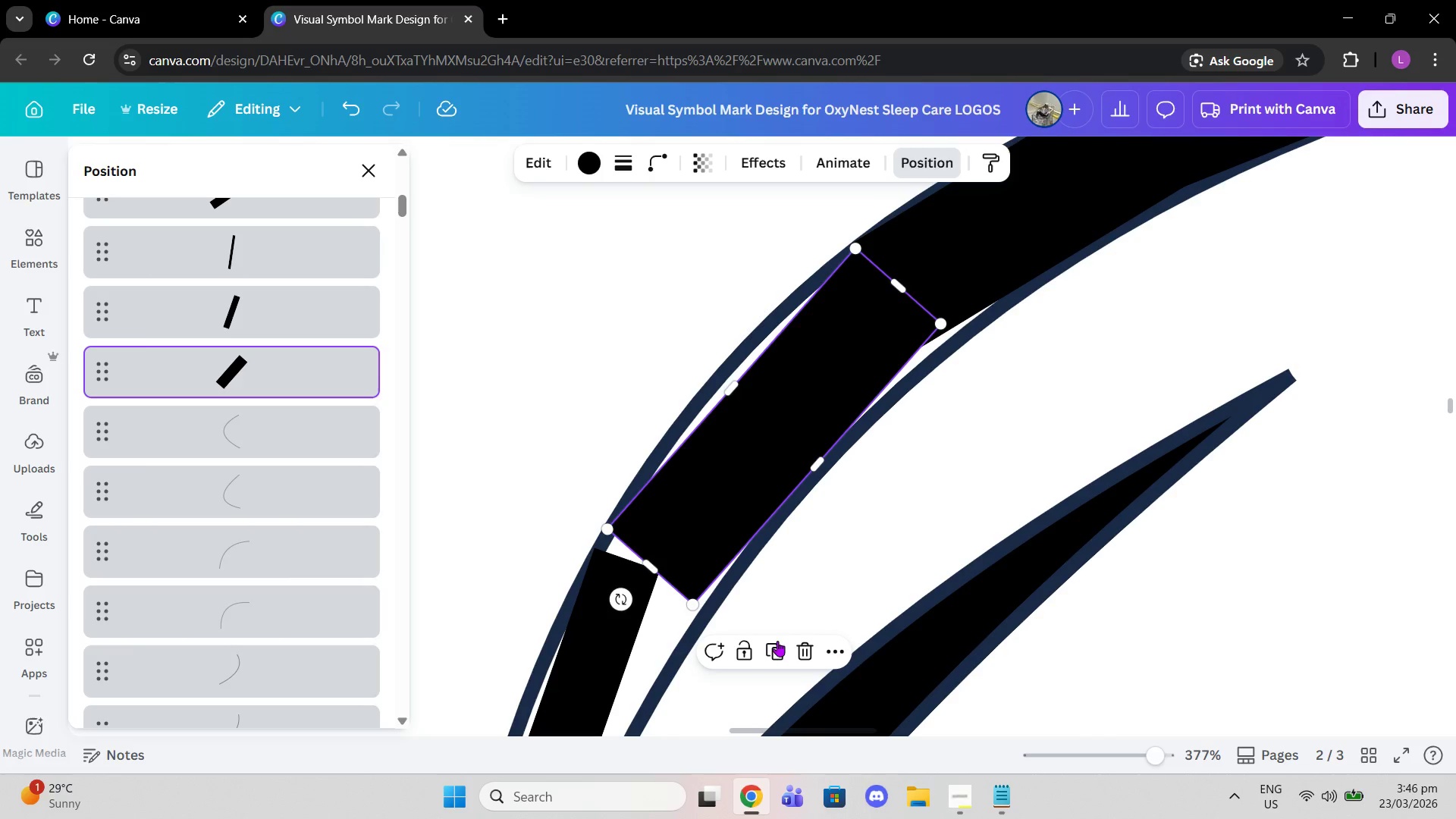 
left_click([777, 642])
 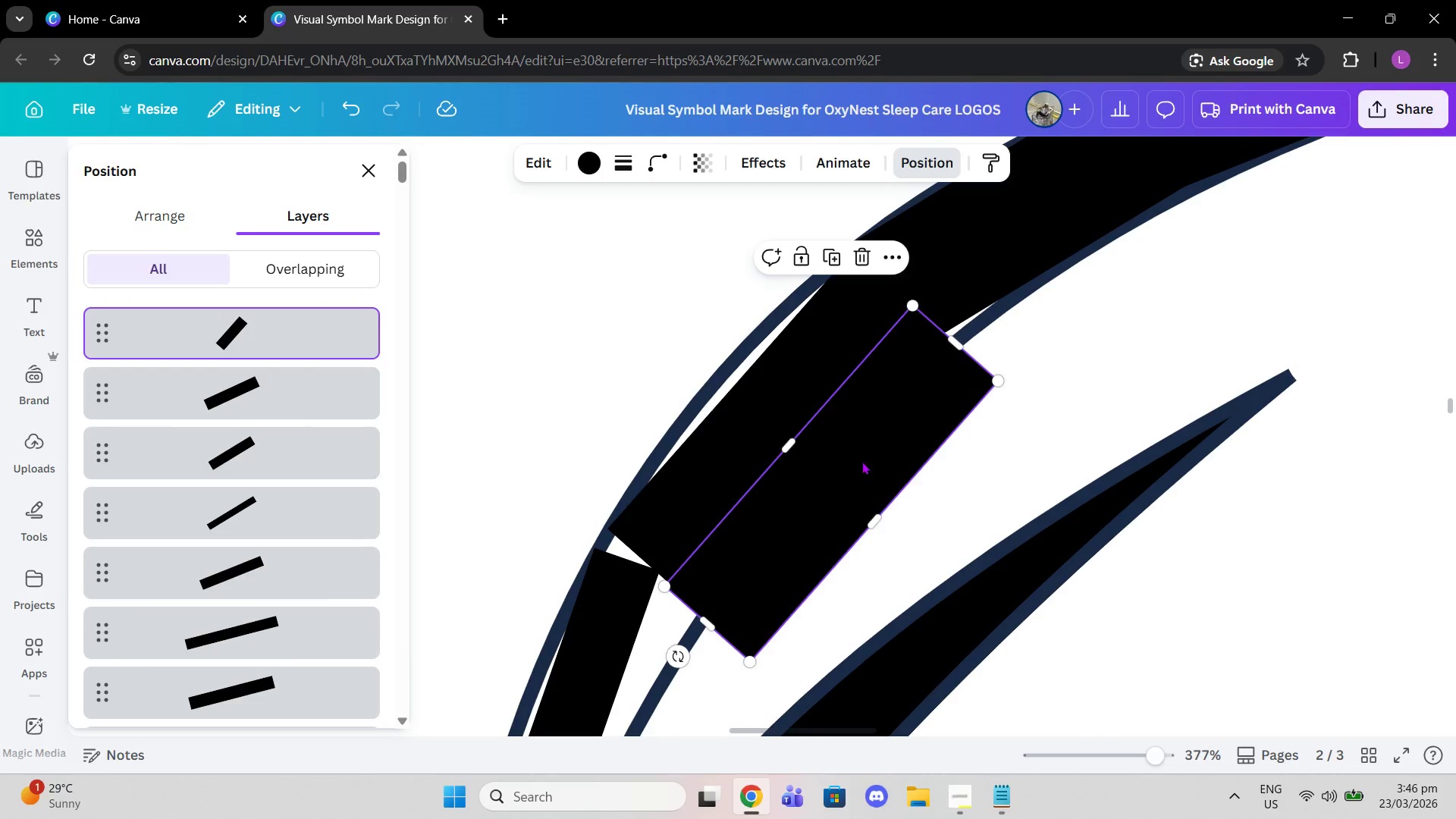 
left_click_drag(start_coordinate=[846, 477], to_coordinate=[908, 333])
 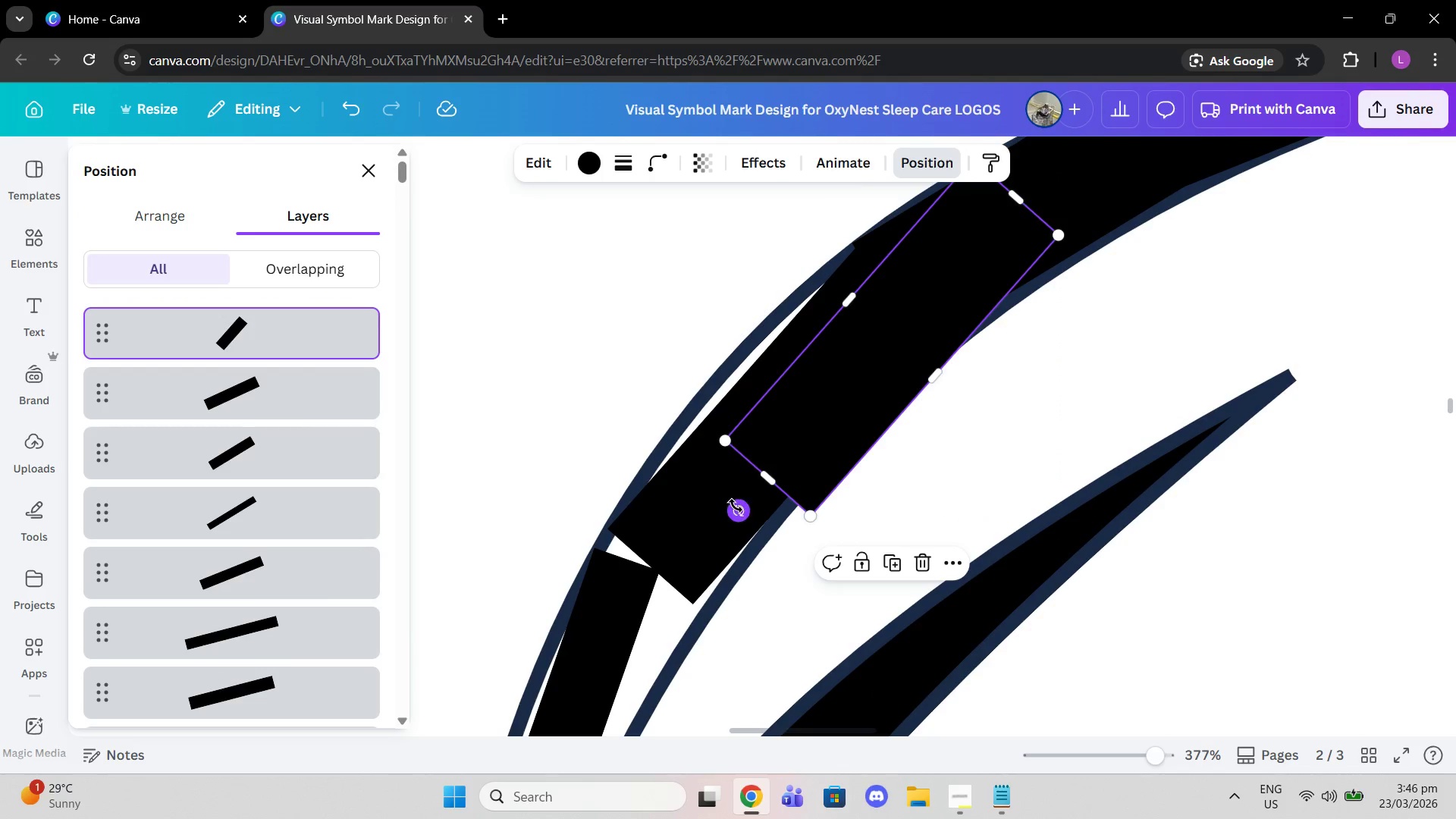 
left_click_drag(start_coordinate=[739, 515], to_coordinate=[698, 476])
 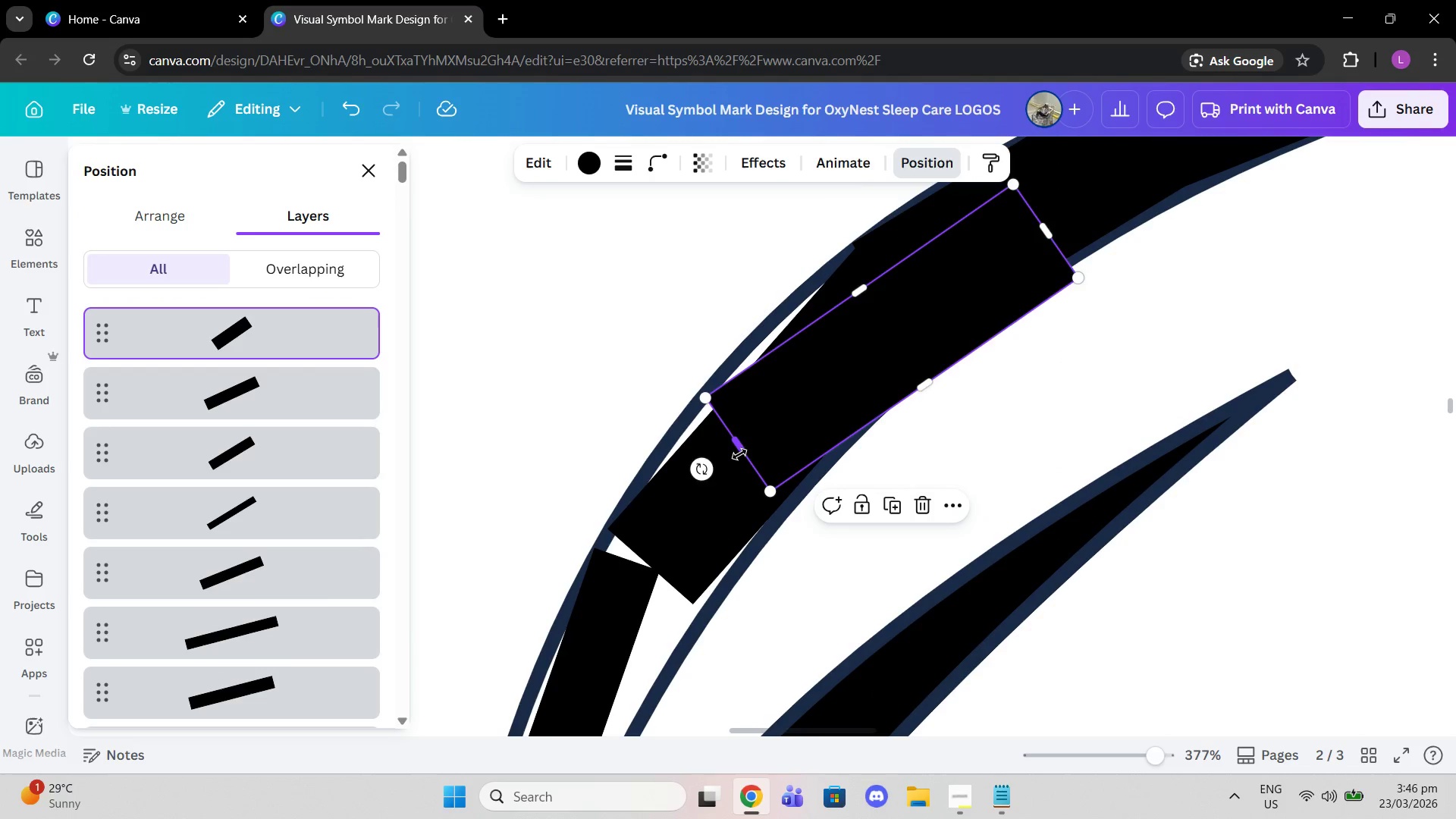 
left_click_drag(start_coordinate=[739, 453], to_coordinate=[764, 405])
 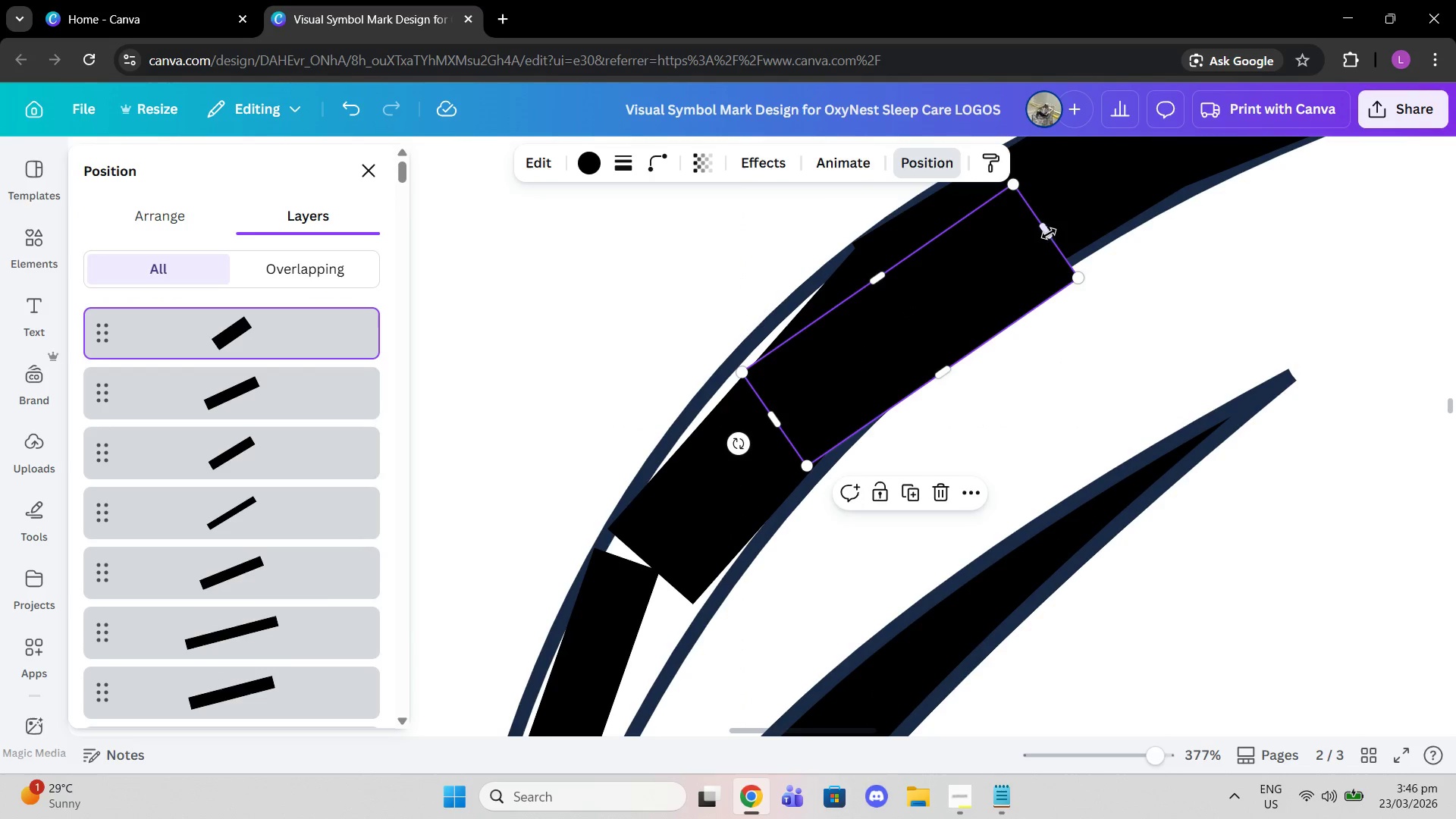 
left_click_drag(start_coordinate=[1049, 231], to_coordinate=[1037, 225])
 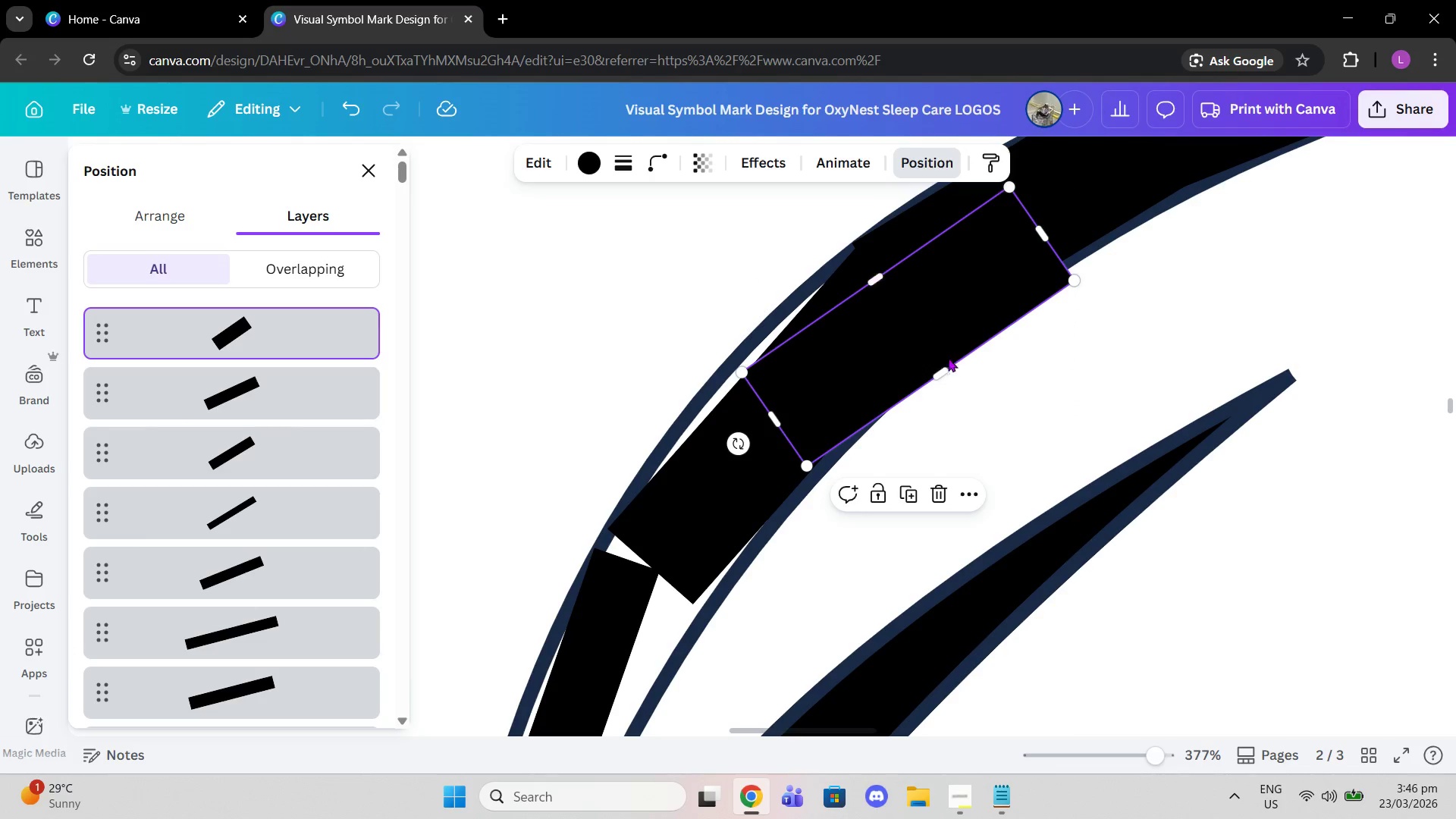 
left_click_drag(start_coordinate=[946, 369], to_coordinate=[934, 345])
 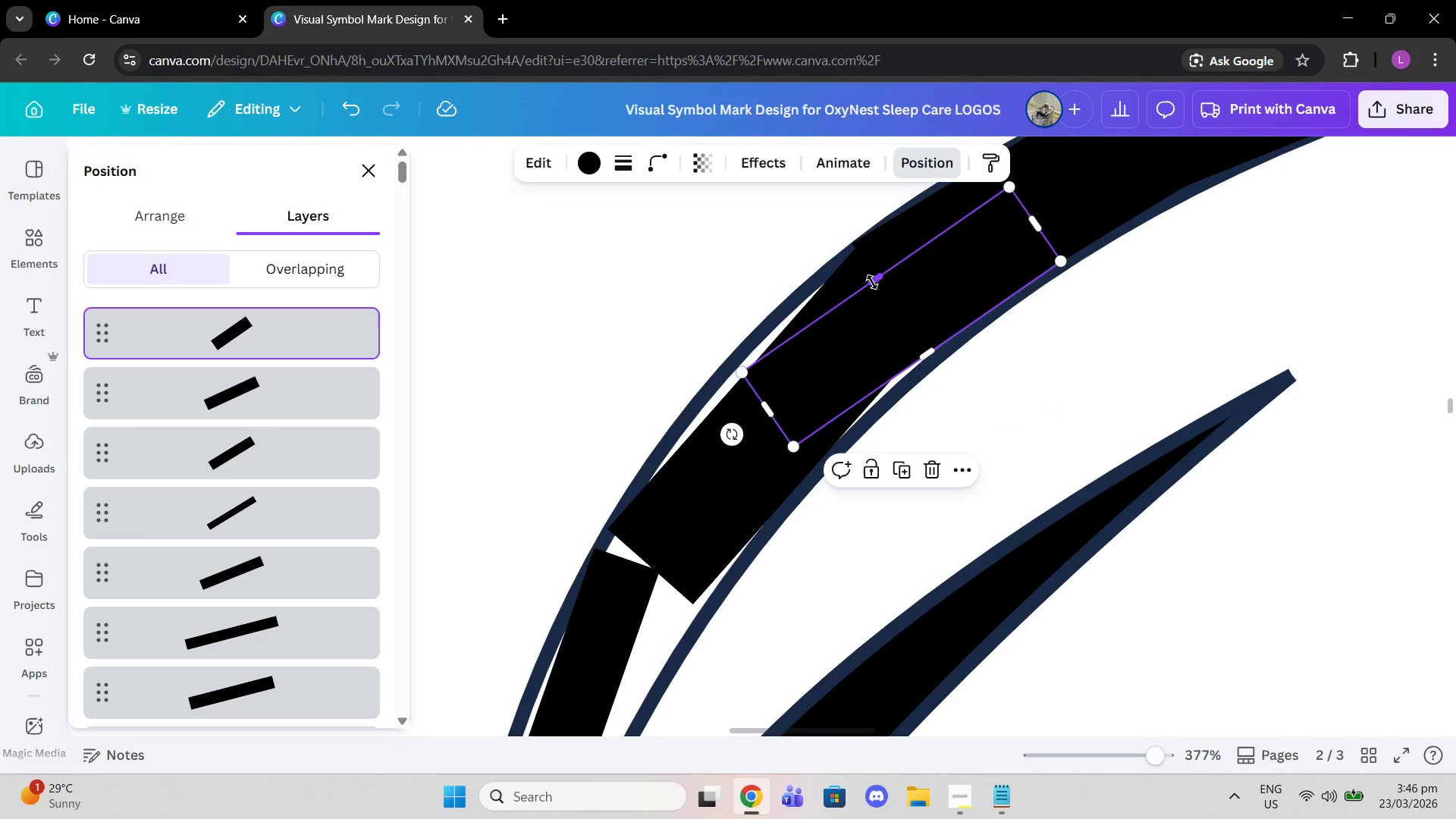 
left_click_drag(start_coordinate=[871, 282], to_coordinate=[925, 323])
 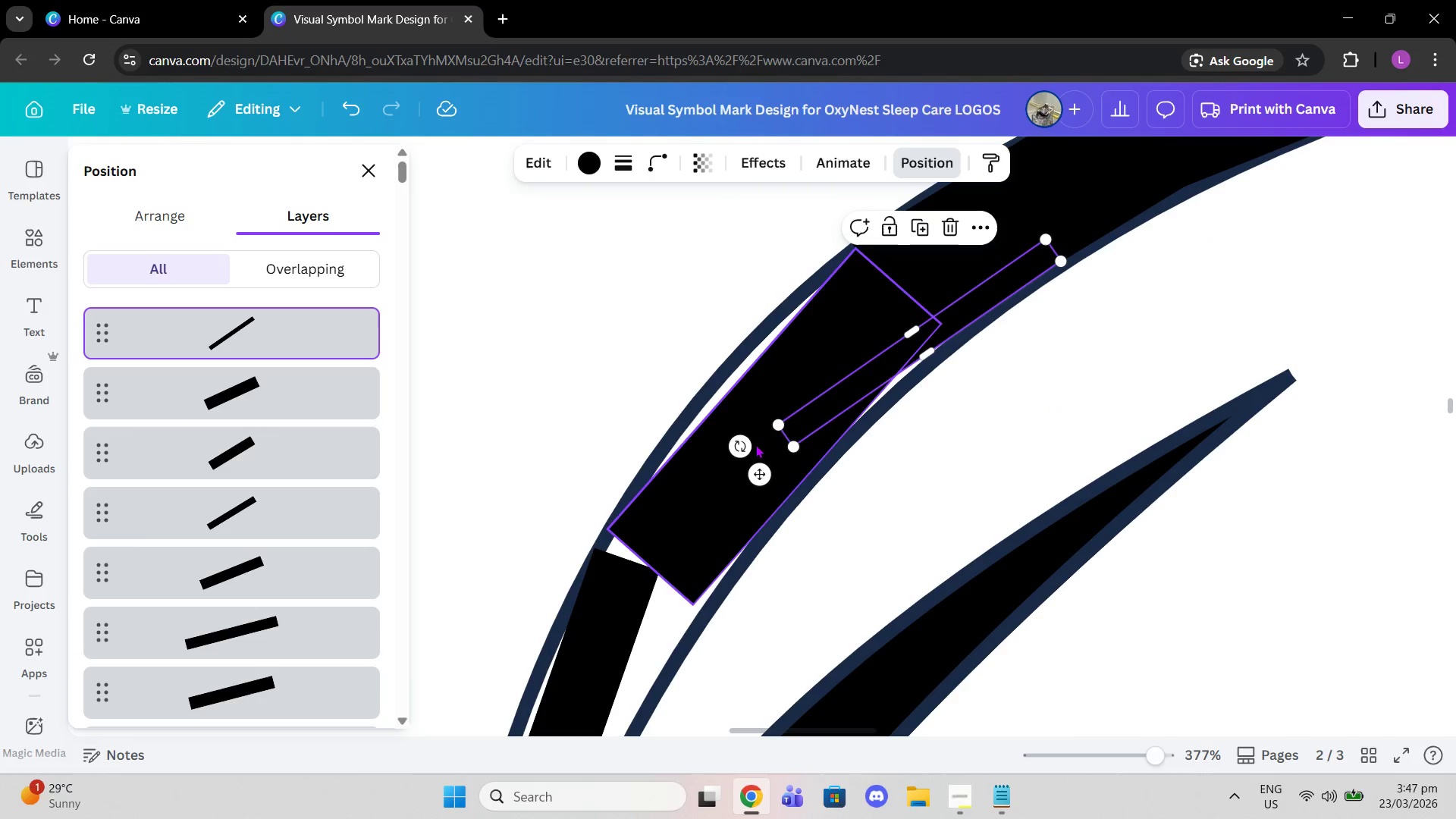 
left_click_drag(start_coordinate=[743, 446], to_coordinate=[759, 475])
 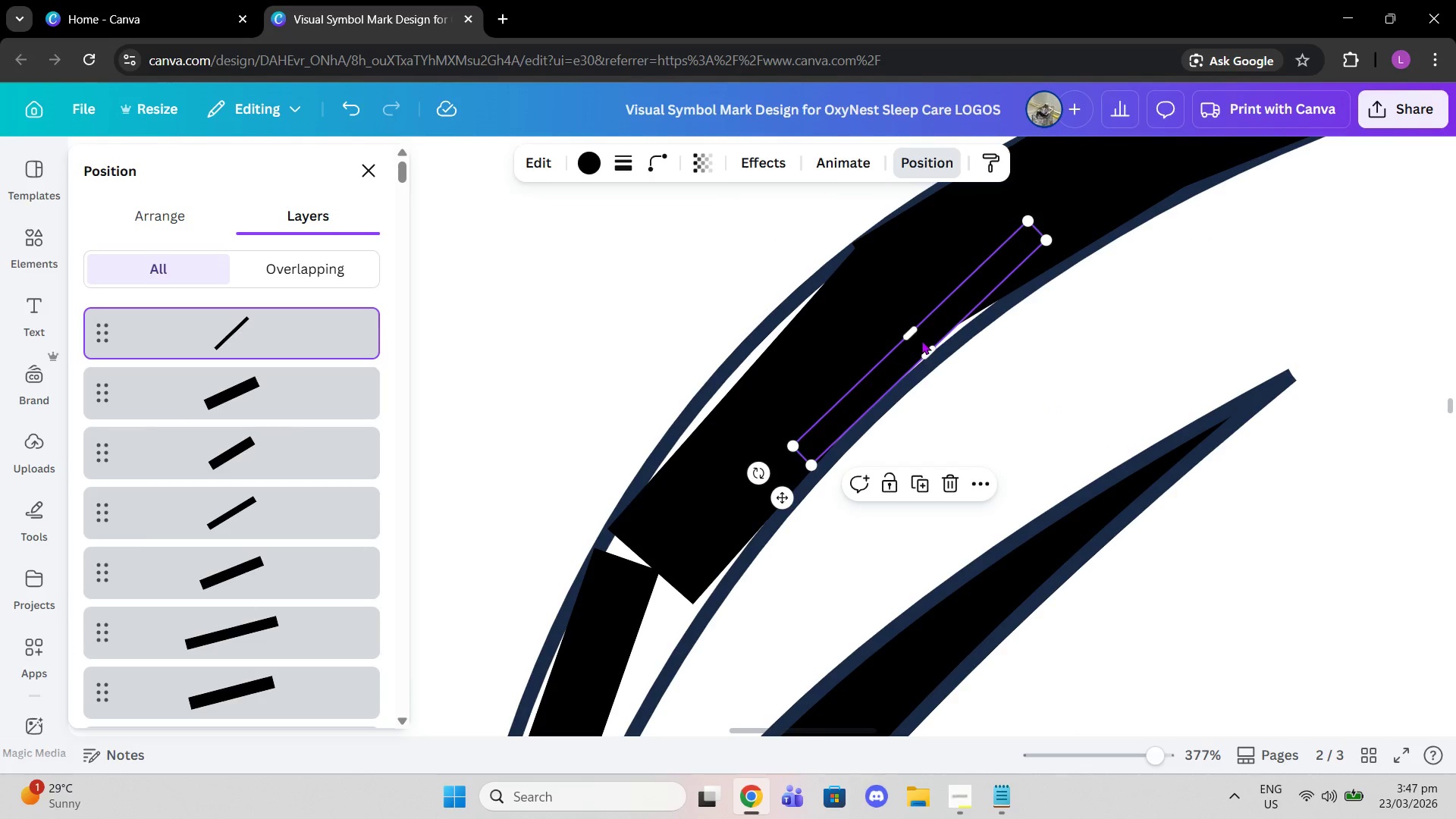 
left_click_drag(start_coordinate=[921, 340], to_coordinate=[913, 359])
 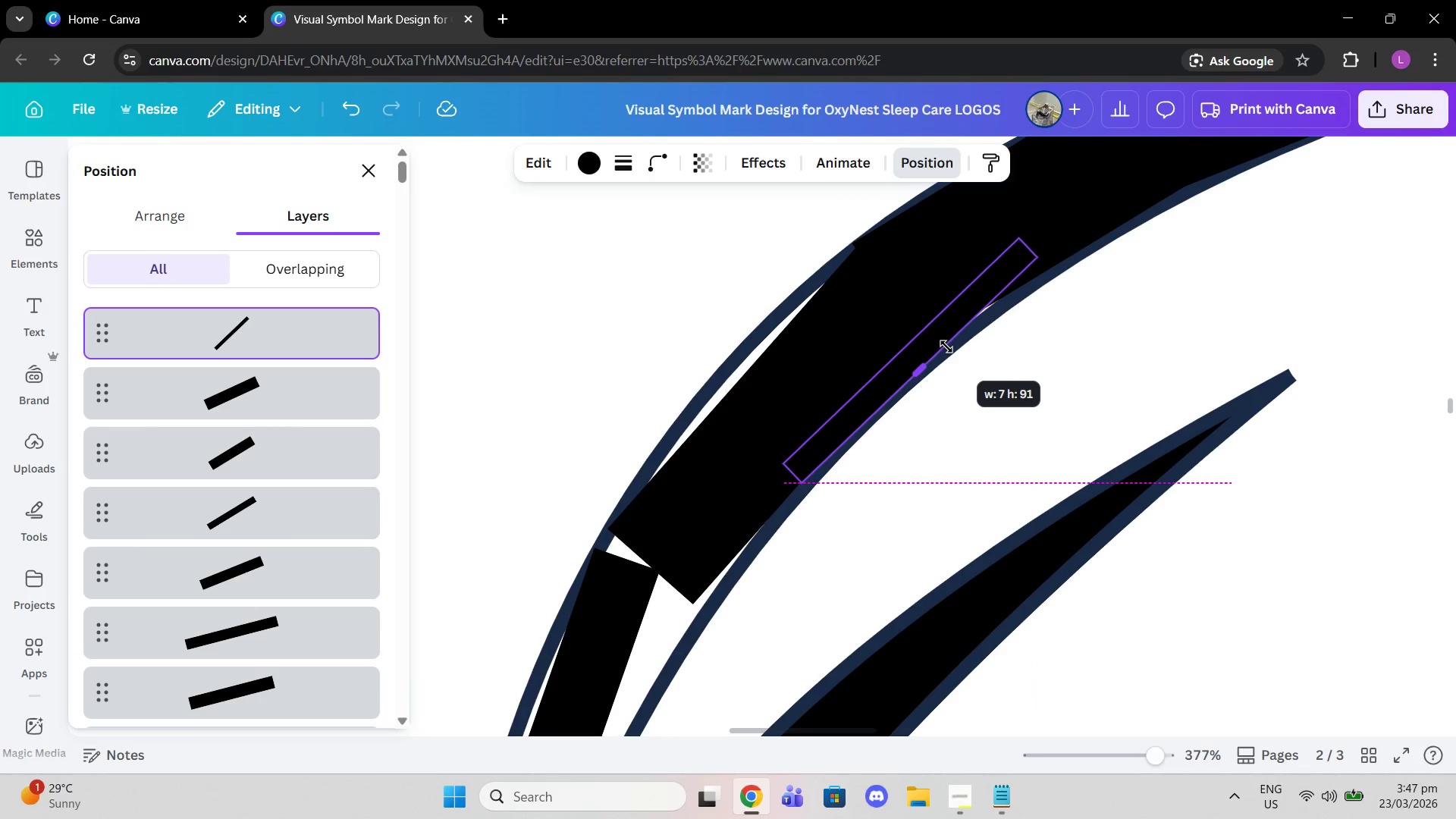 
left_click([918, 221])
 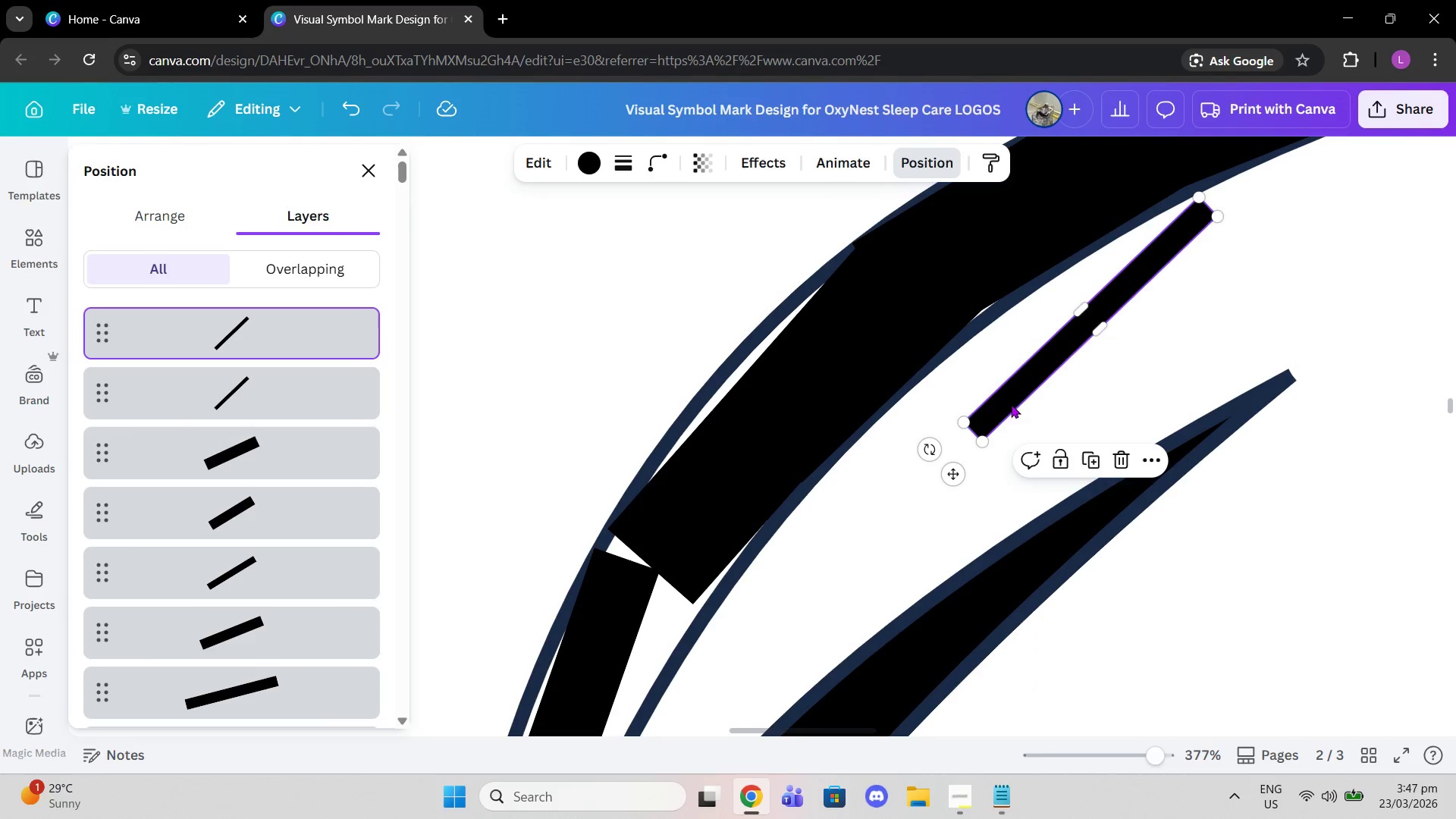 
left_click_drag(start_coordinate=[1001, 410], to_coordinate=[972, 315])
 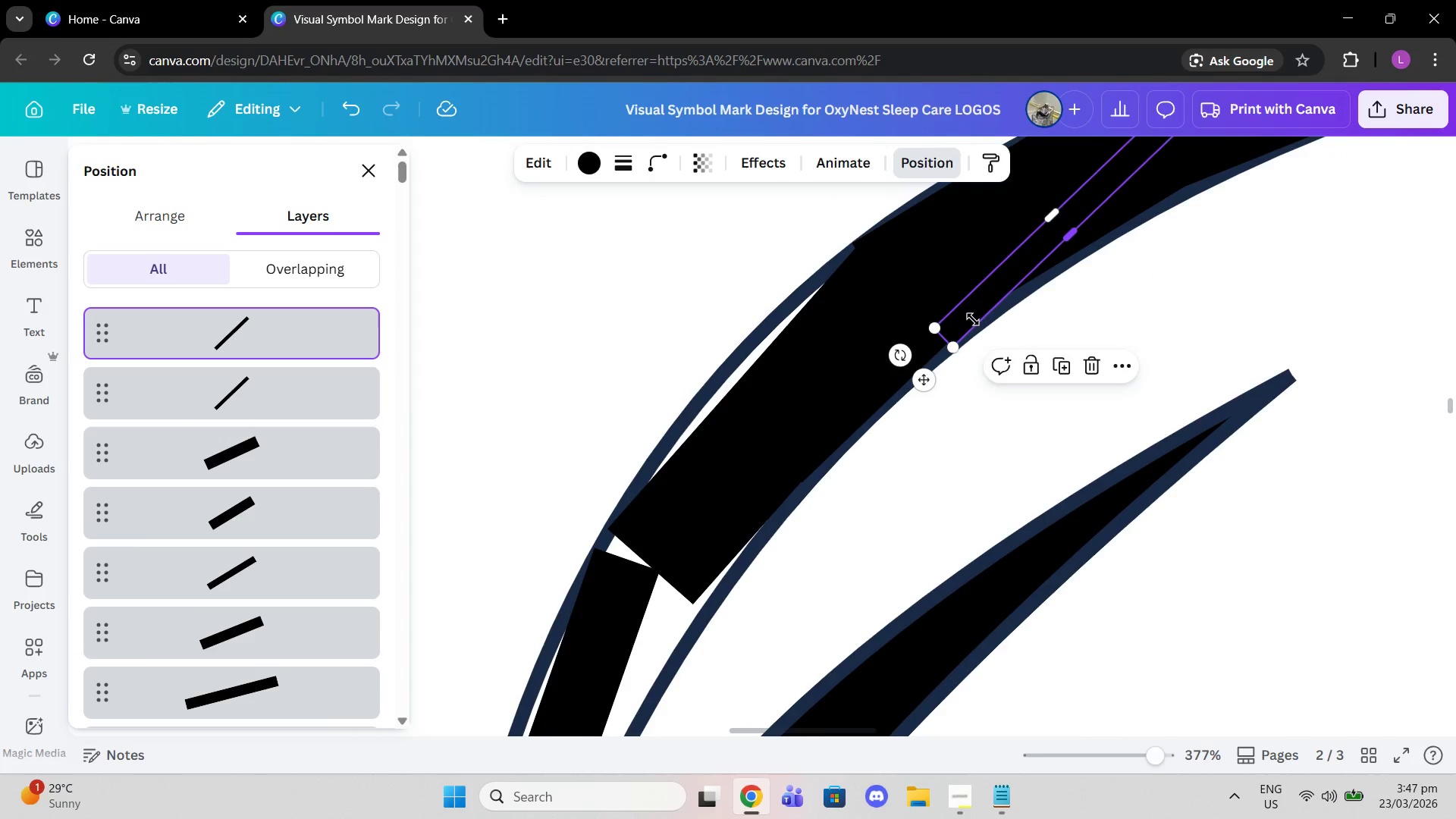 
scroll: coordinate [973, 319], scroll_direction: up, amount: 1.0
 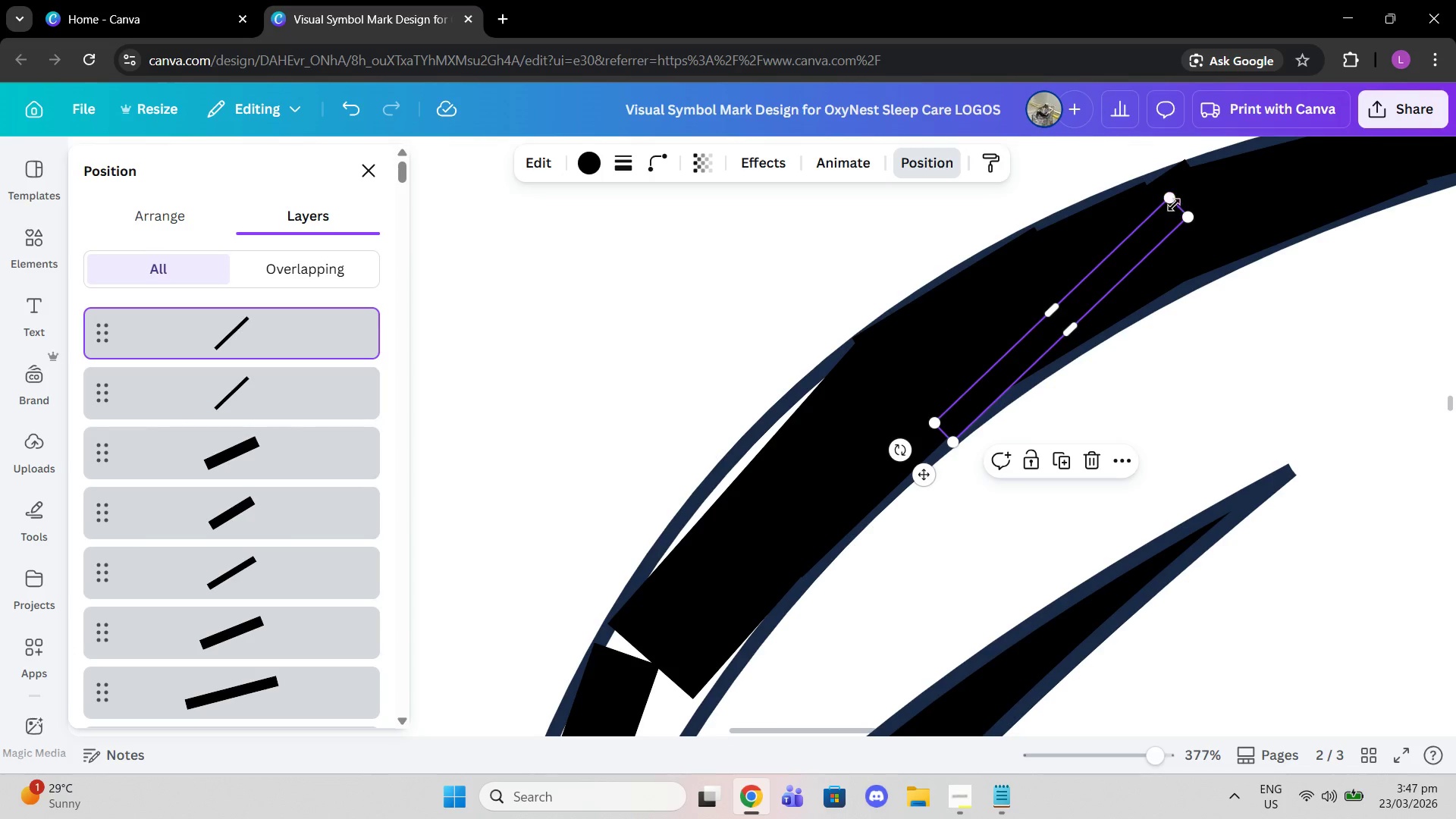 
left_click_drag(start_coordinate=[1171, 200], to_coordinate=[987, 387])
 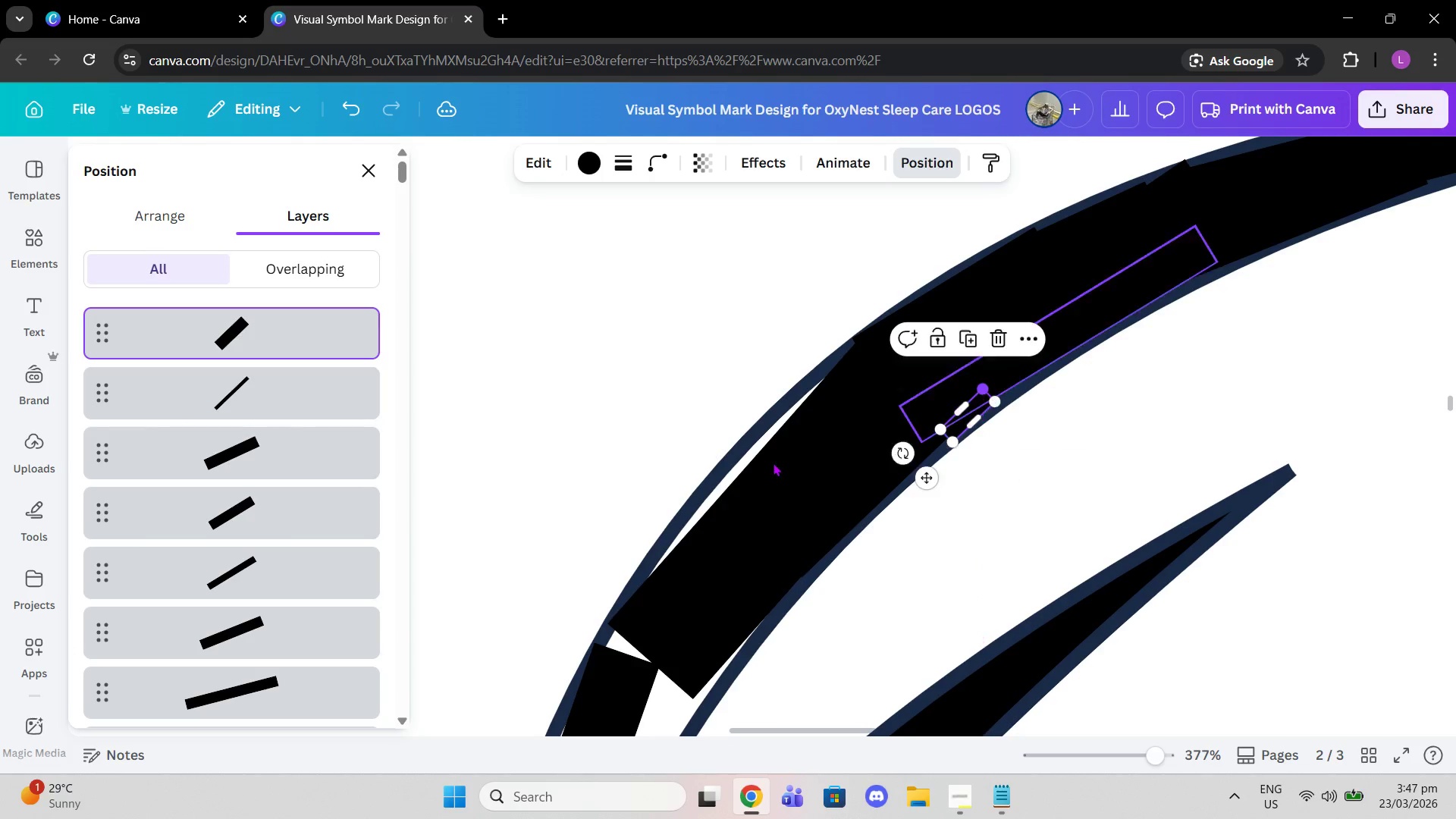 
scroll: coordinate [773, 463], scroll_direction: down, amount: 1.0
 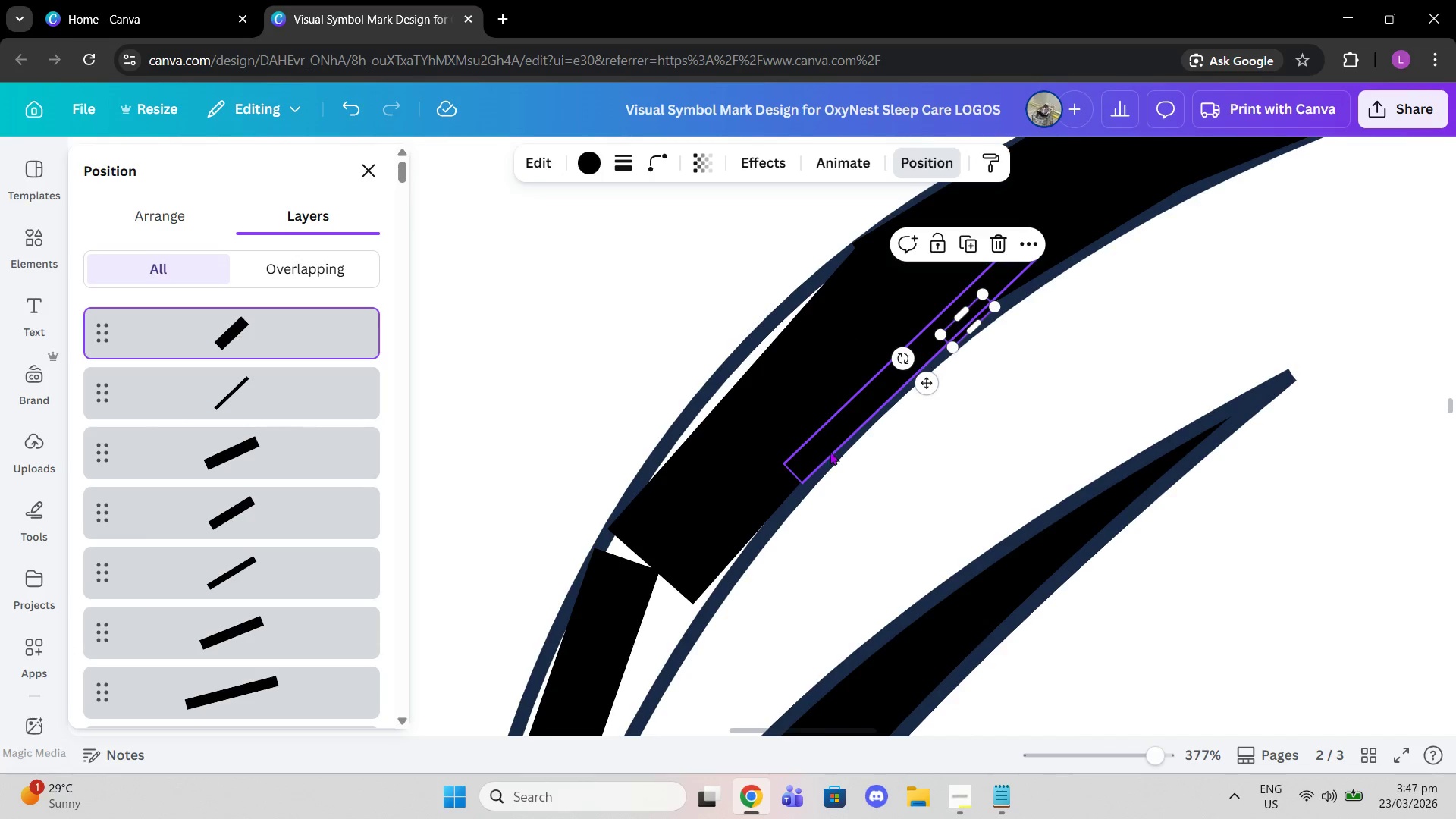 
left_click([830, 451])
 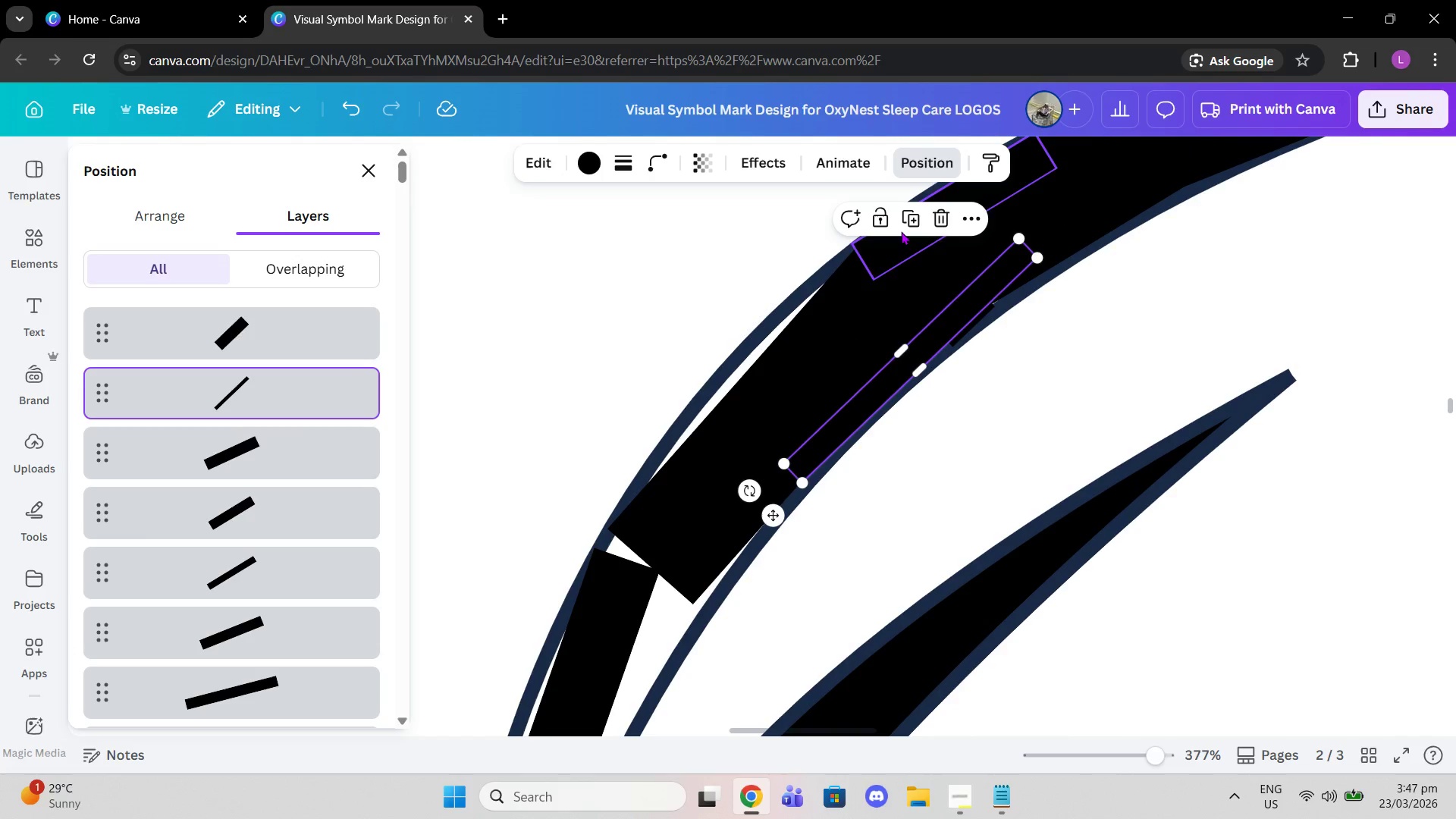 
left_click([908, 218])
 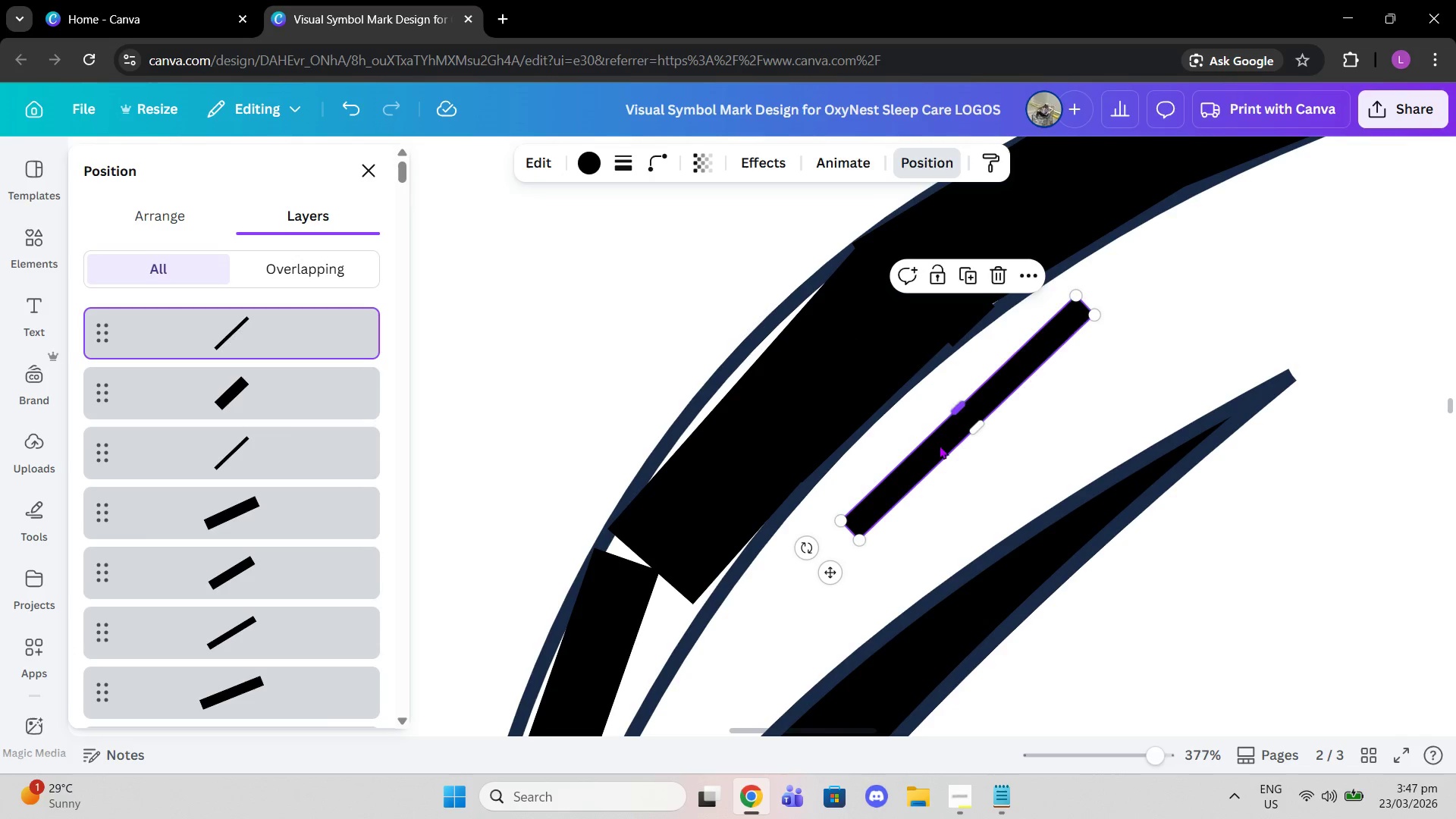 
left_click_drag(start_coordinate=[939, 446], to_coordinate=[720, 419])
 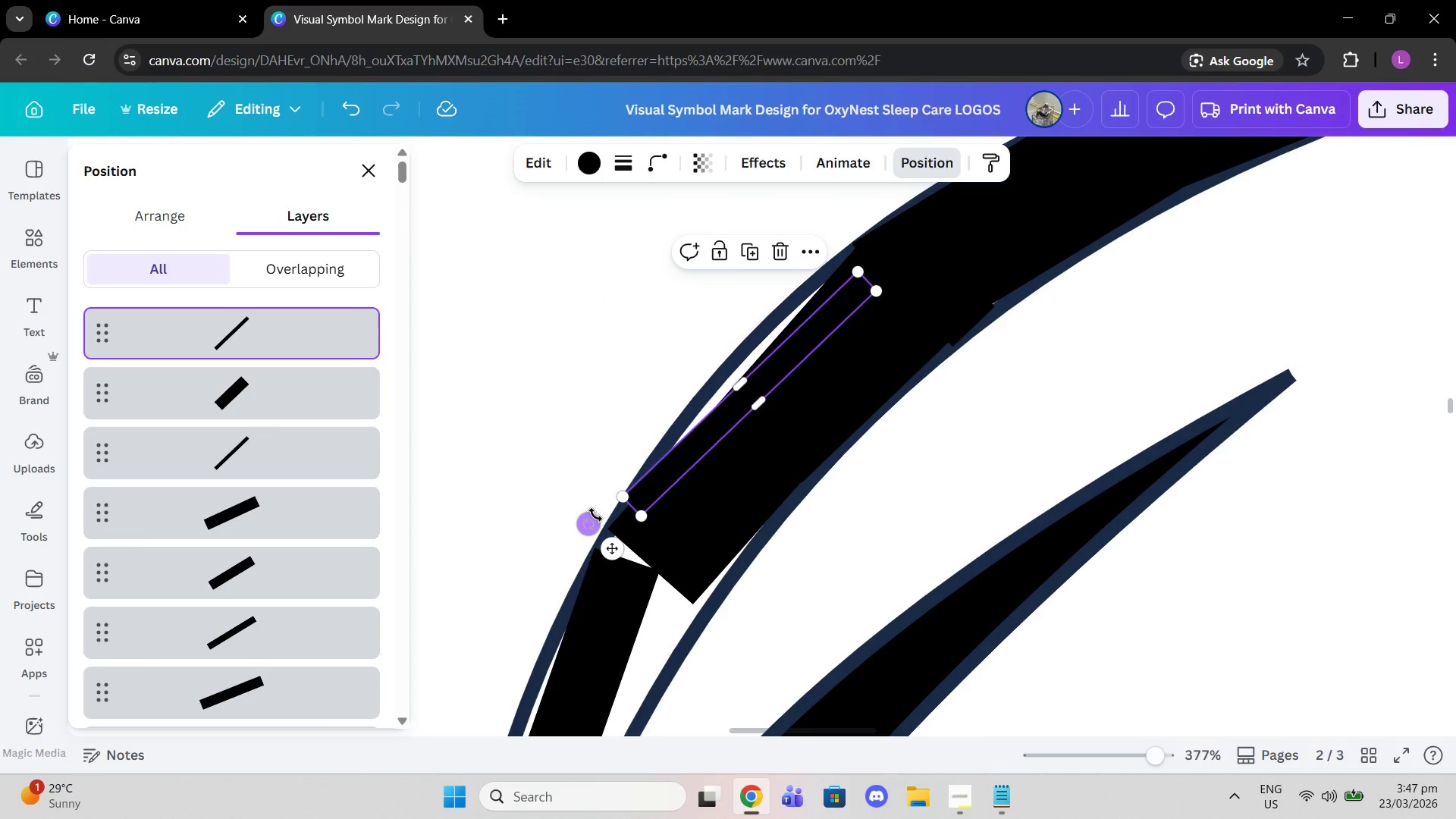 
left_click_drag(start_coordinate=[588, 524], to_coordinate=[595, 558])
 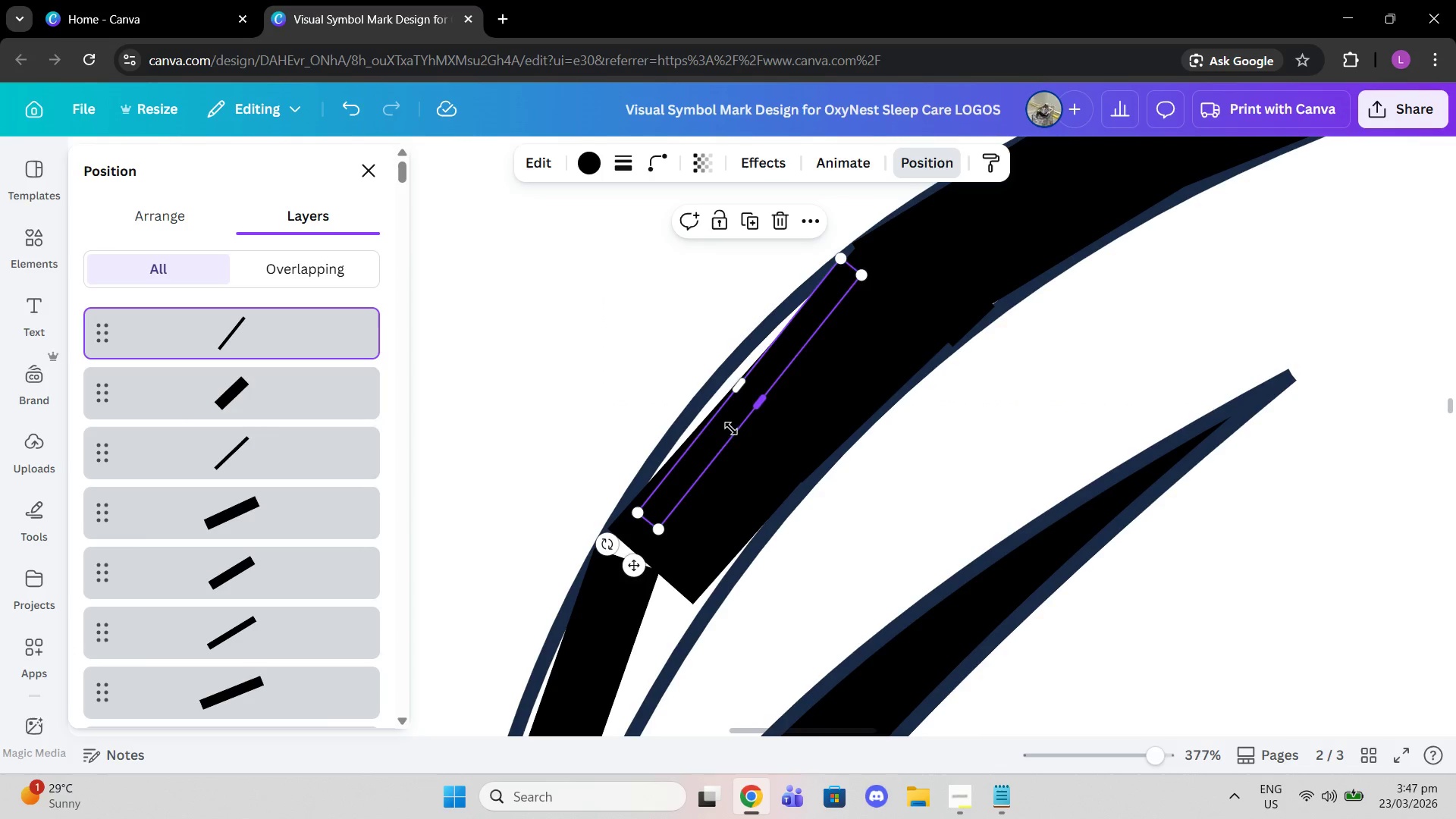 
left_click_drag(start_coordinate=[731, 428], to_coordinate=[693, 469])
 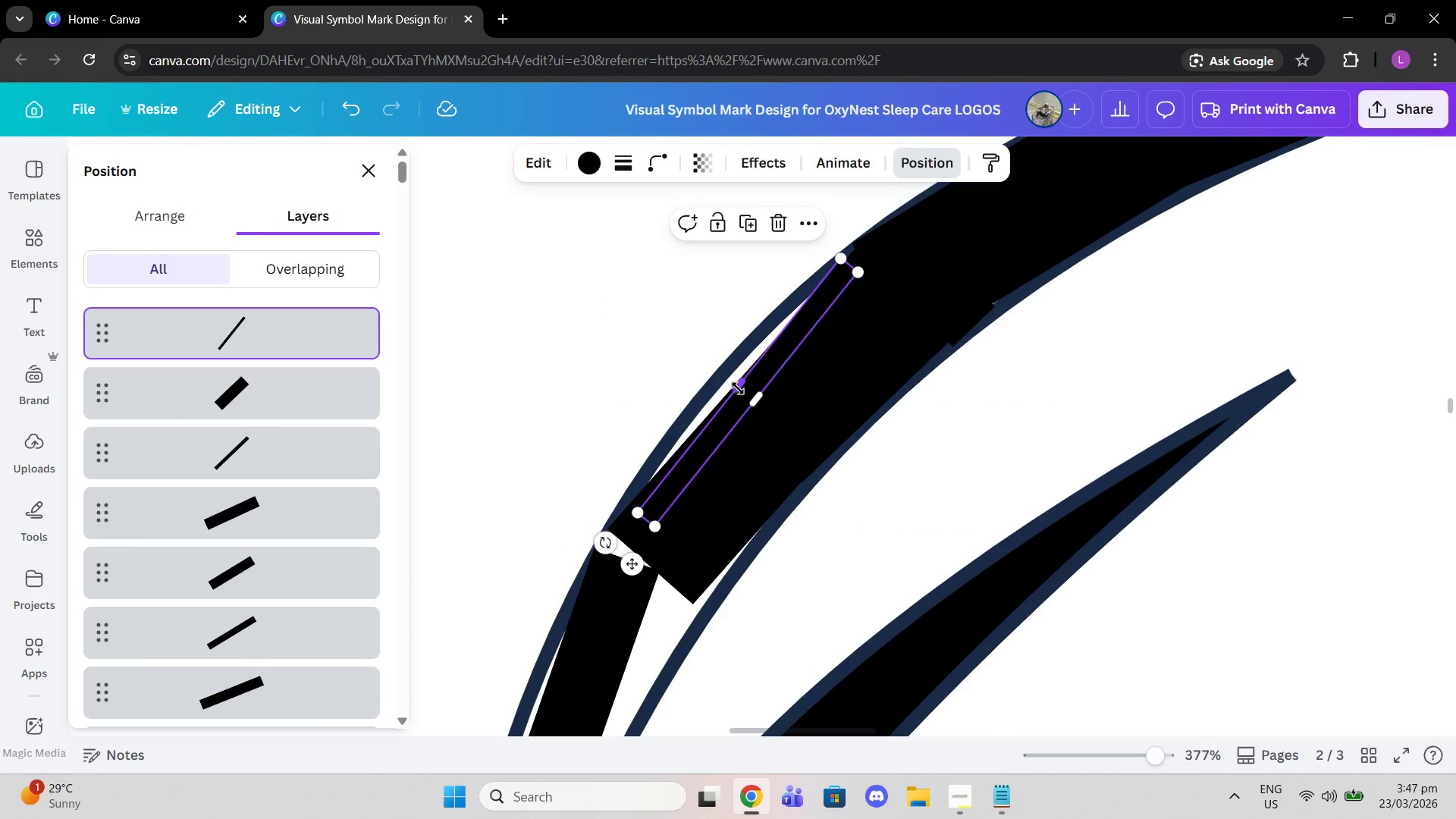 
left_click_drag(start_coordinate=[739, 386], to_coordinate=[733, 372])
 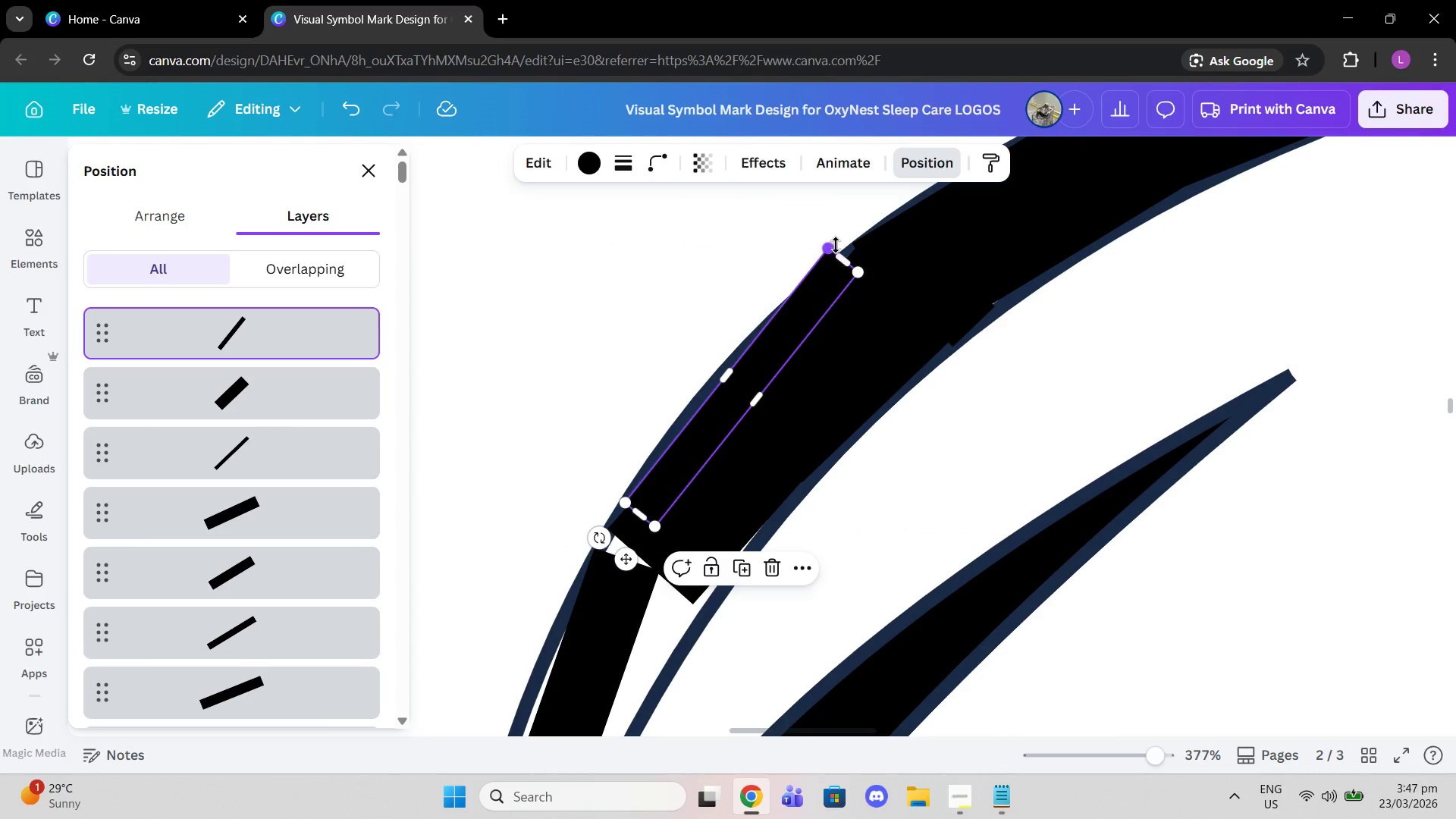 
left_click_drag(start_coordinate=[836, 245], to_coordinate=[835, 278])
 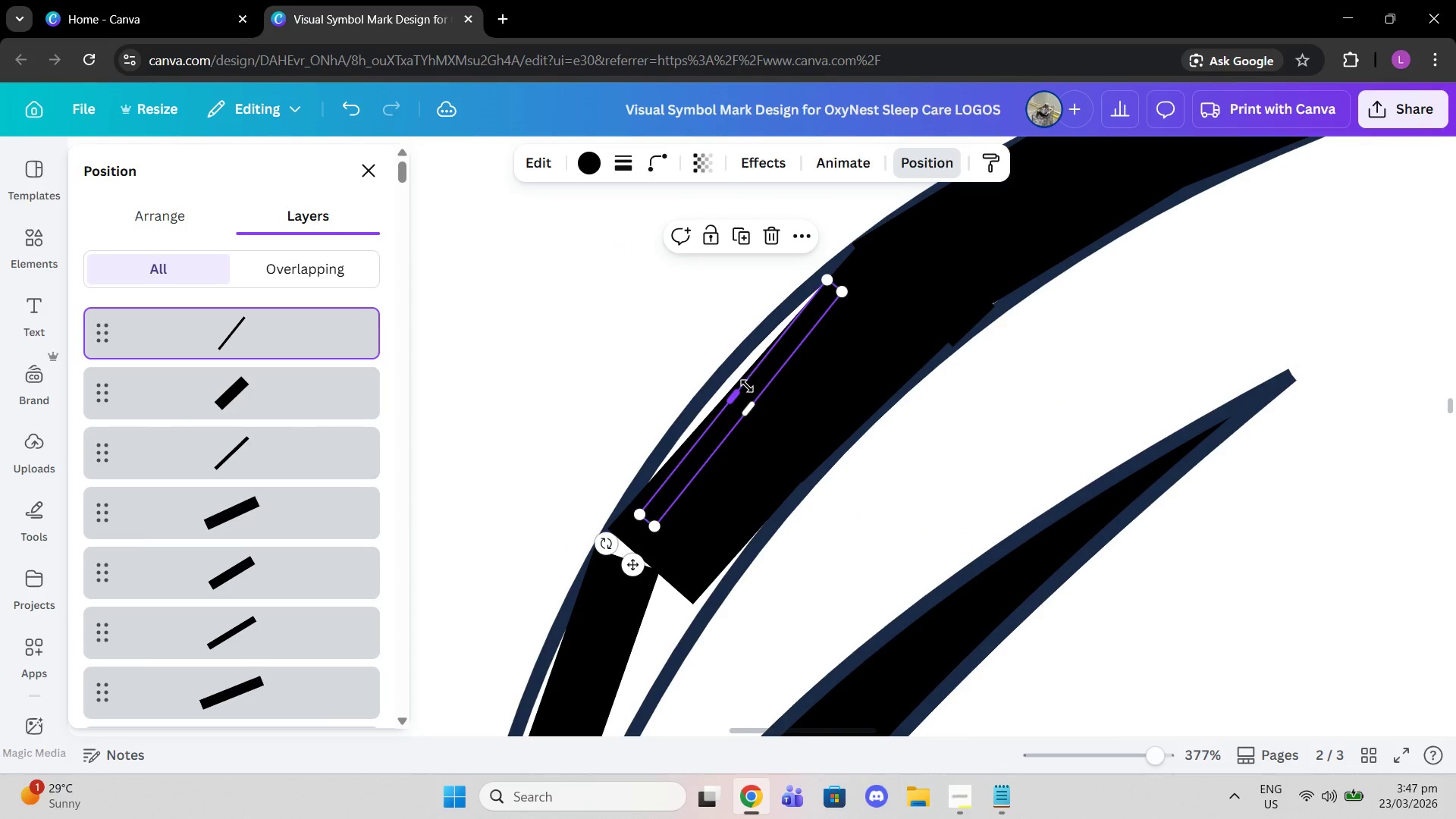 
left_click_drag(start_coordinate=[747, 387], to_coordinate=[728, 378])
 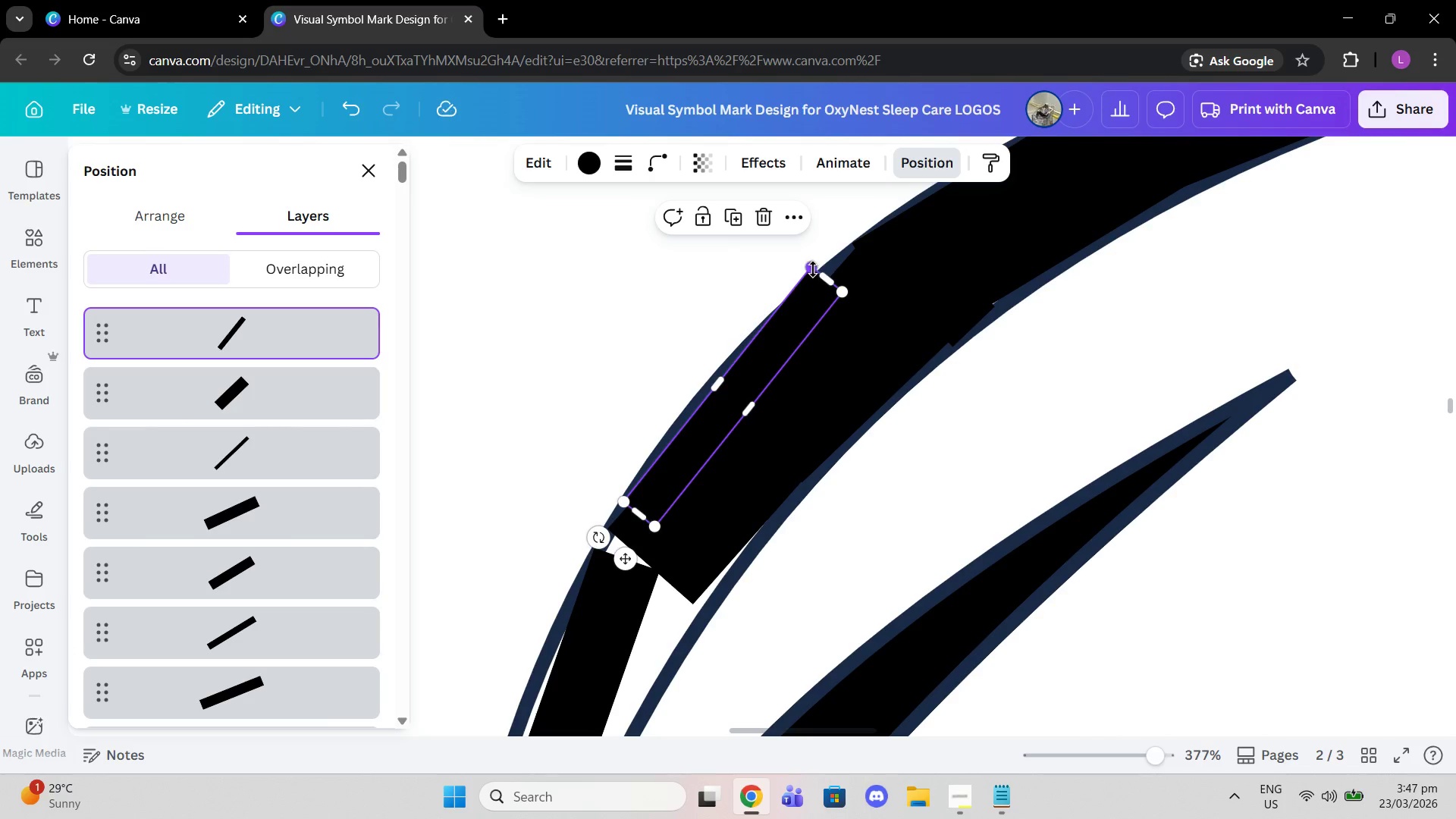 
left_click_drag(start_coordinate=[813, 269], to_coordinate=[758, 343])
 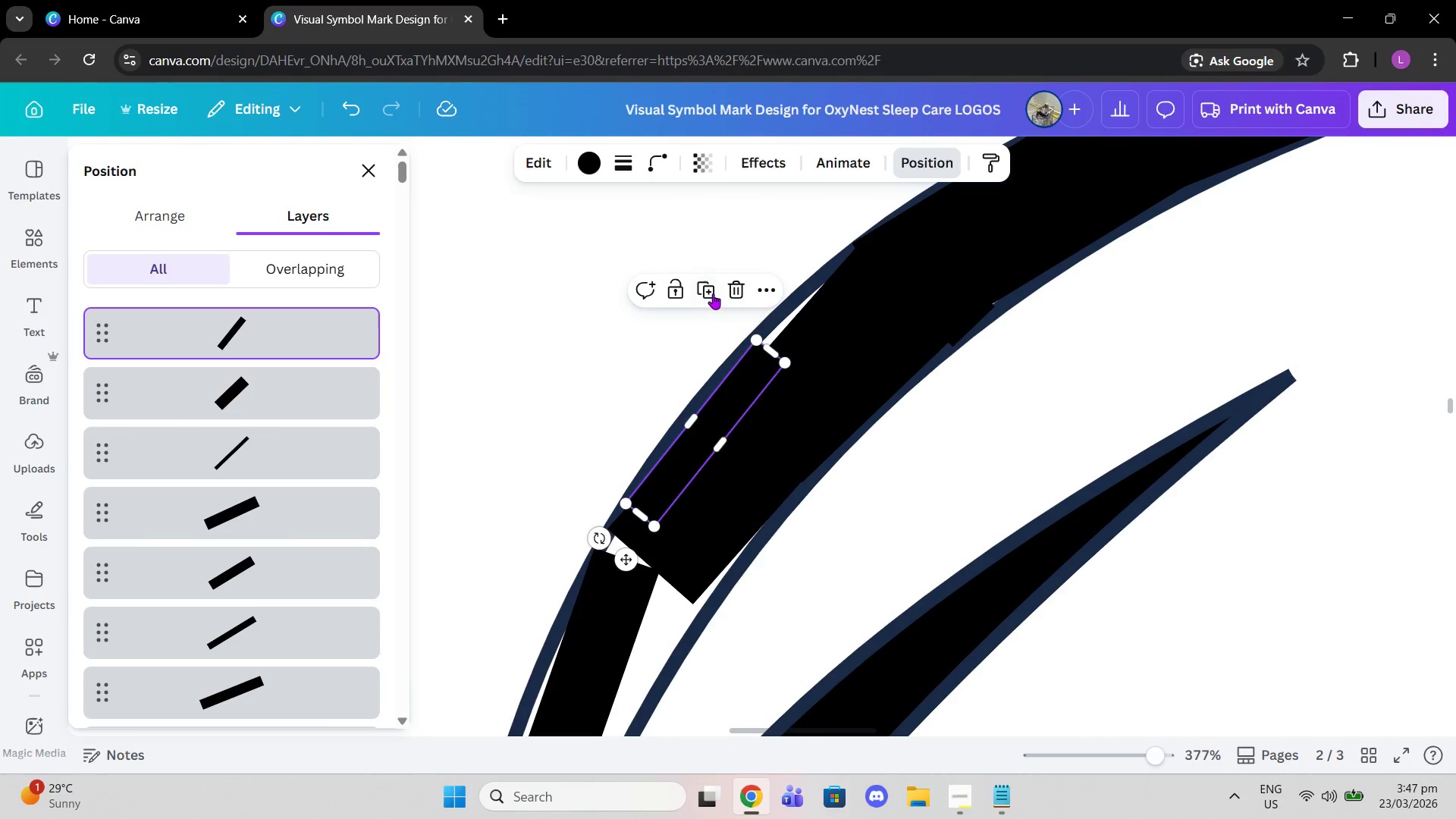 
left_click([712, 293])
 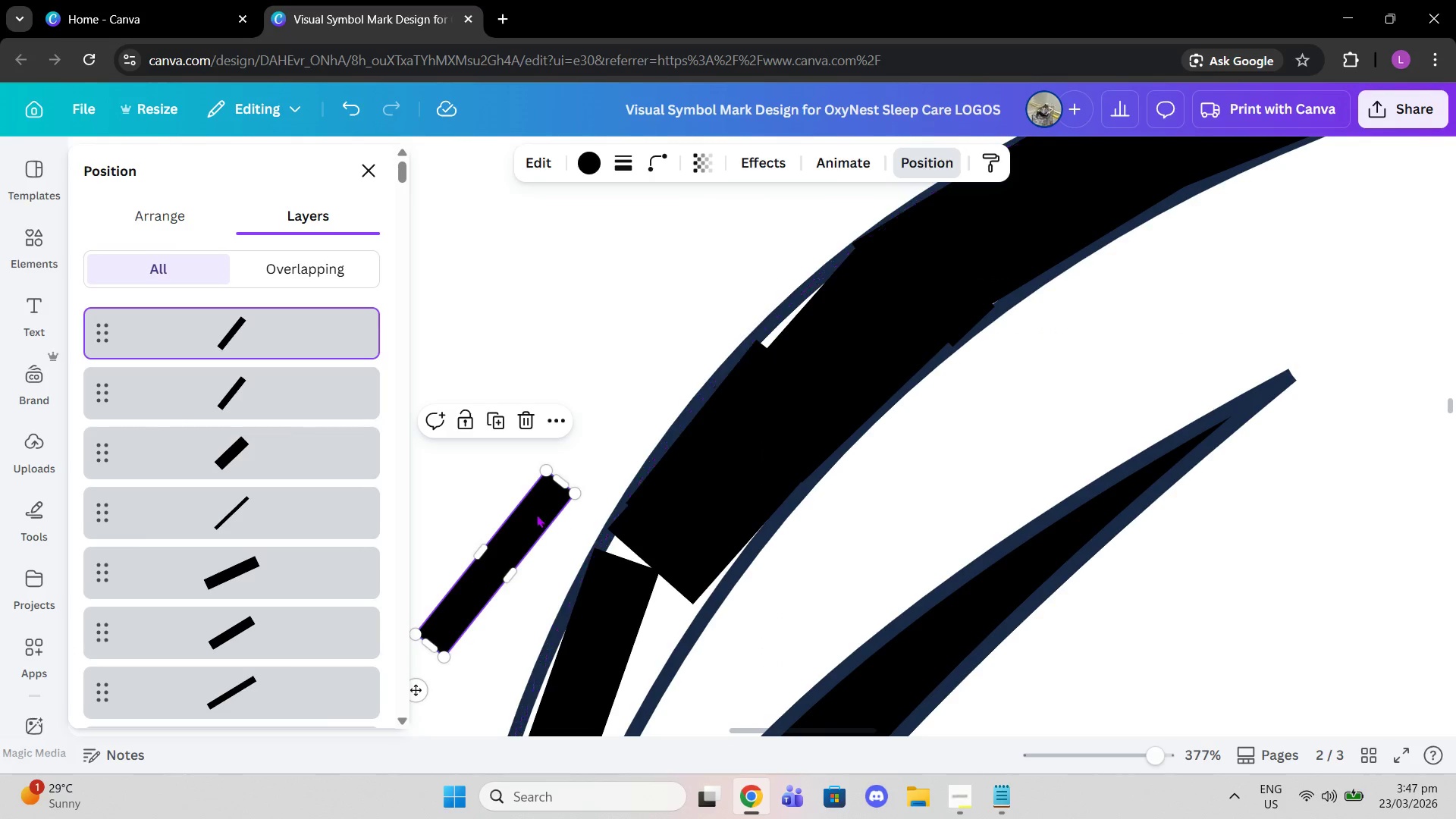 
left_click_drag(start_coordinate=[524, 518], to_coordinate=[856, 325])
 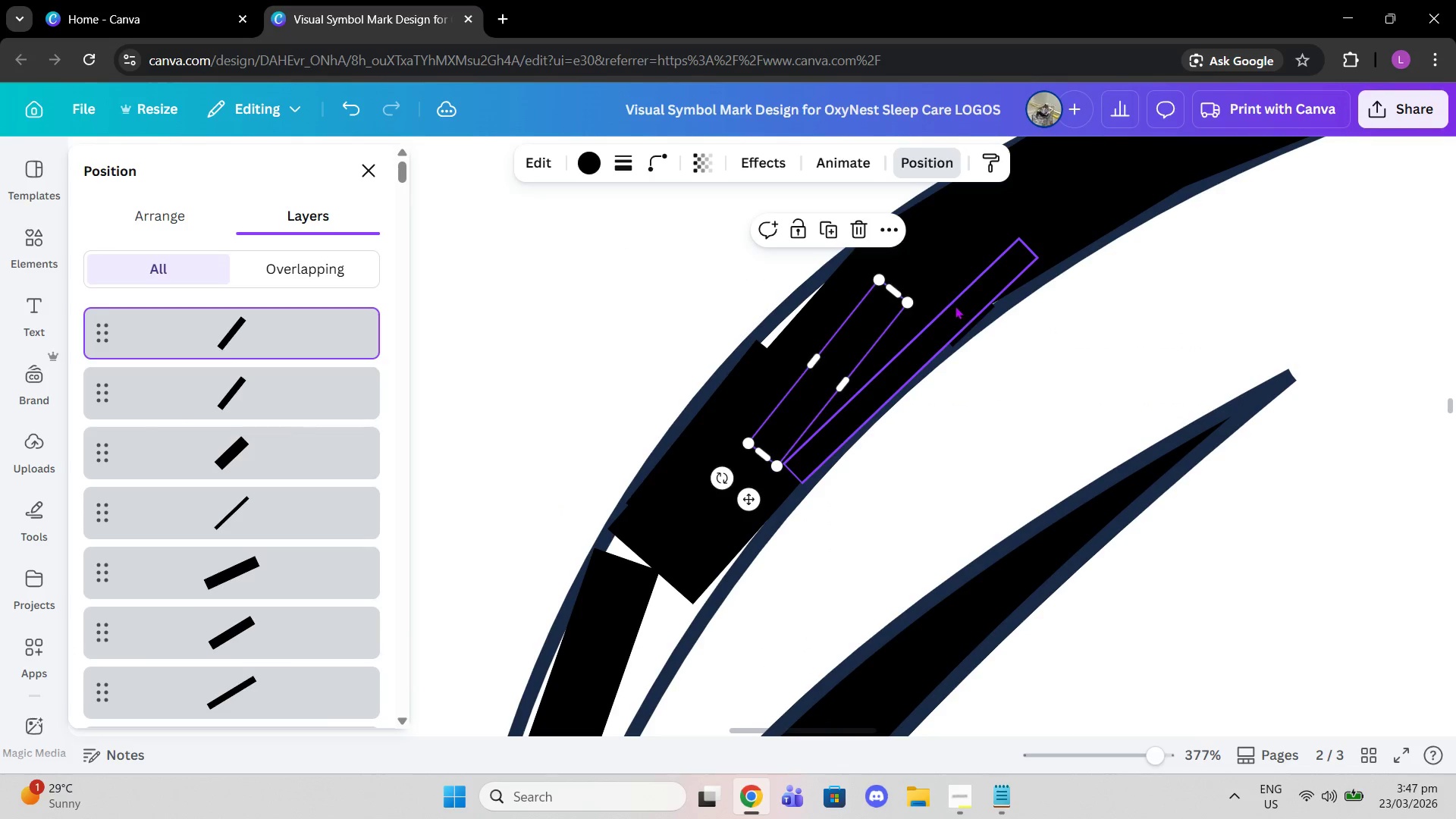 
left_click([955, 306])
 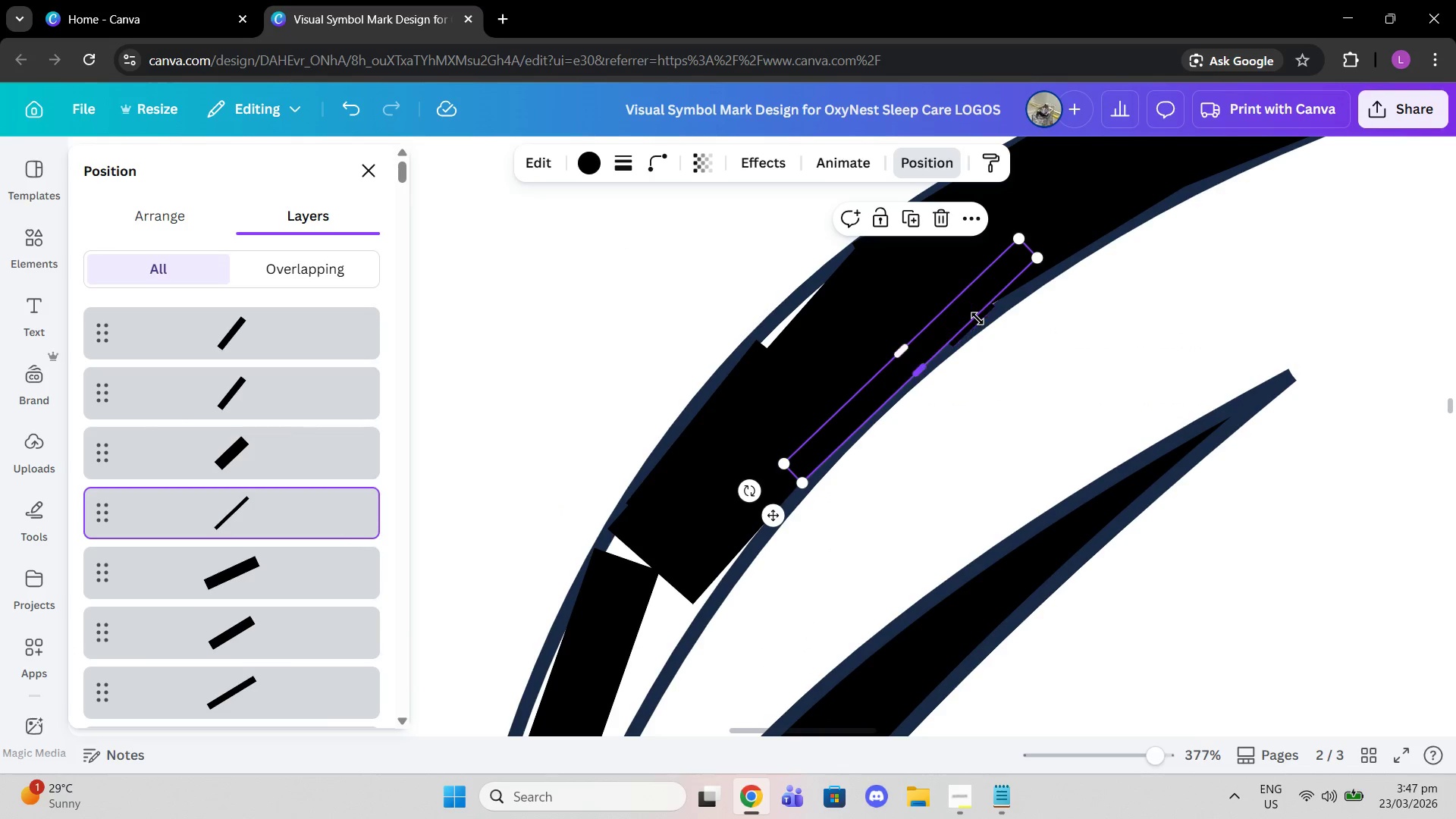 
left_click([977, 318])
 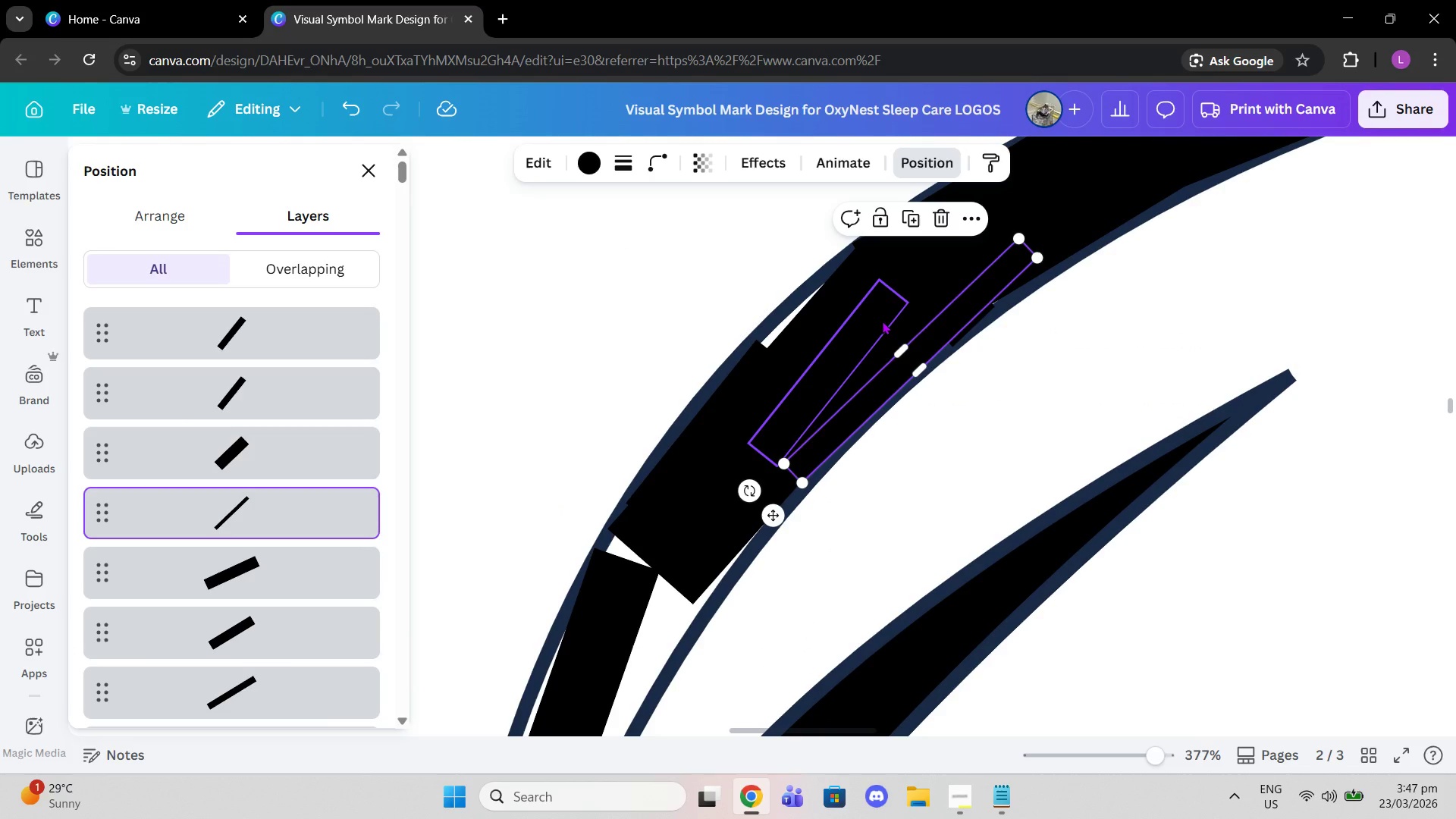 
left_click([882, 321])
 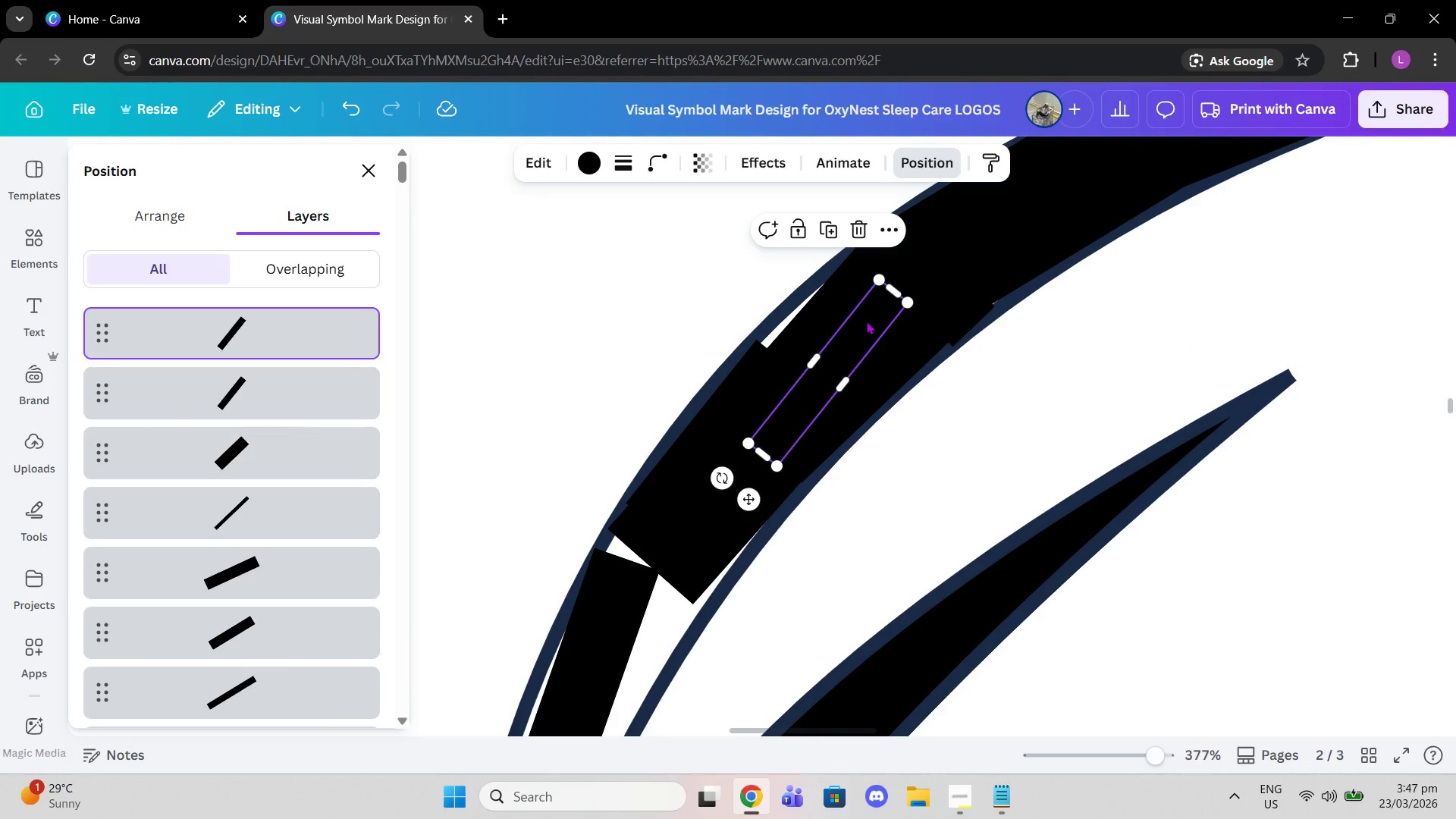 
left_click_drag(start_coordinate=[866, 321], to_coordinate=[817, 306])
 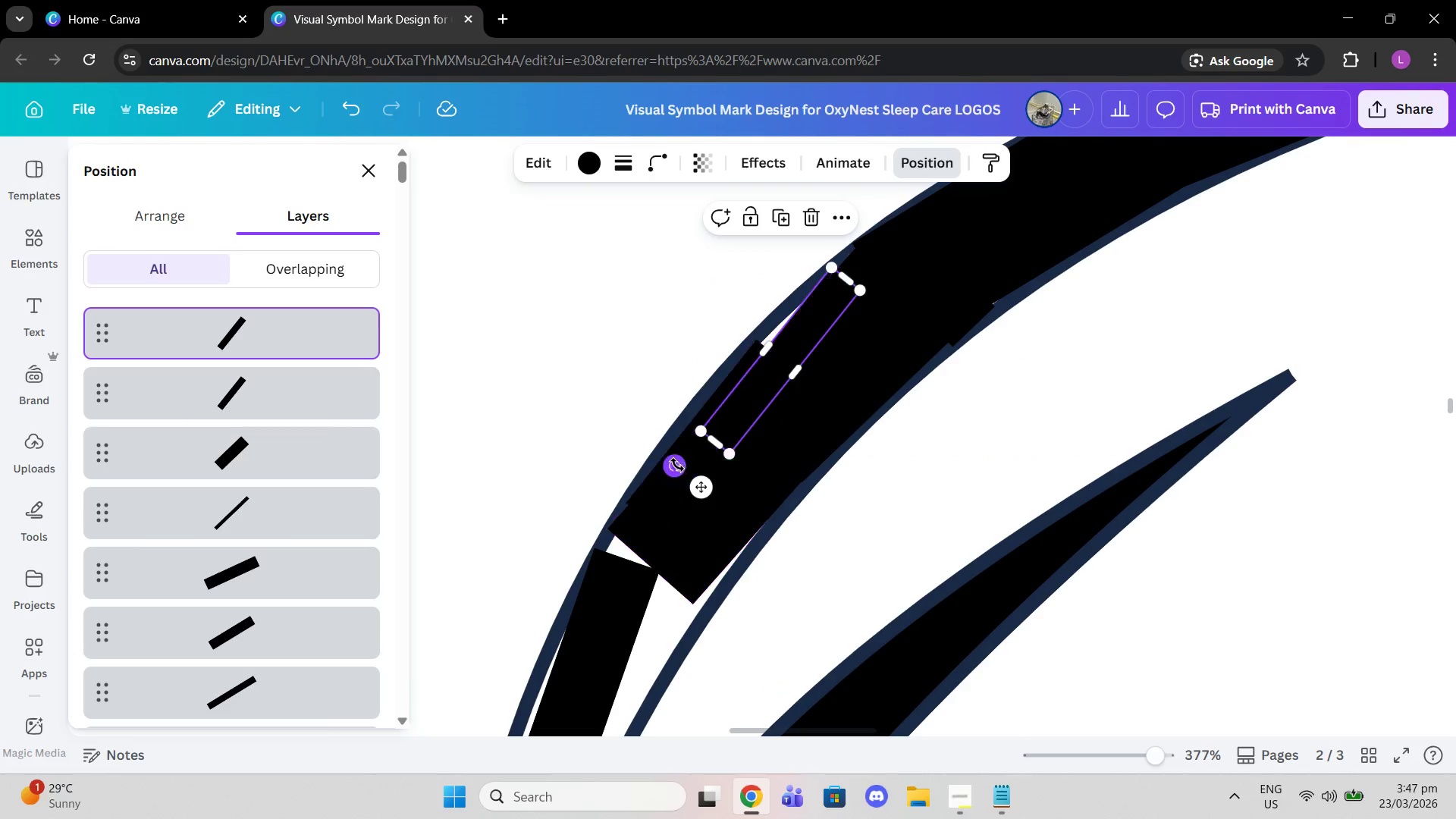 
left_click_drag(start_coordinate=[670, 465], to_coordinate=[647, 441])
 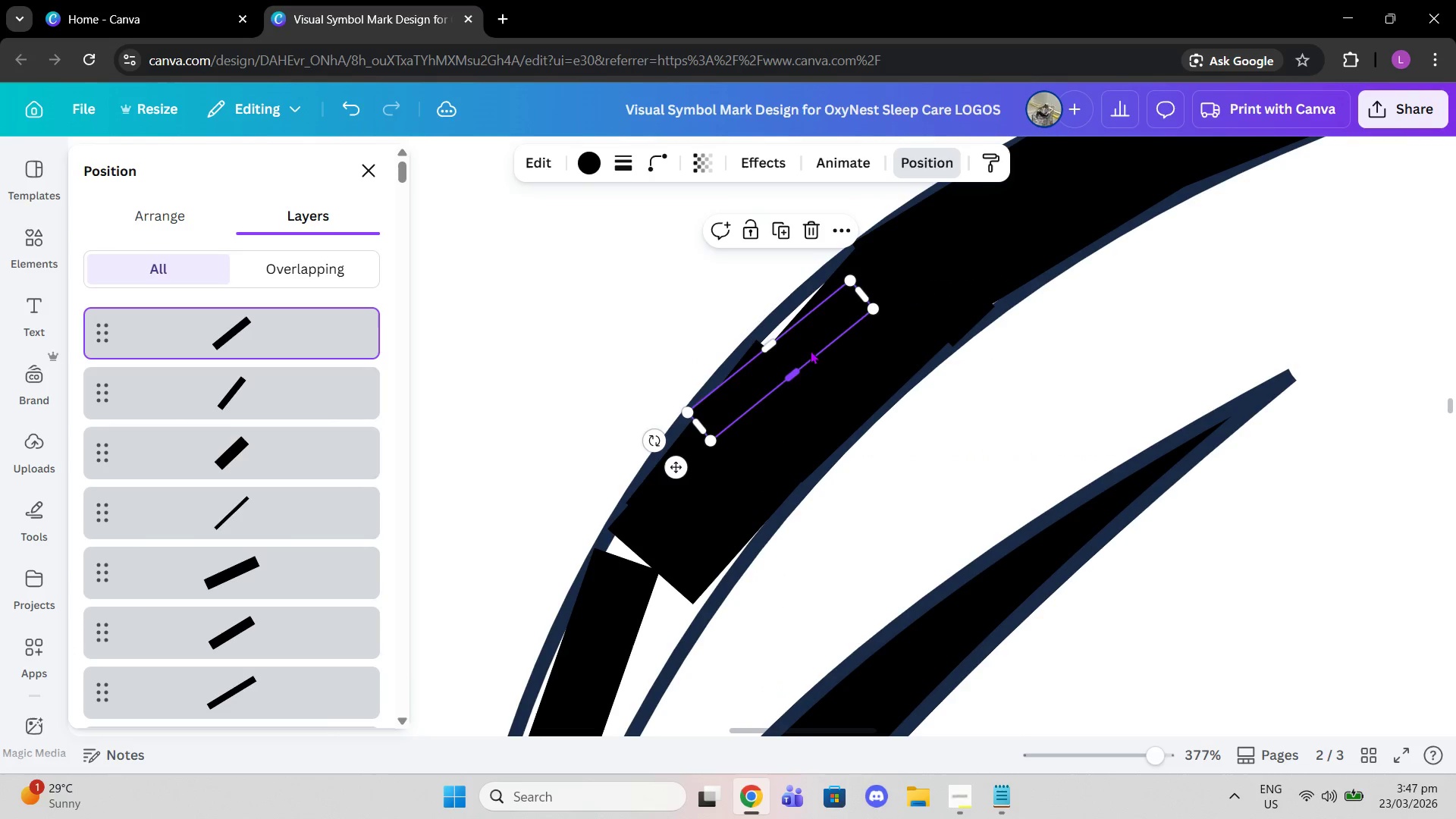 
left_click_drag(start_coordinate=[808, 350], to_coordinate=[807, 321])
 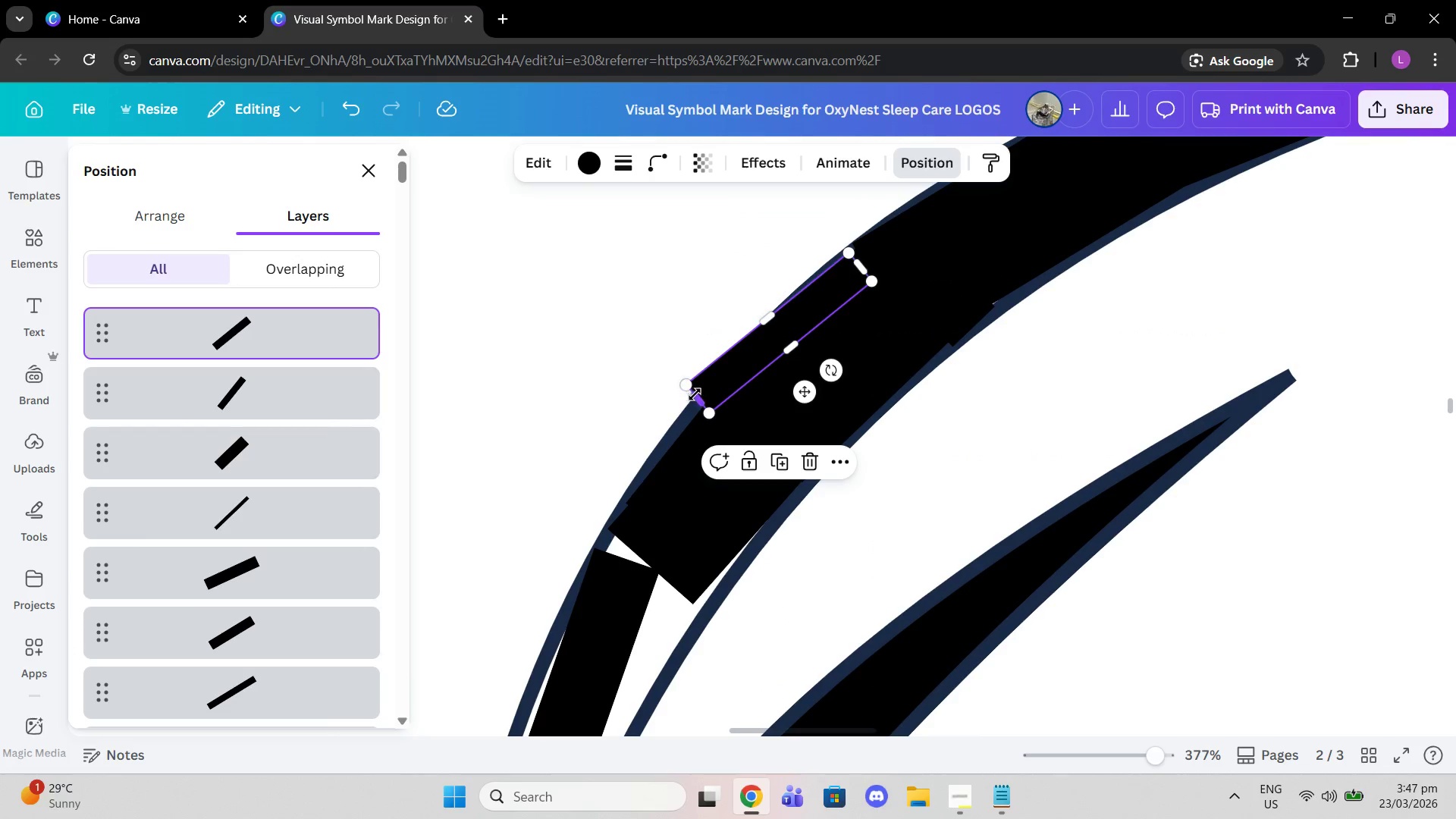 
left_click_drag(start_coordinate=[700, 399], to_coordinate=[796, 379])
 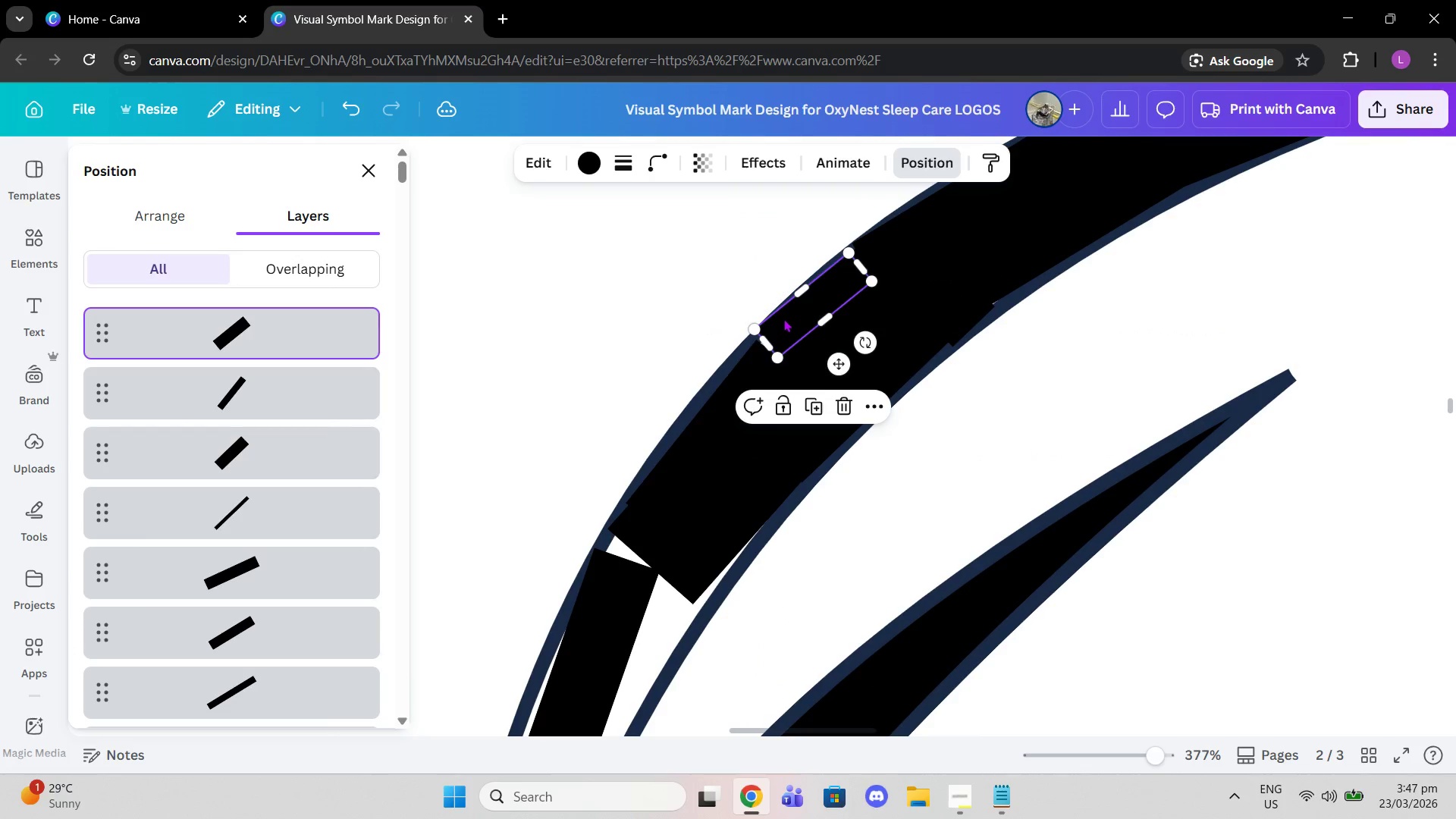 
left_click_drag(start_coordinate=[783, 318], to_coordinate=[781, 331])
 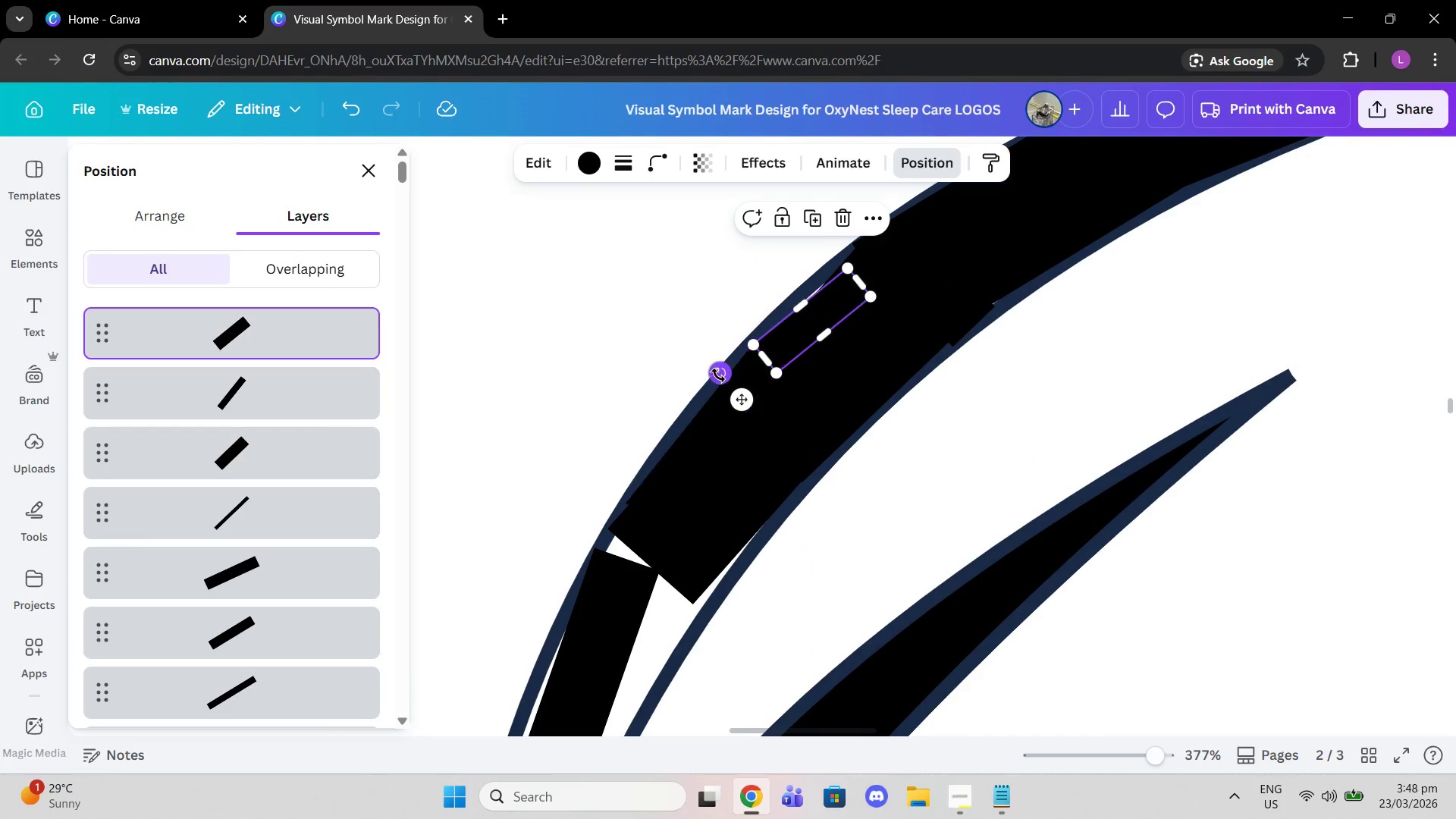 
left_click_drag(start_coordinate=[718, 375], to_coordinate=[717, 388])
 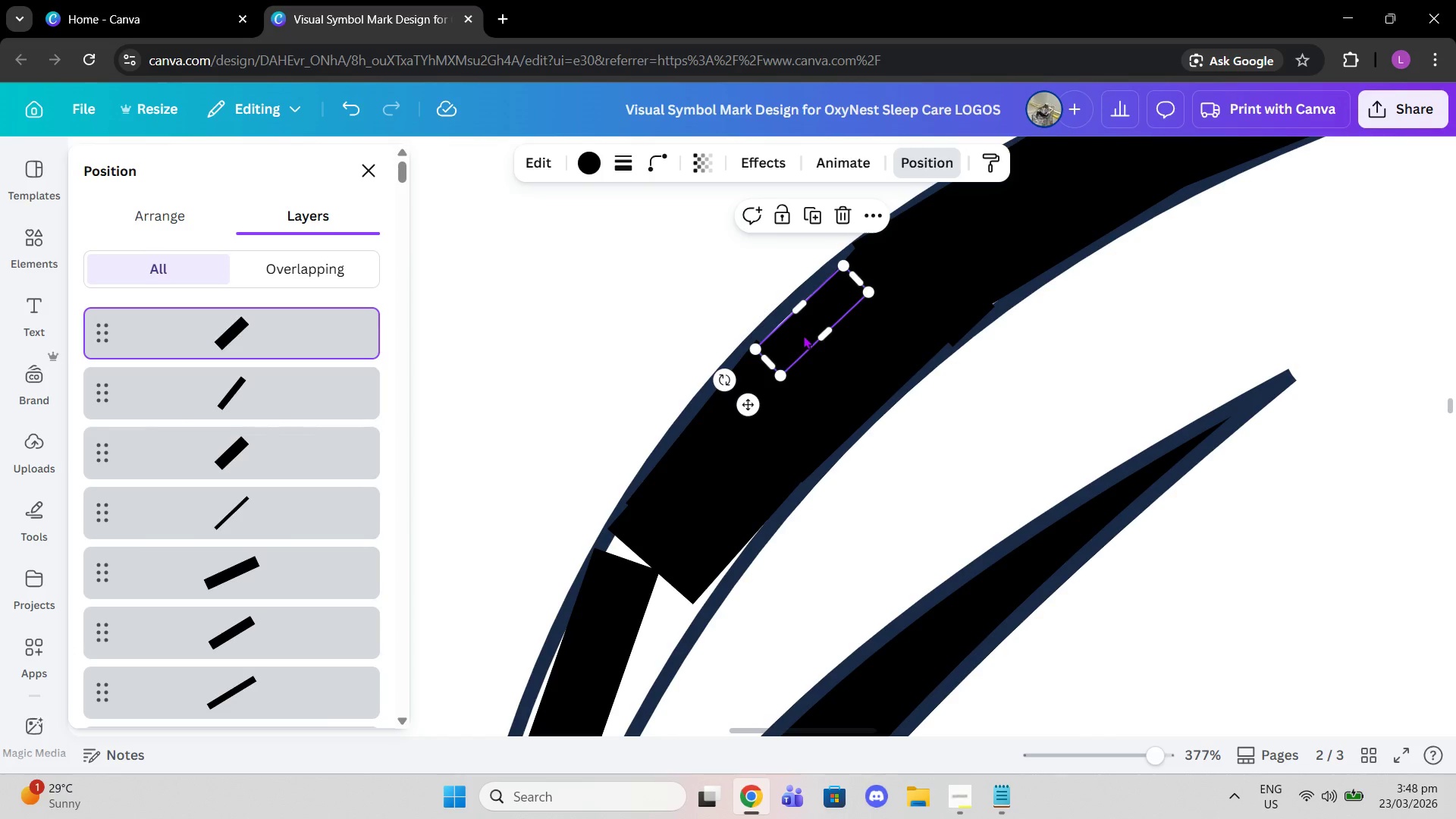 
left_click_drag(start_coordinate=[803, 335], to_coordinate=[798, 331])
 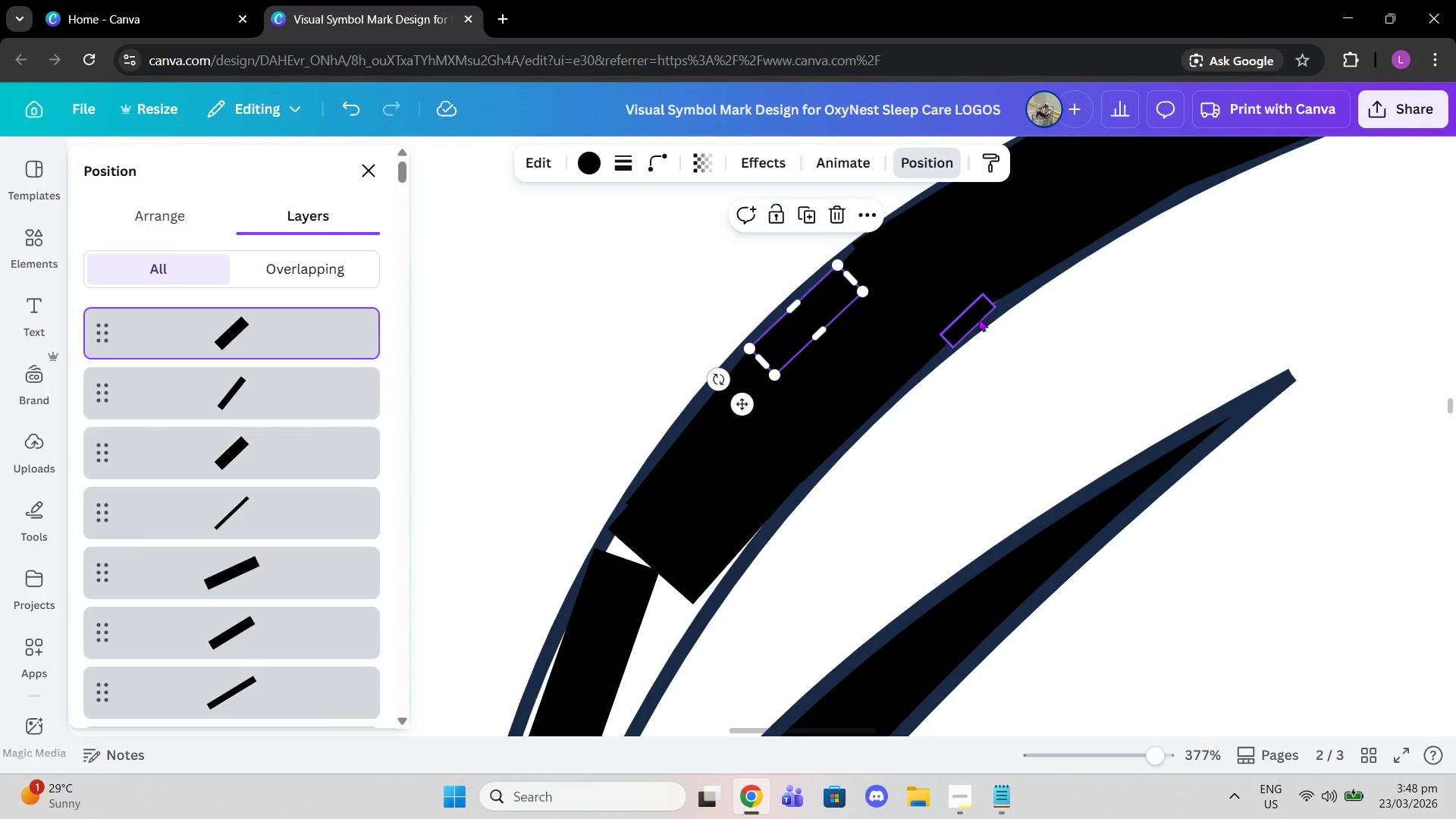 
left_click([978, 318])
 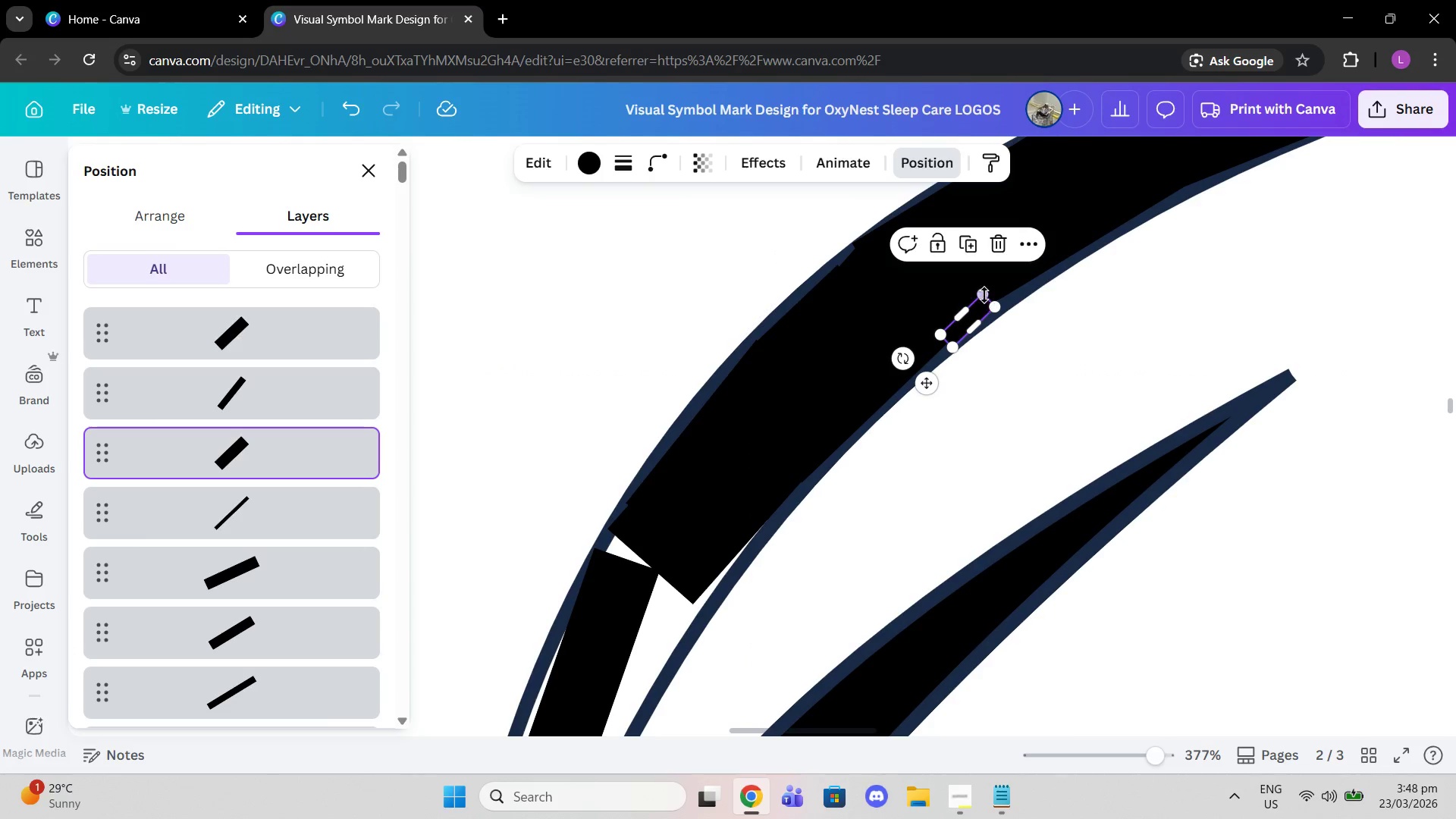 
left_click_drag(start_coordinate=[984, 294], to_coordinate=[990, 286])
 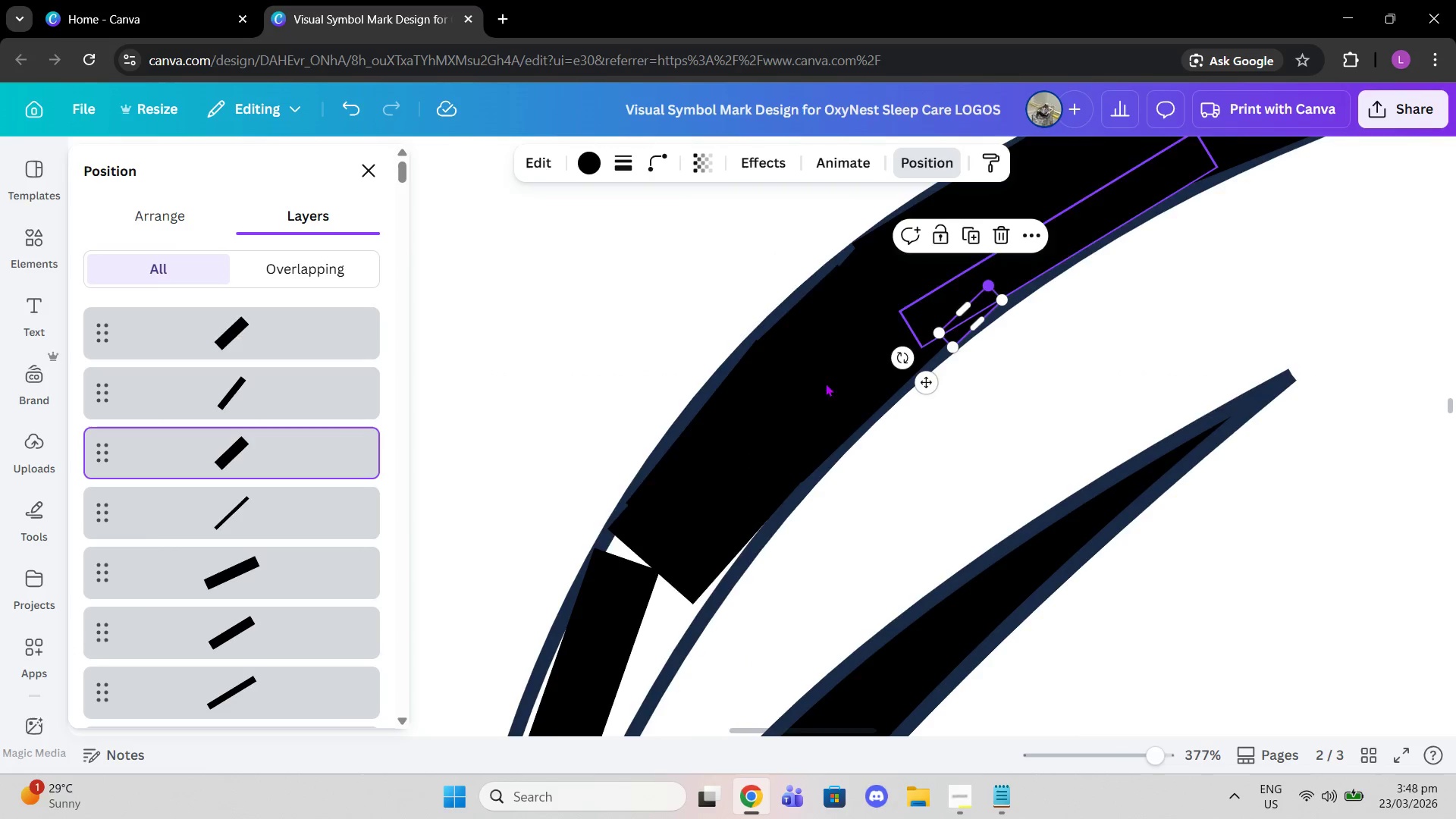 
scroll: coordinate [585, 434], scroll_direction: down, amount: 3.0
 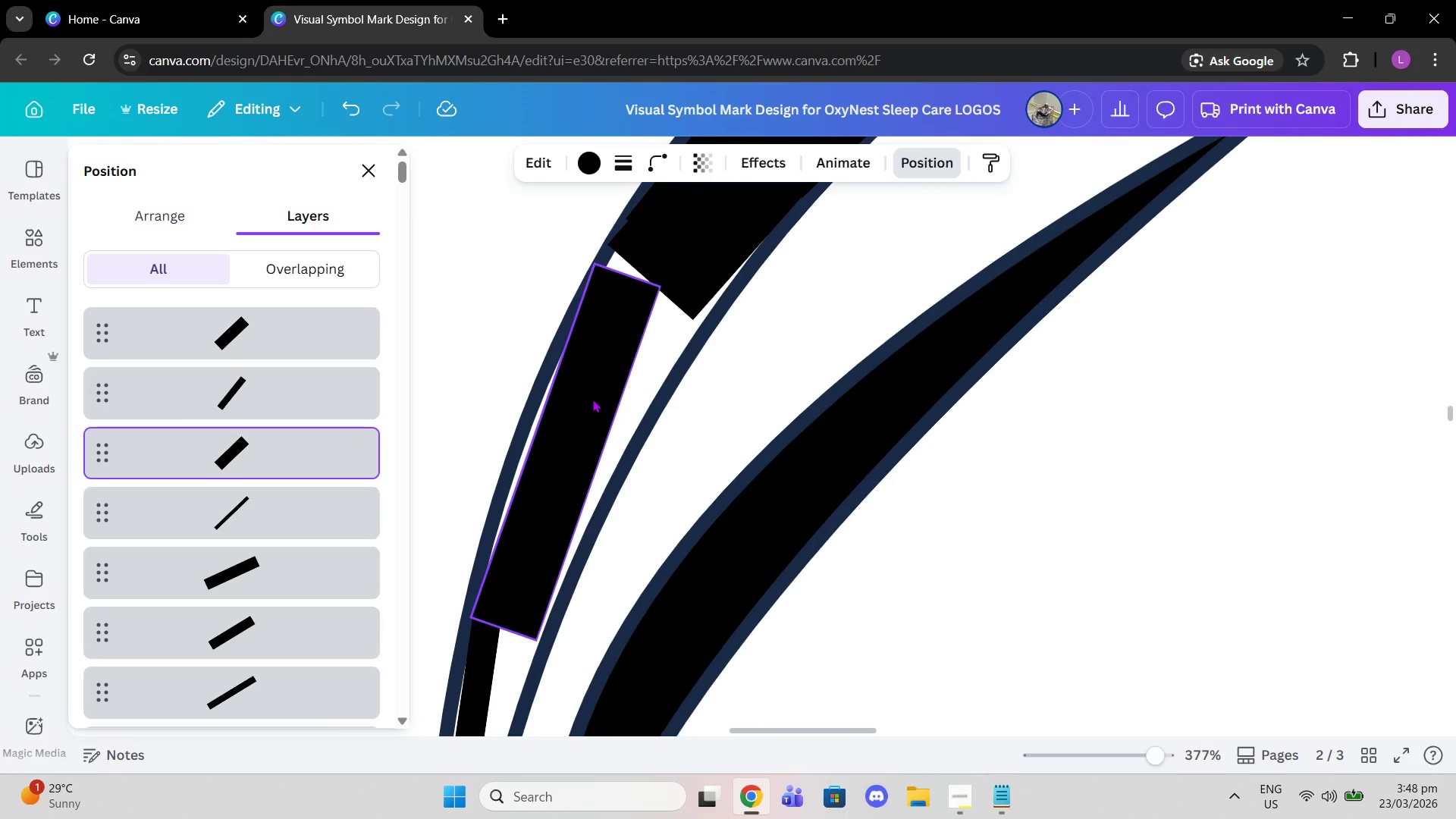 
left_click([592, 399])
 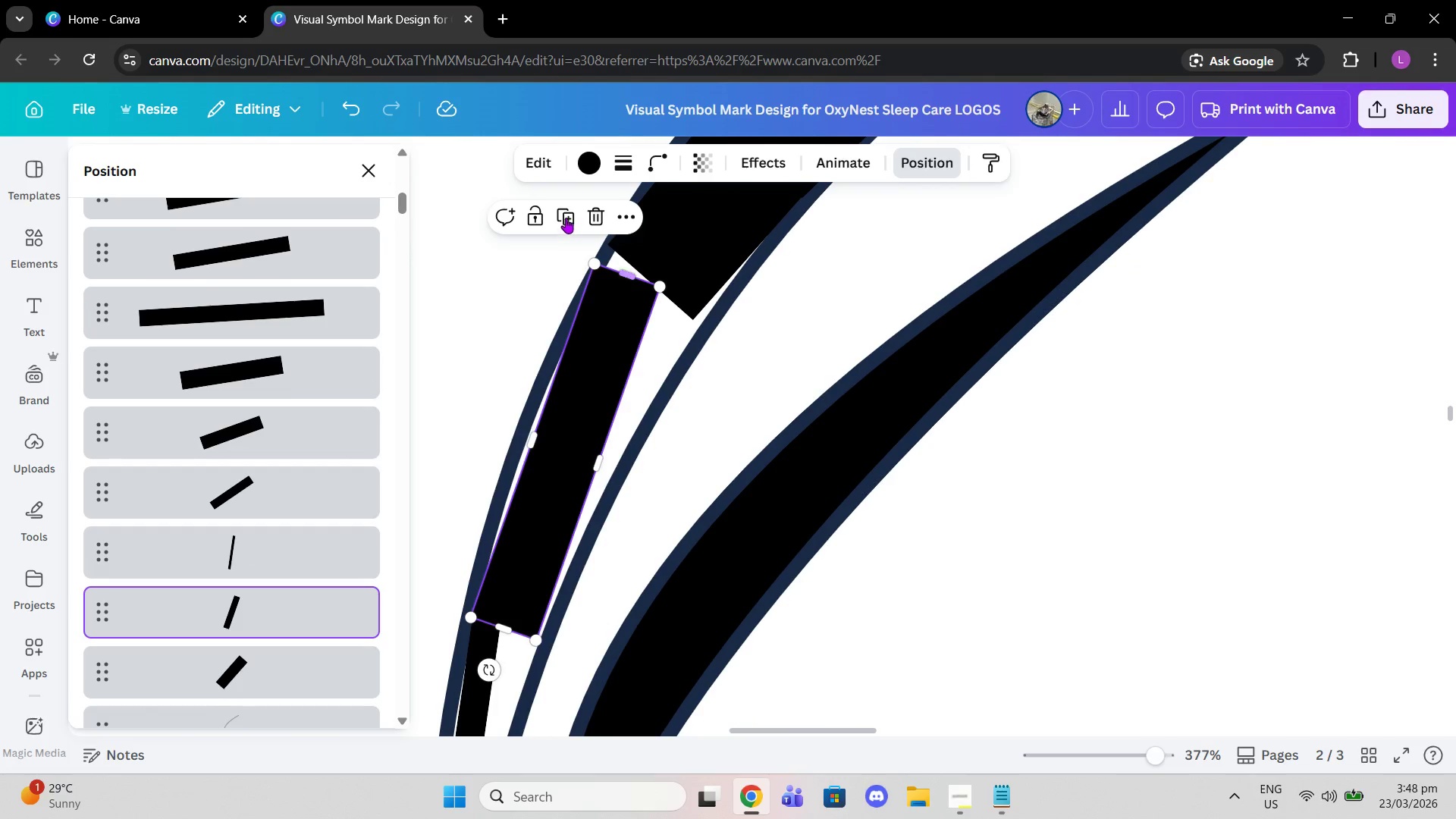 
left_click([565, 217])
 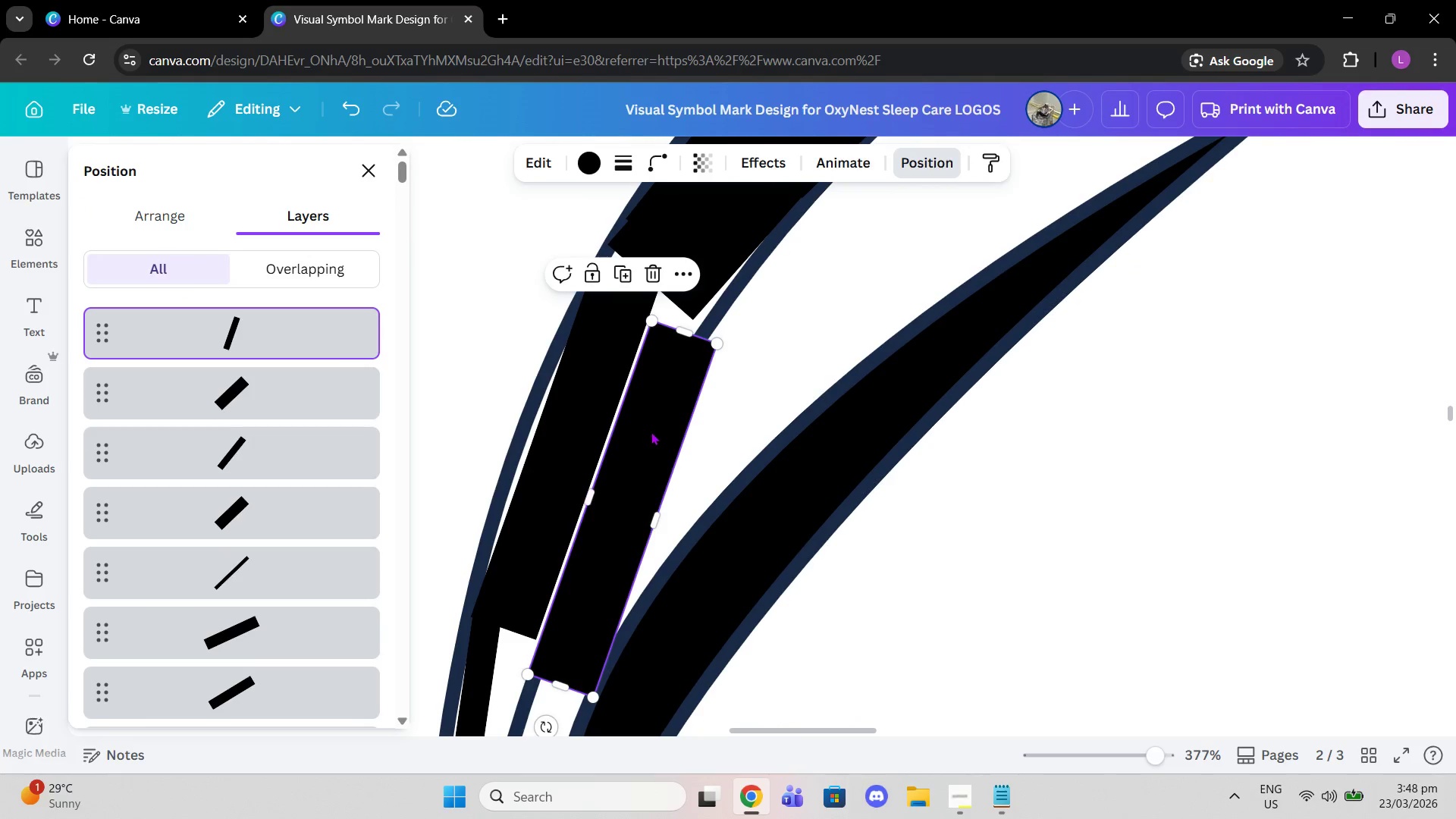 
left_click_drag(start_coordinate=[638, 441], to_coordinate=[659, 345])
 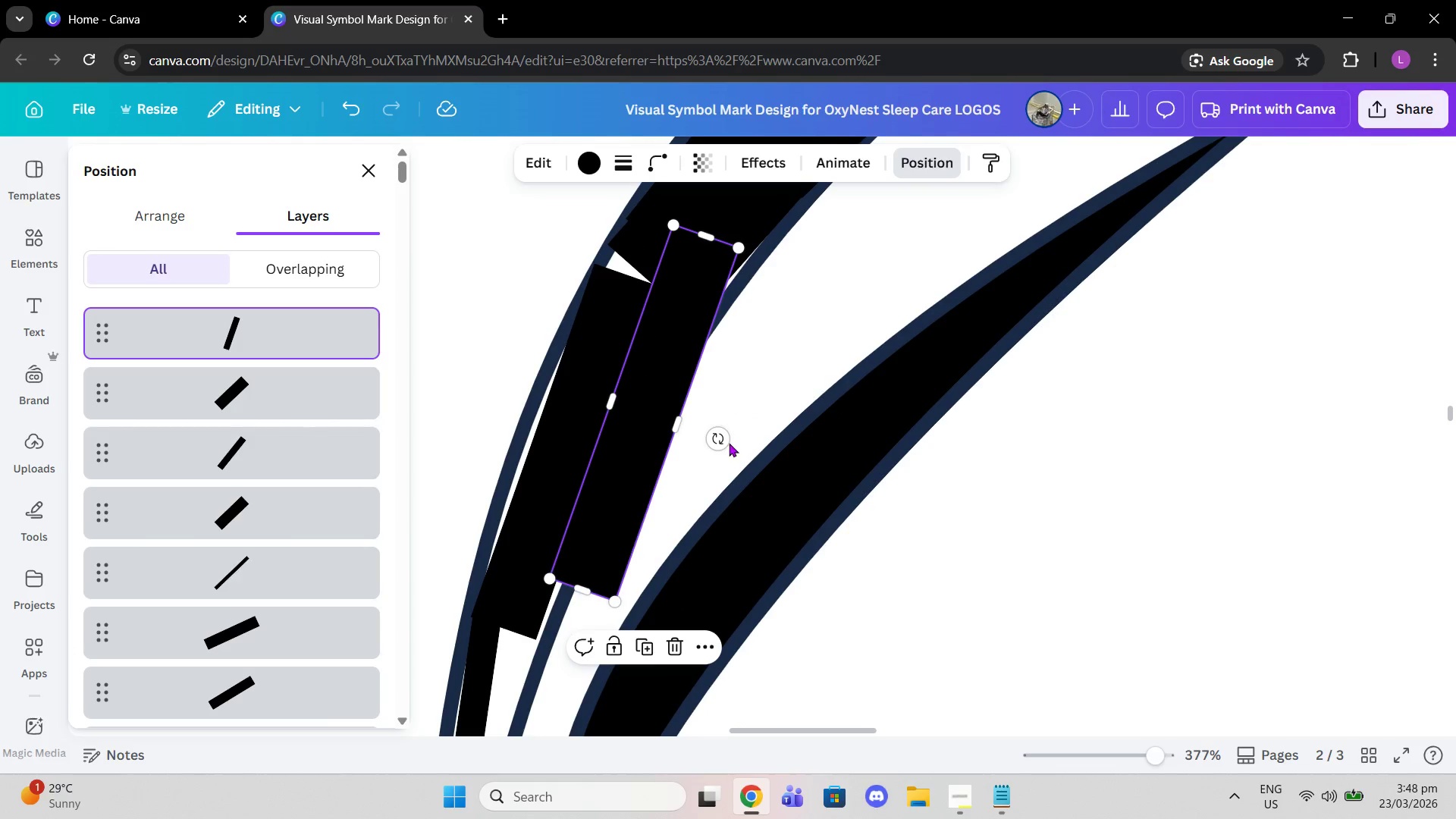 
left_click_drag(start_coordinate=[723, 442], to_coordinate=[717, 459])
 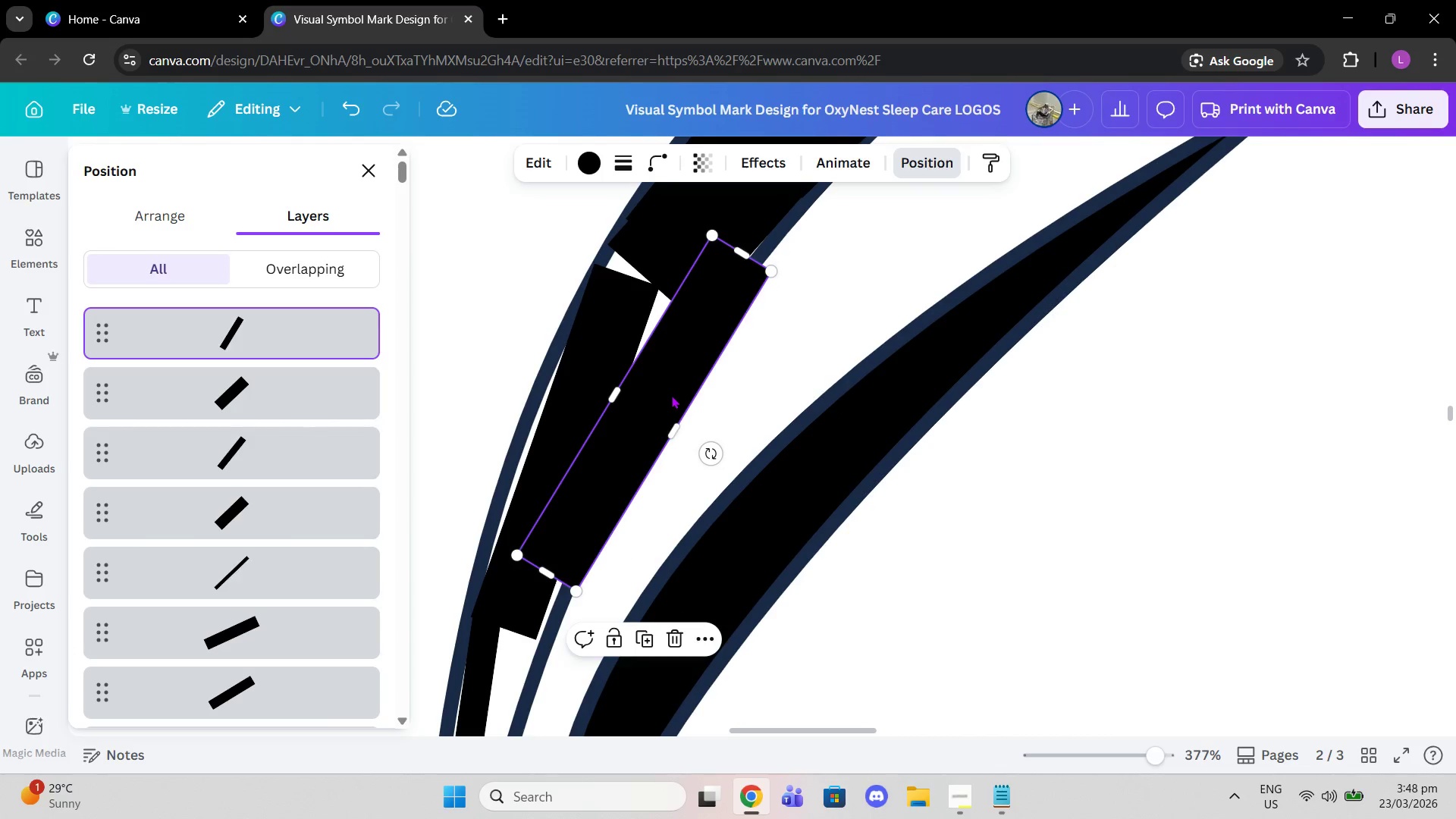 
left_click_drag(start_coordinate=[671, 395], to_coordinate=[653, 368])
 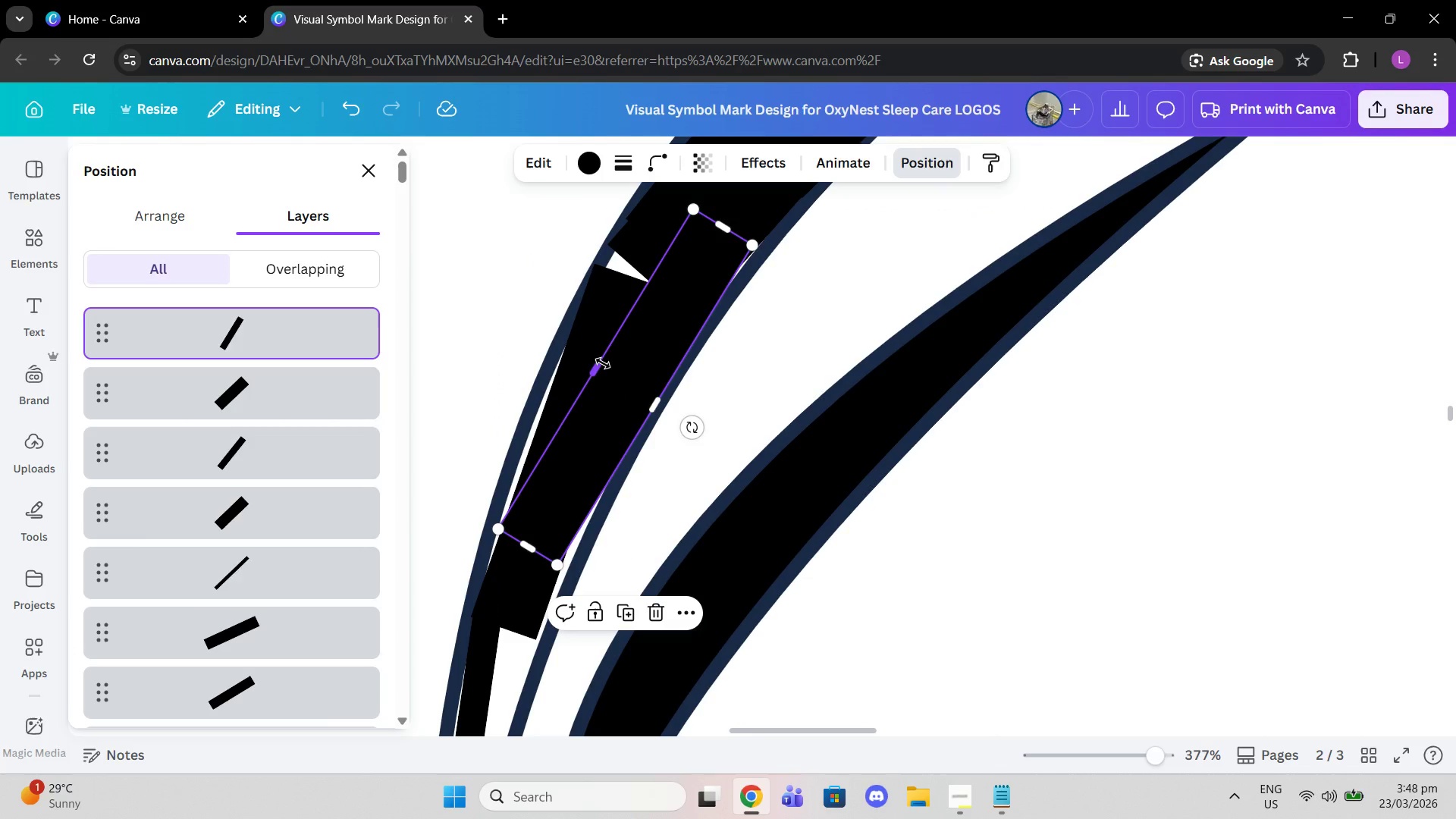 
left_click_drag(start_coordinate=[603, 363], to_coordinate=[633, 376])
 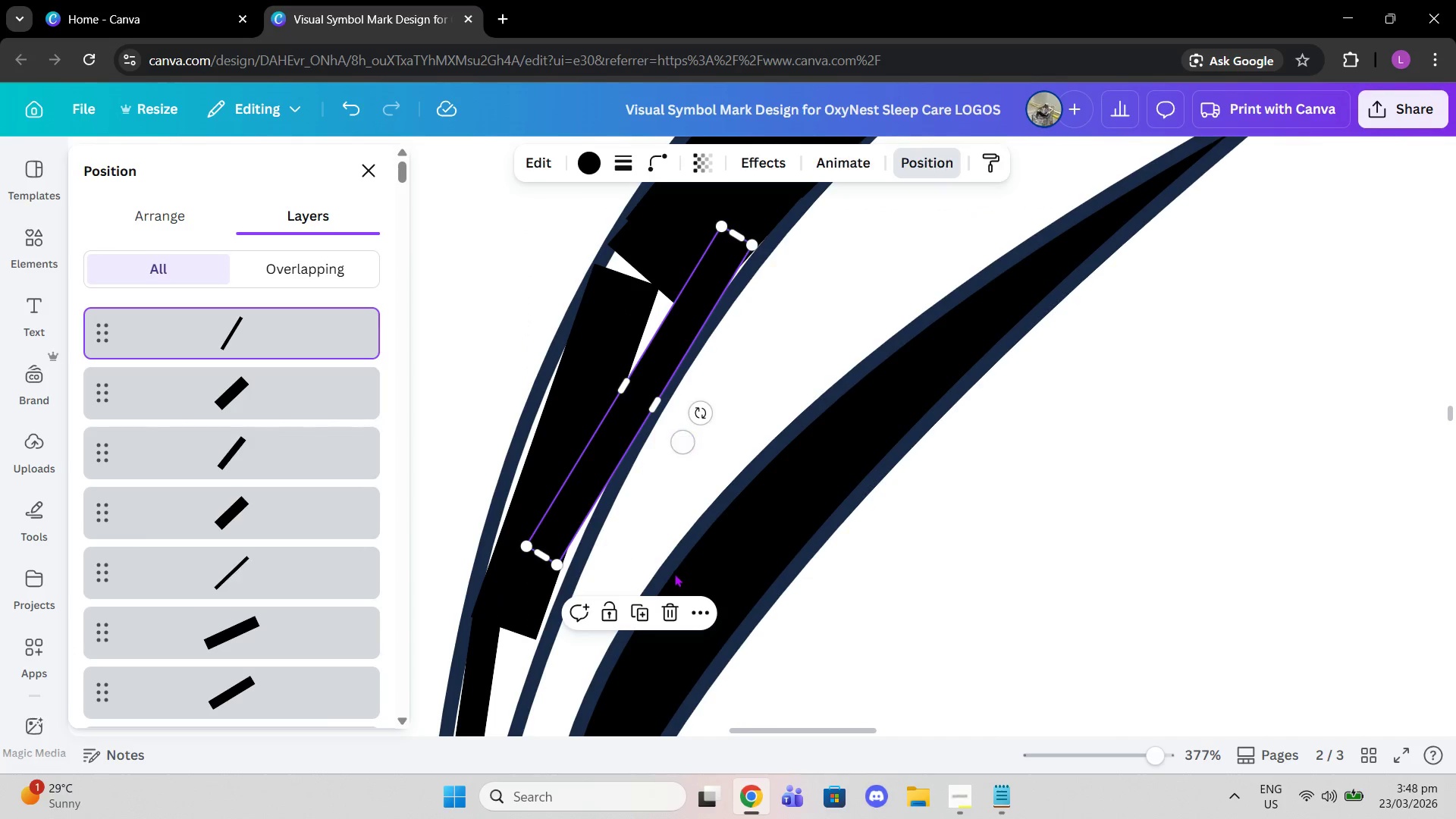 
left_click([645, 608])
 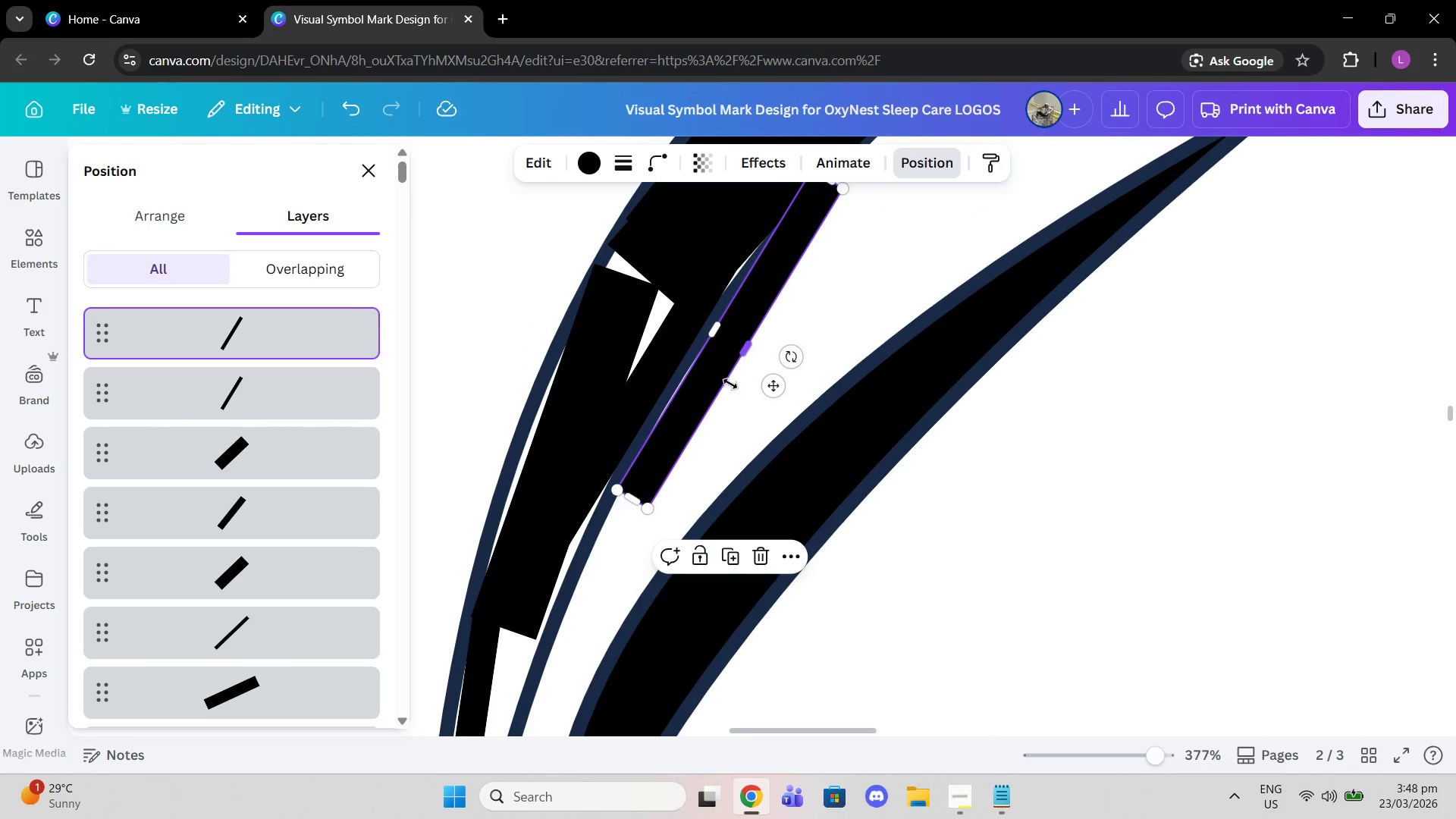 
left_click_drag(start_coordinate=[719, 381], to_coordinate=[657, 339])
 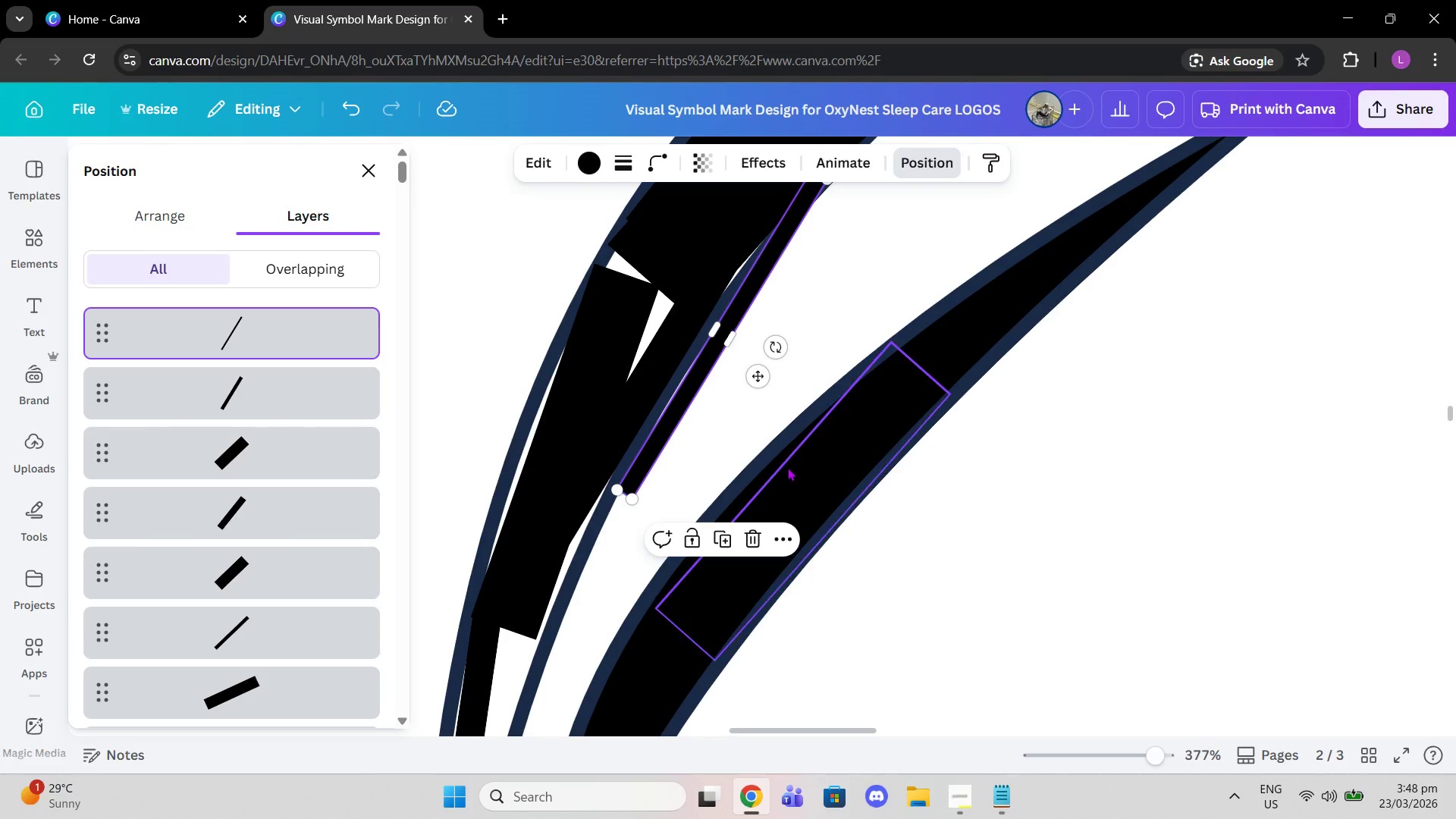 
scroll: coordinate [787, 467], scroll_direction: up, amount: 1.0
 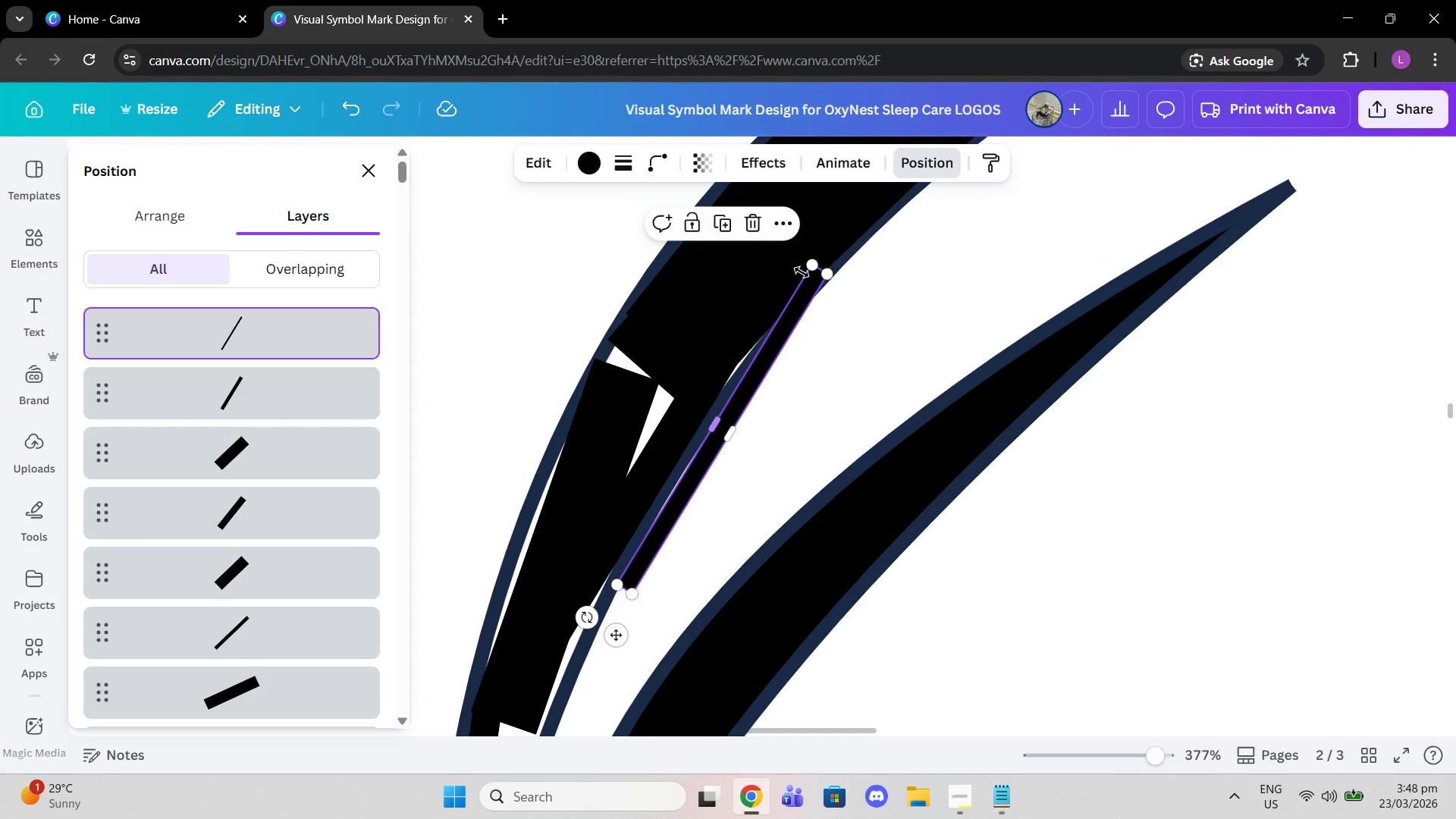 
left_click_drag(start_coordinate=[814, 264], to_coordinate=[665, 444])
 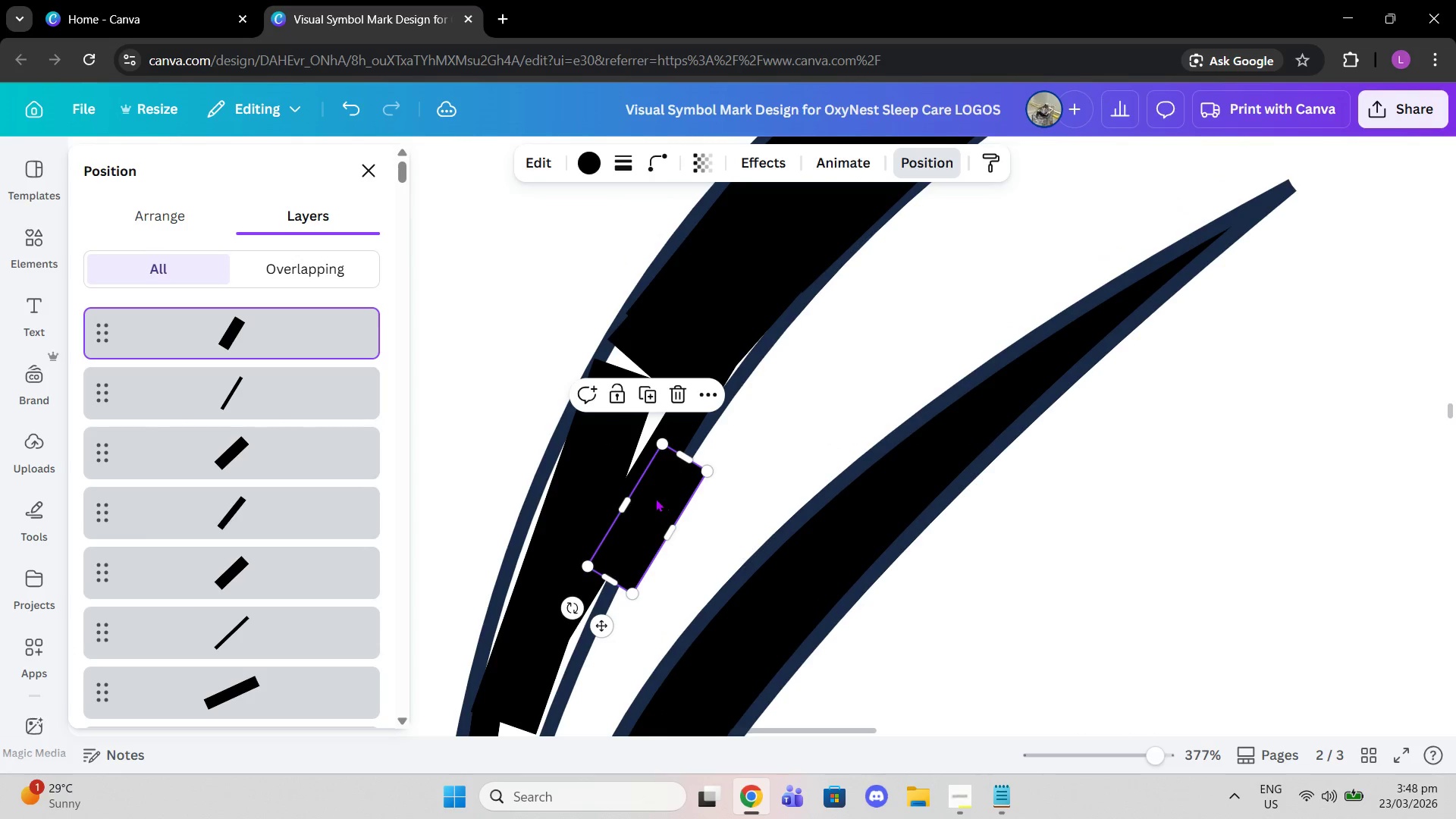 
left_click_drag(start_coordinate=[655, 498], to_coordinate=[629, 355])
 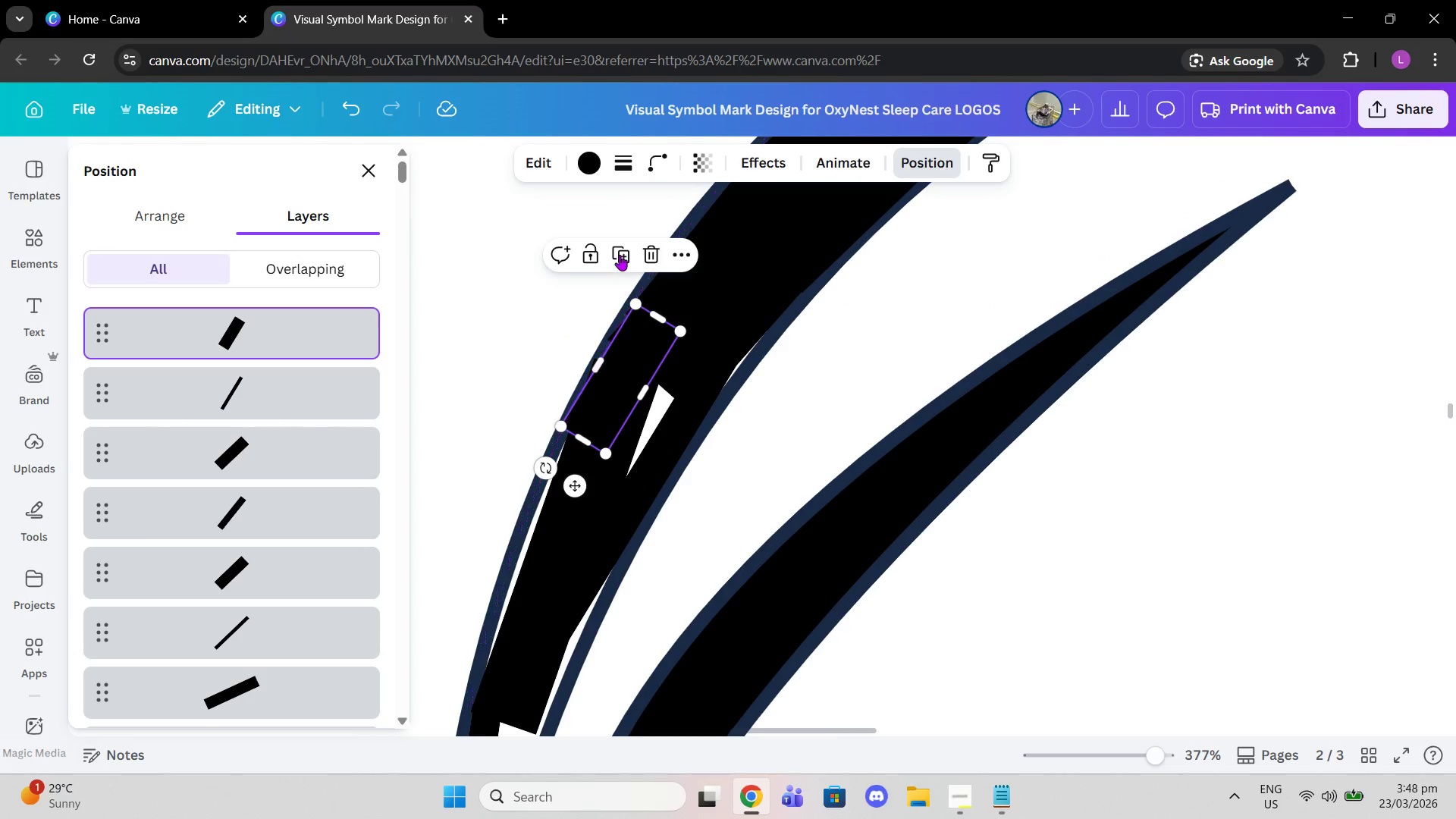 
left_click([620, 255])
 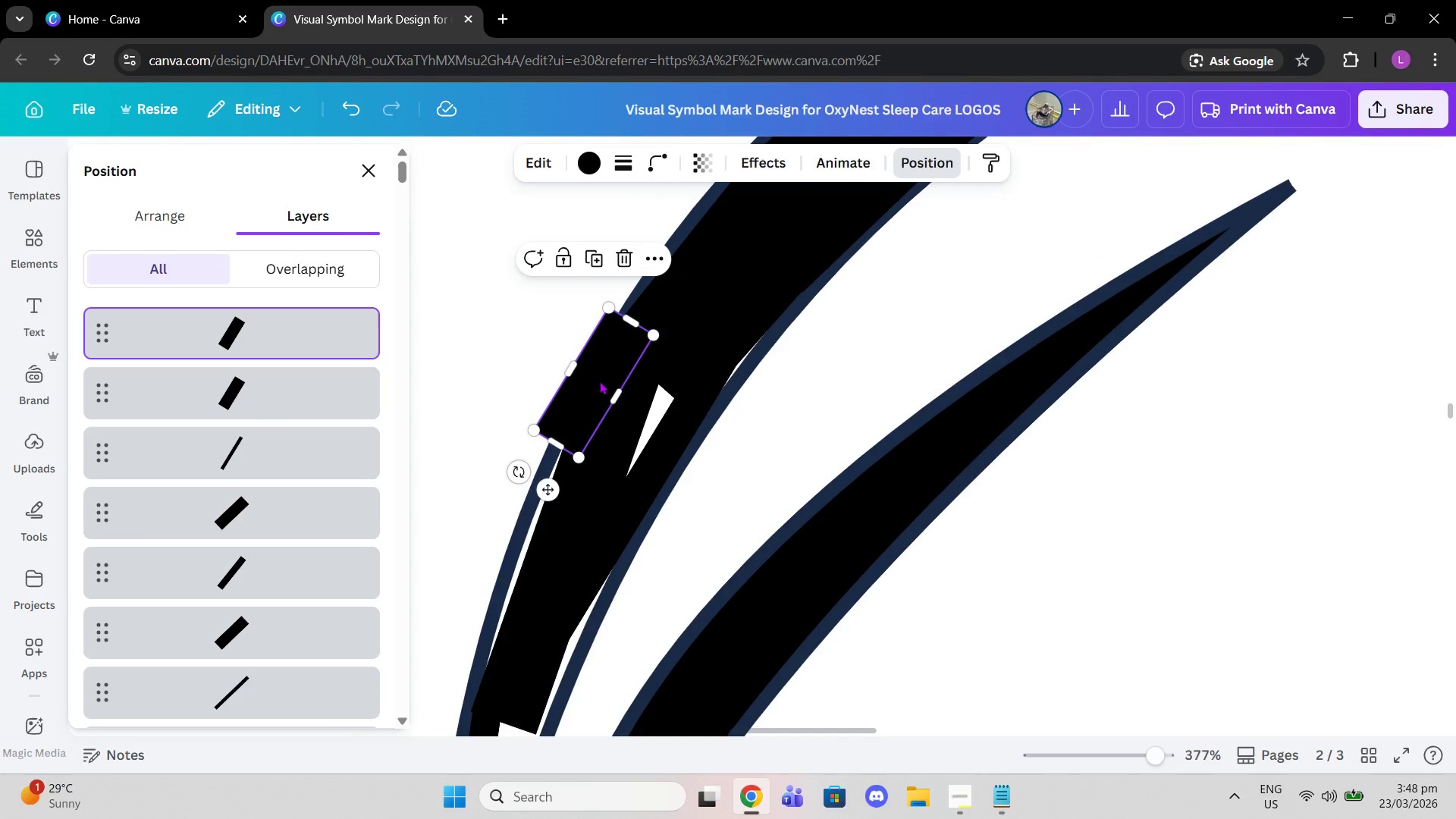 
left_click_drag(start_coordinate=[596, 379], to_coordinate=[655, 419])
 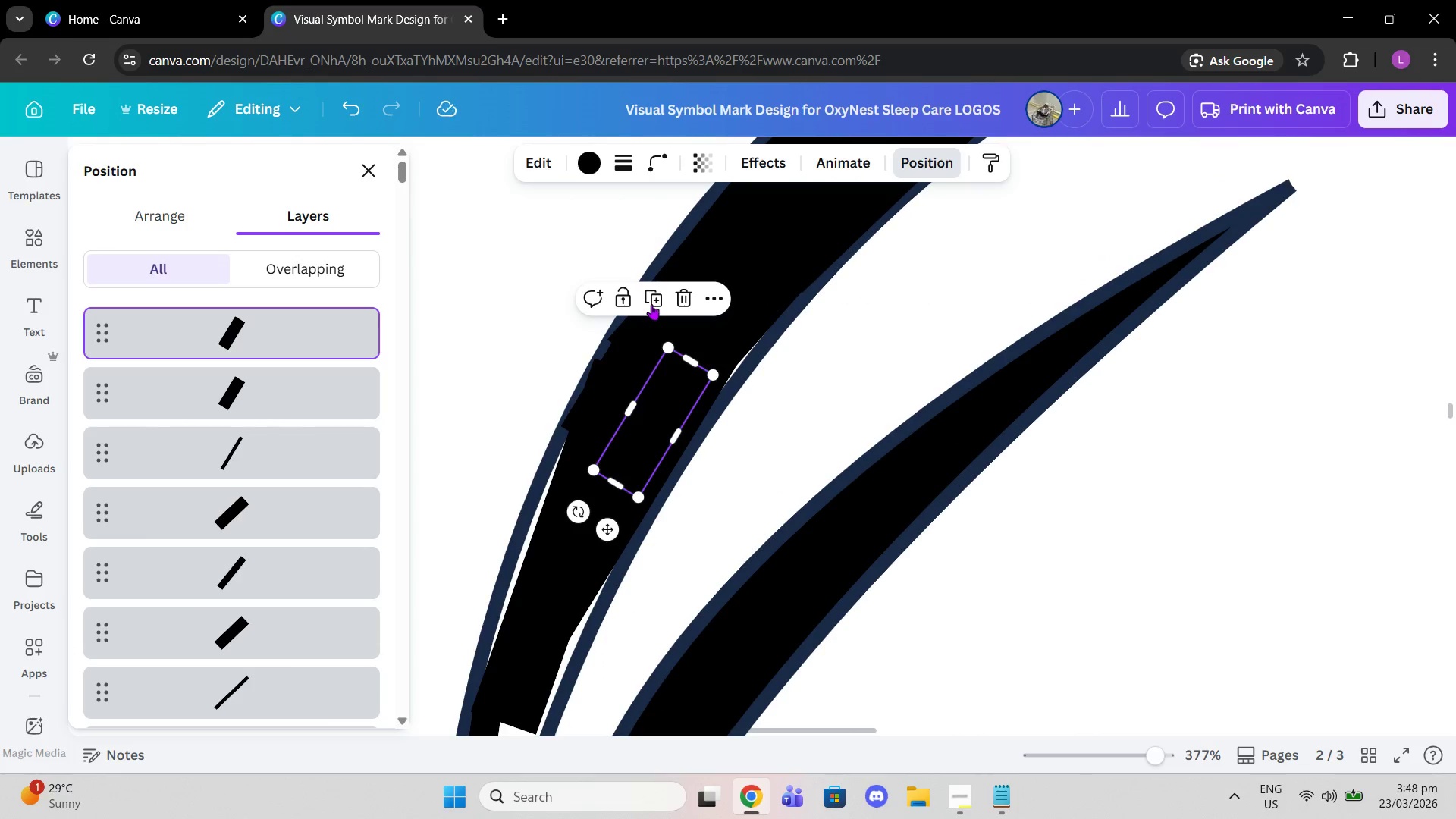 
left_click([651, 303])
 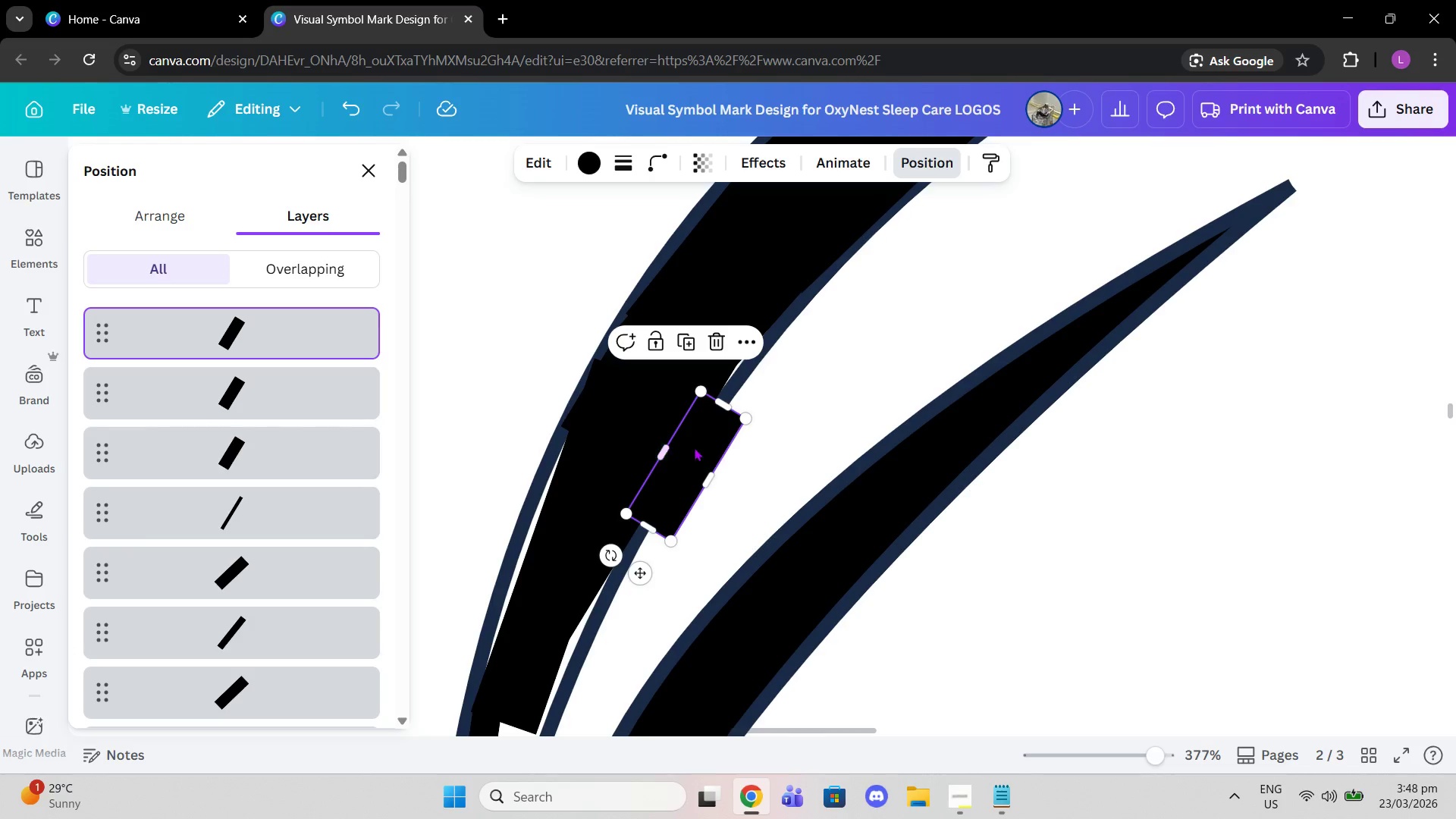 
left_click_drag(start_coordinate=[698, 449], to_coordinate=[731, 341])
 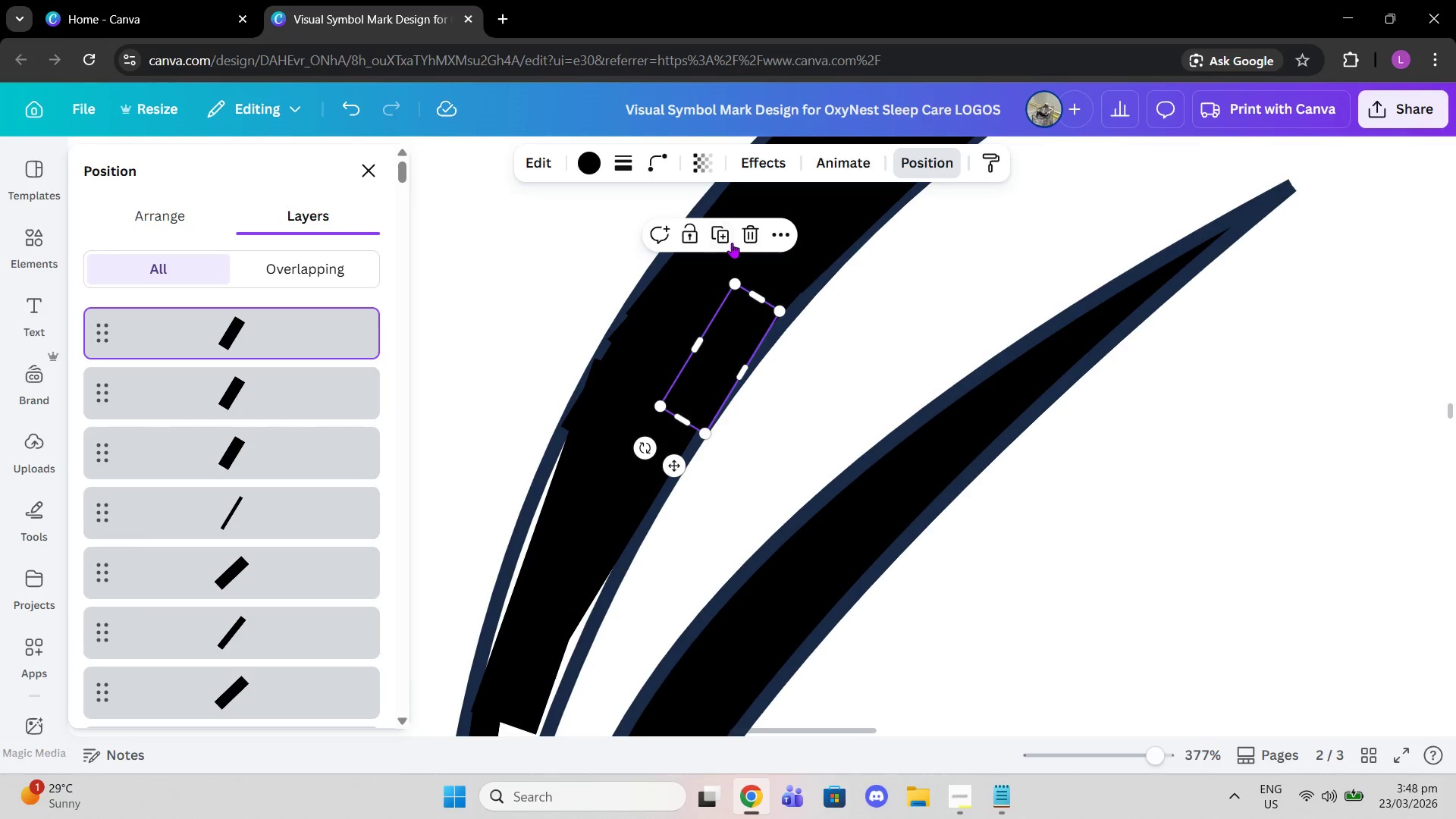 
left_click([730, 242])
 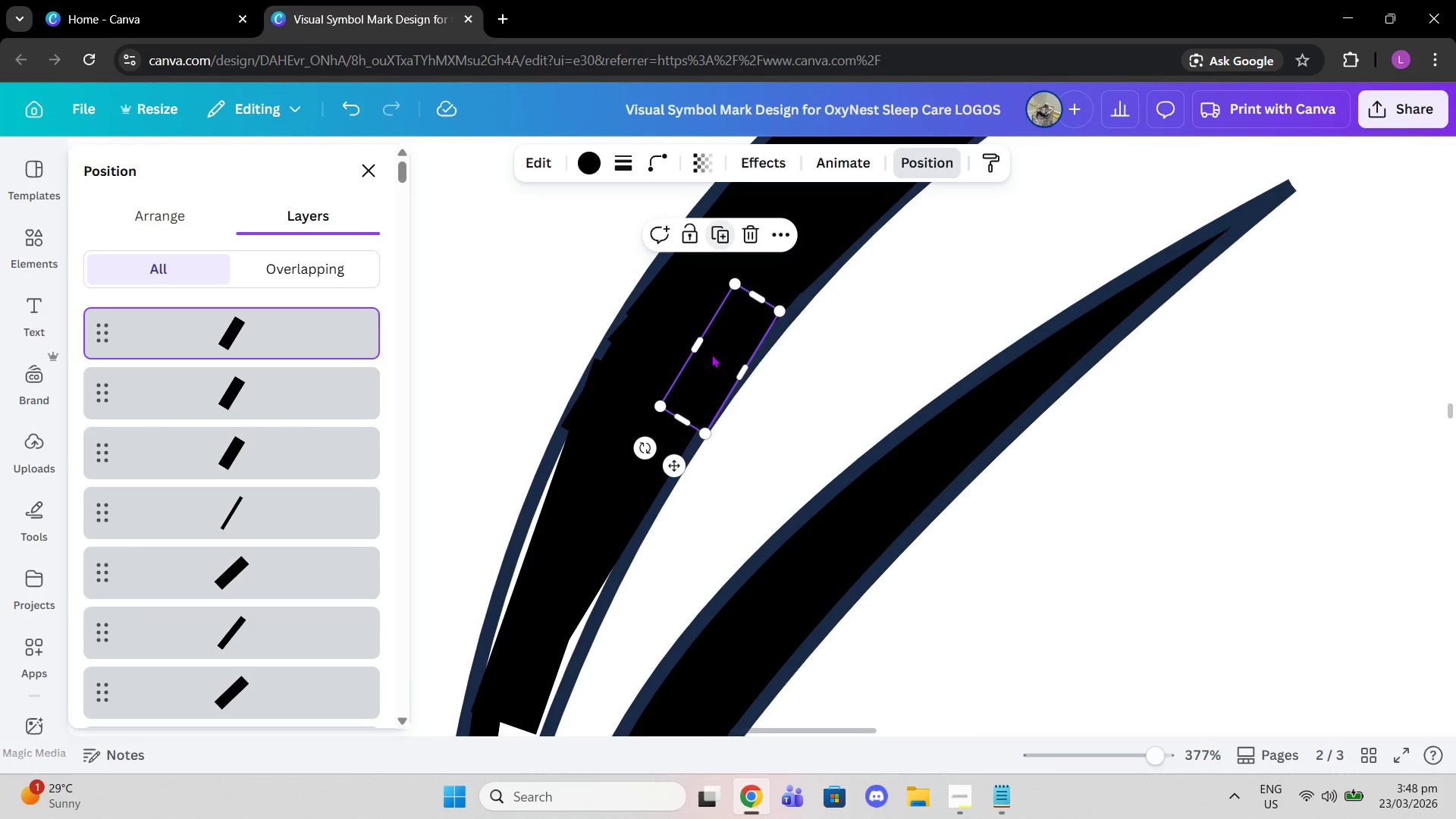 
scroll: coordinate [711, 354], scroll_direction: down, amount: 1.0
 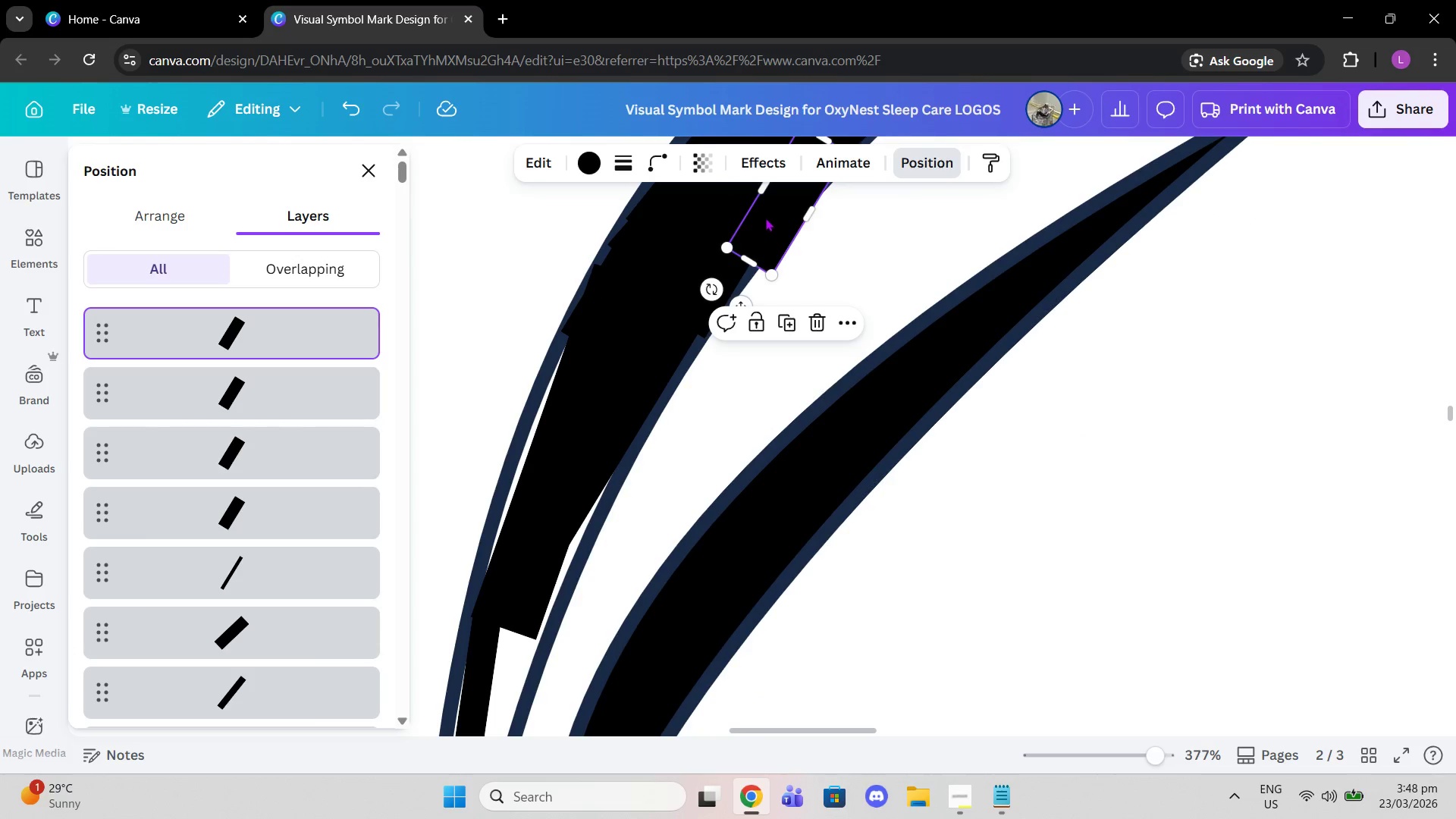 
left_click_drag(start_coordinate=[765, 218], to_coordinate=[529, 347])
 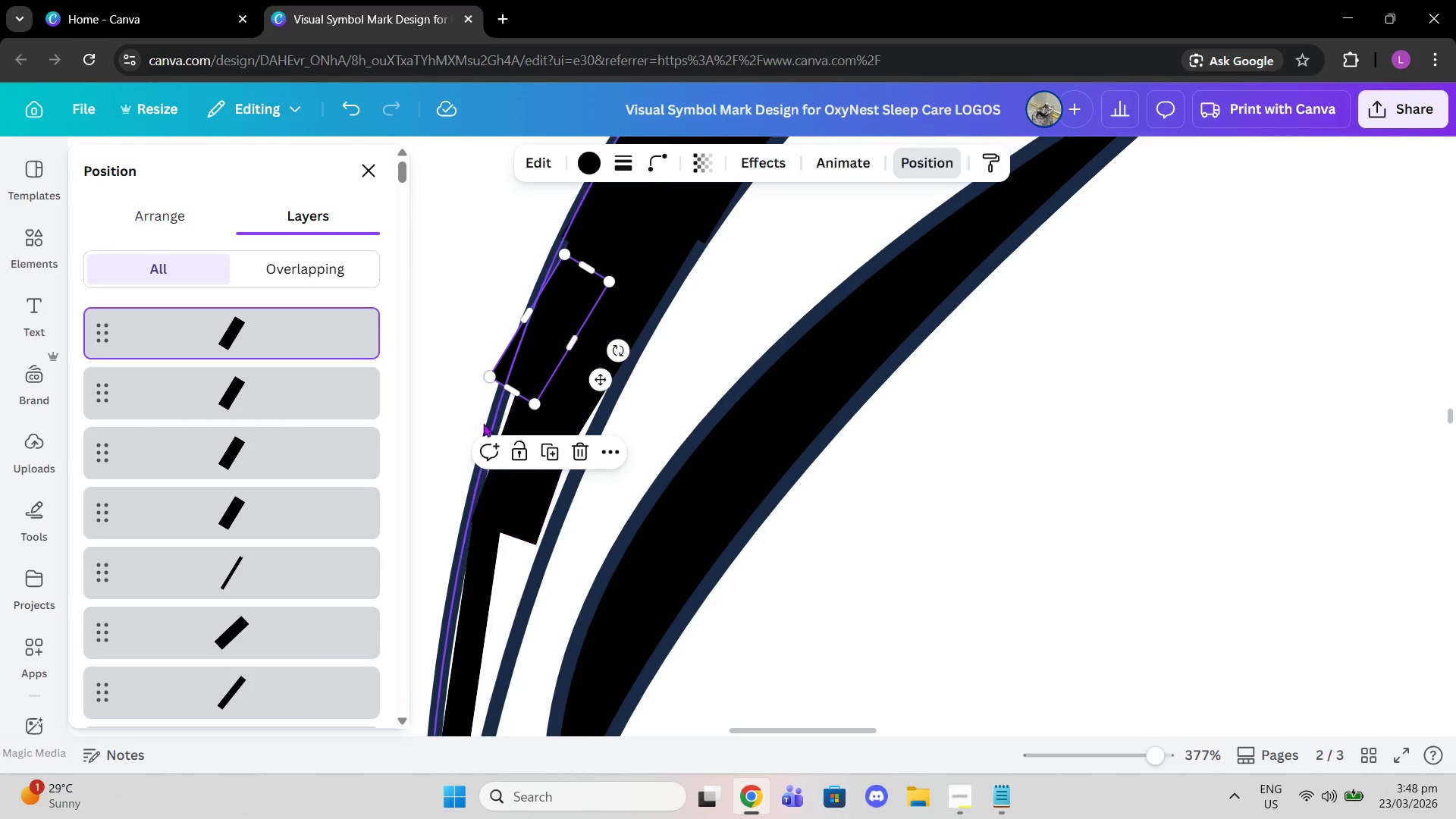 
scroll: coordinate [609, 451], scroll_direction: down, amount: 1.0
 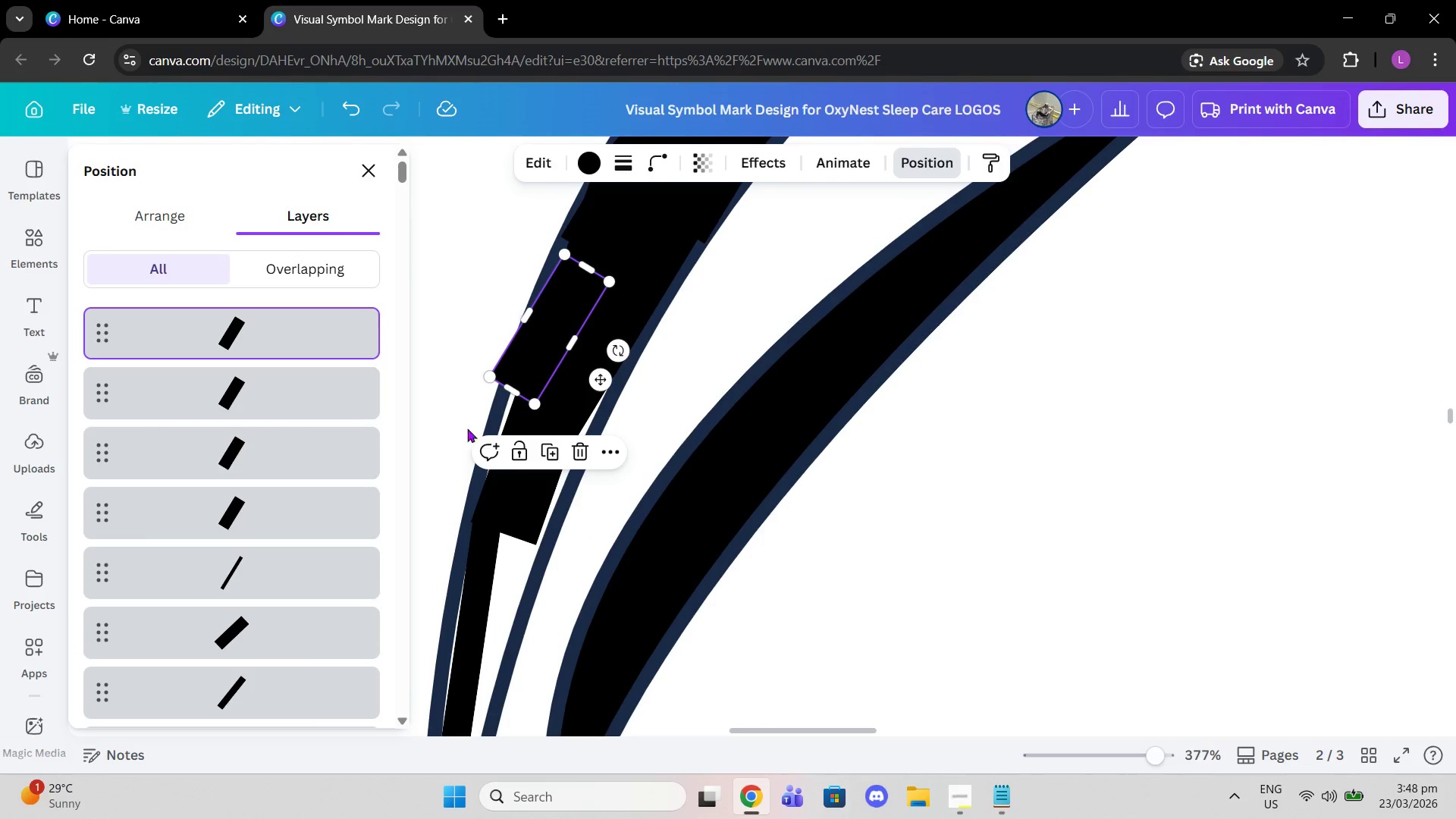 
left_click_drag(start_coordinate=[617, 354], to_coordinate=[621, 338])
 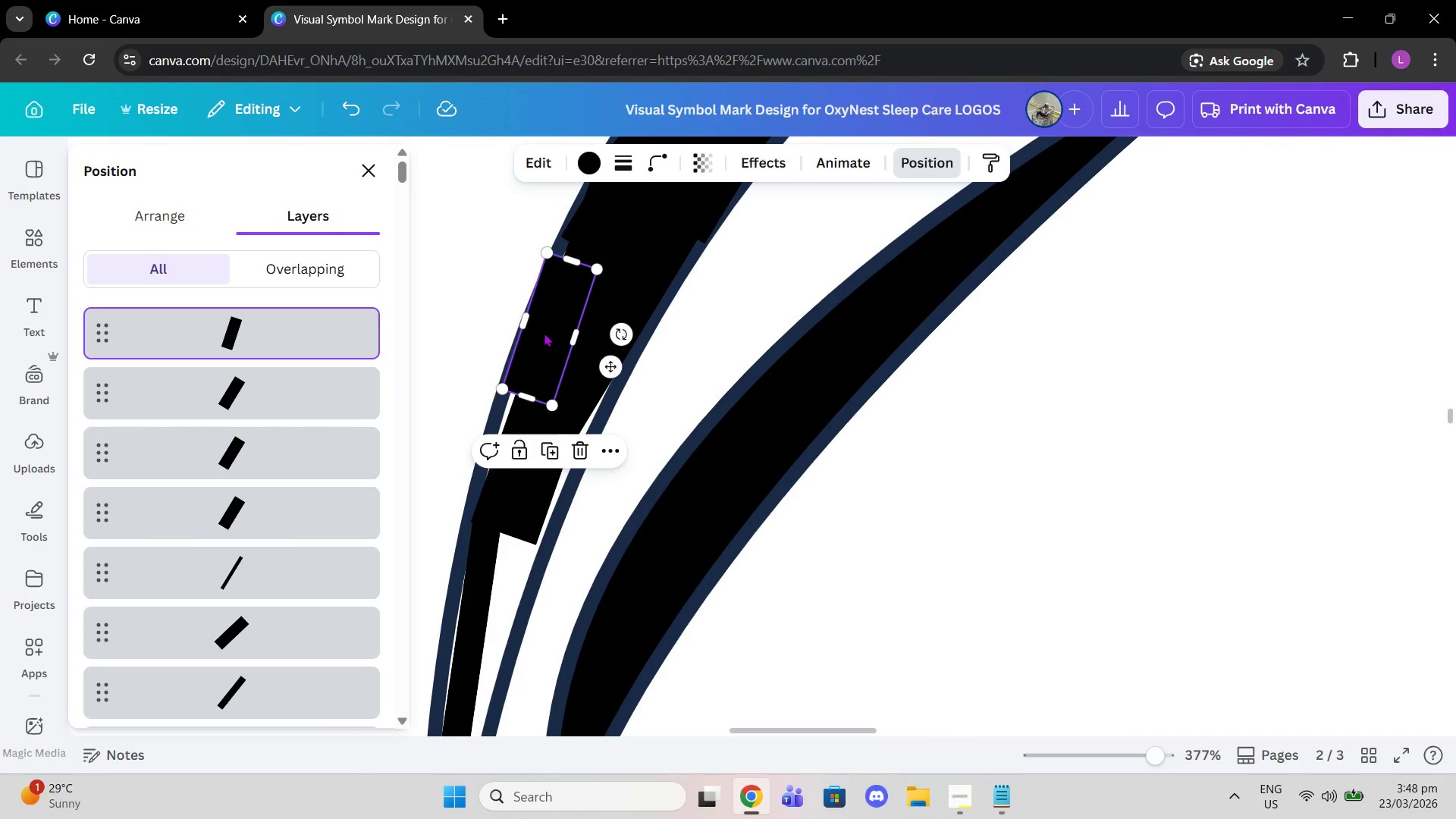 
left_click_drag(start_coordinate=[544, 333], to_coordinate=[551, 324])
 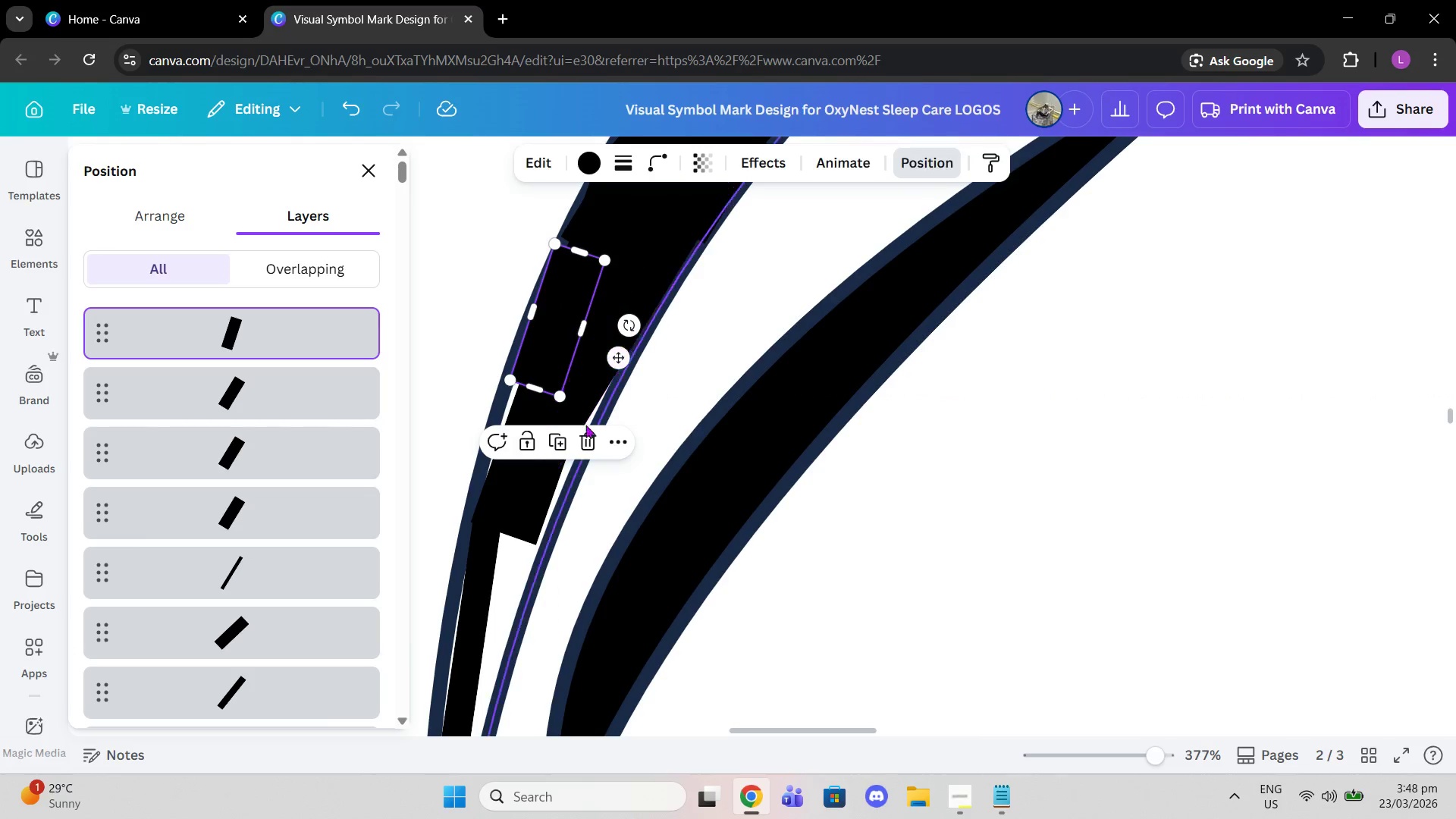 
left_click([559, 447])
 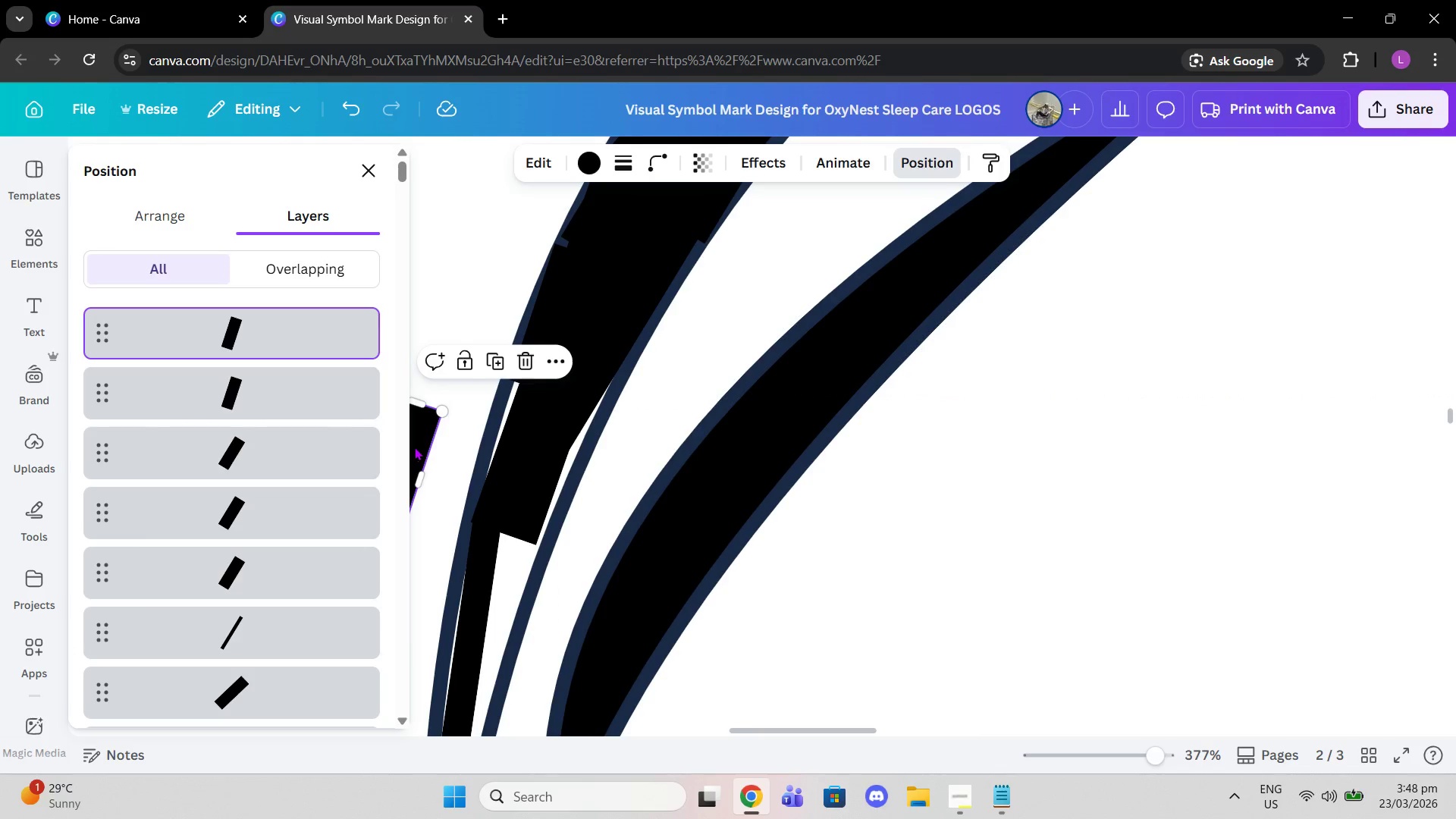 
left_click_drag(start_coordinate=[414, 447], to_coordinate=[535, 417])
 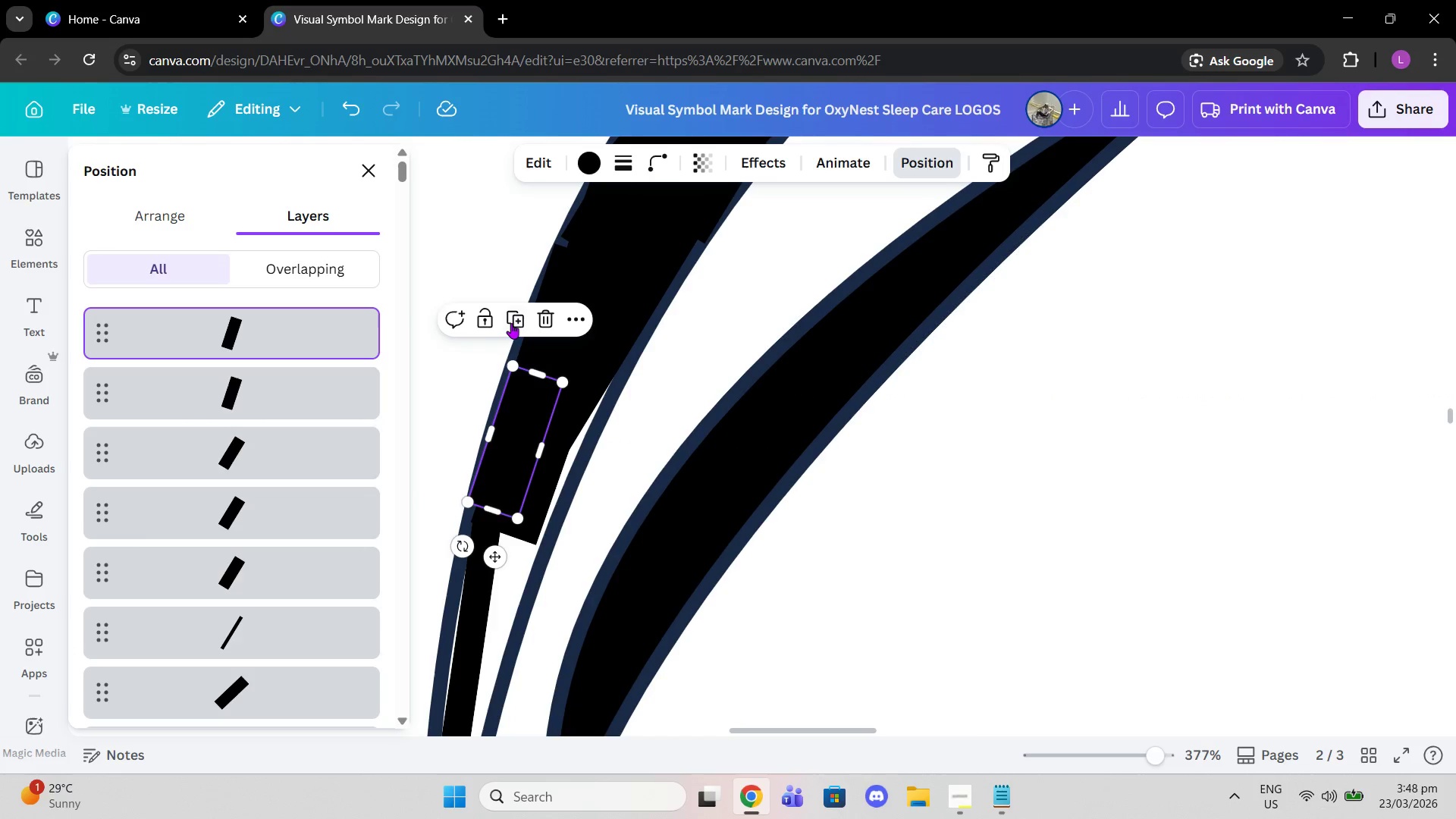 
left_click([513, 323])
 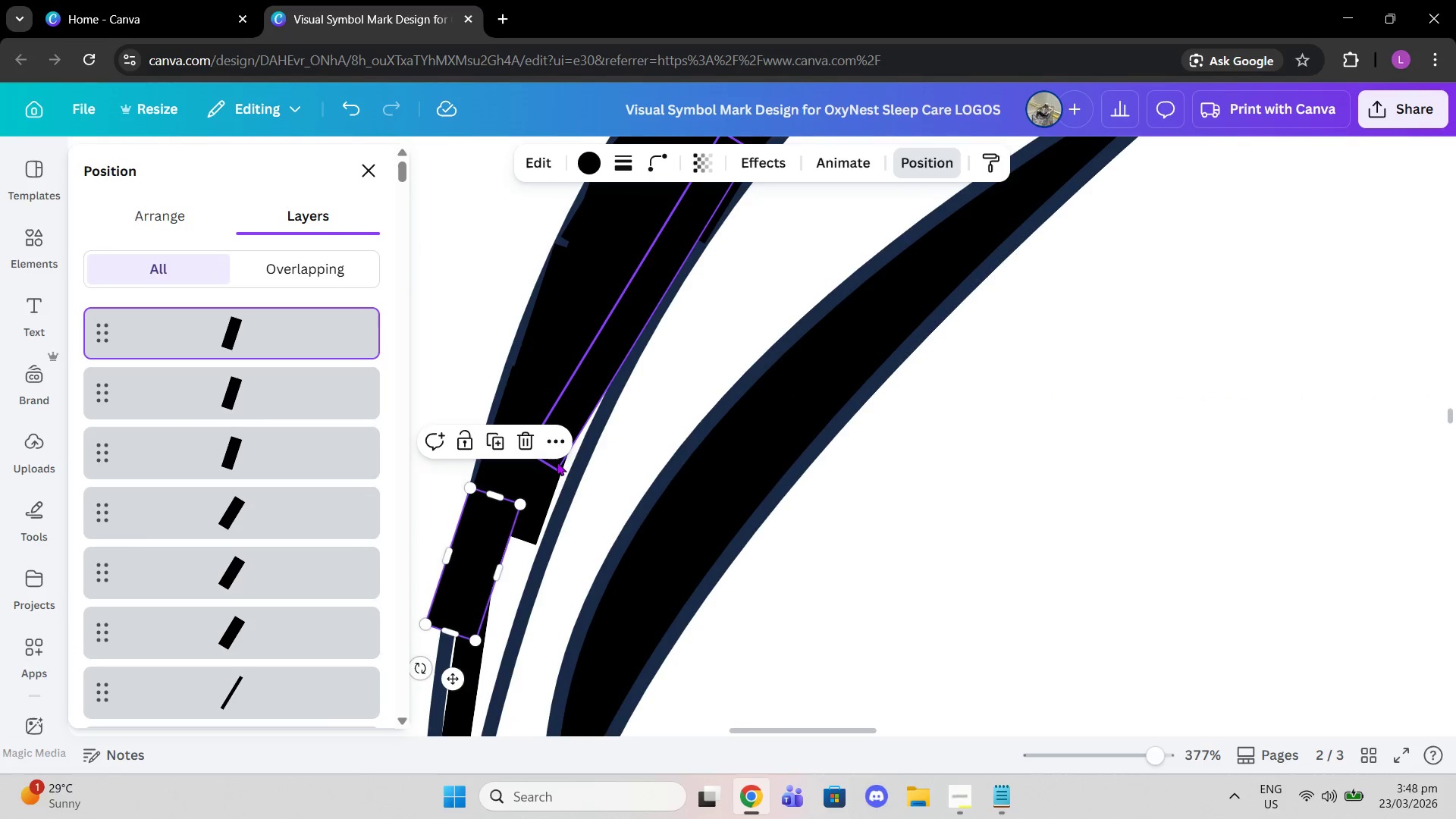 
scroll: coordinate [557, 462], scroll_direction: down, amount: 1.0
 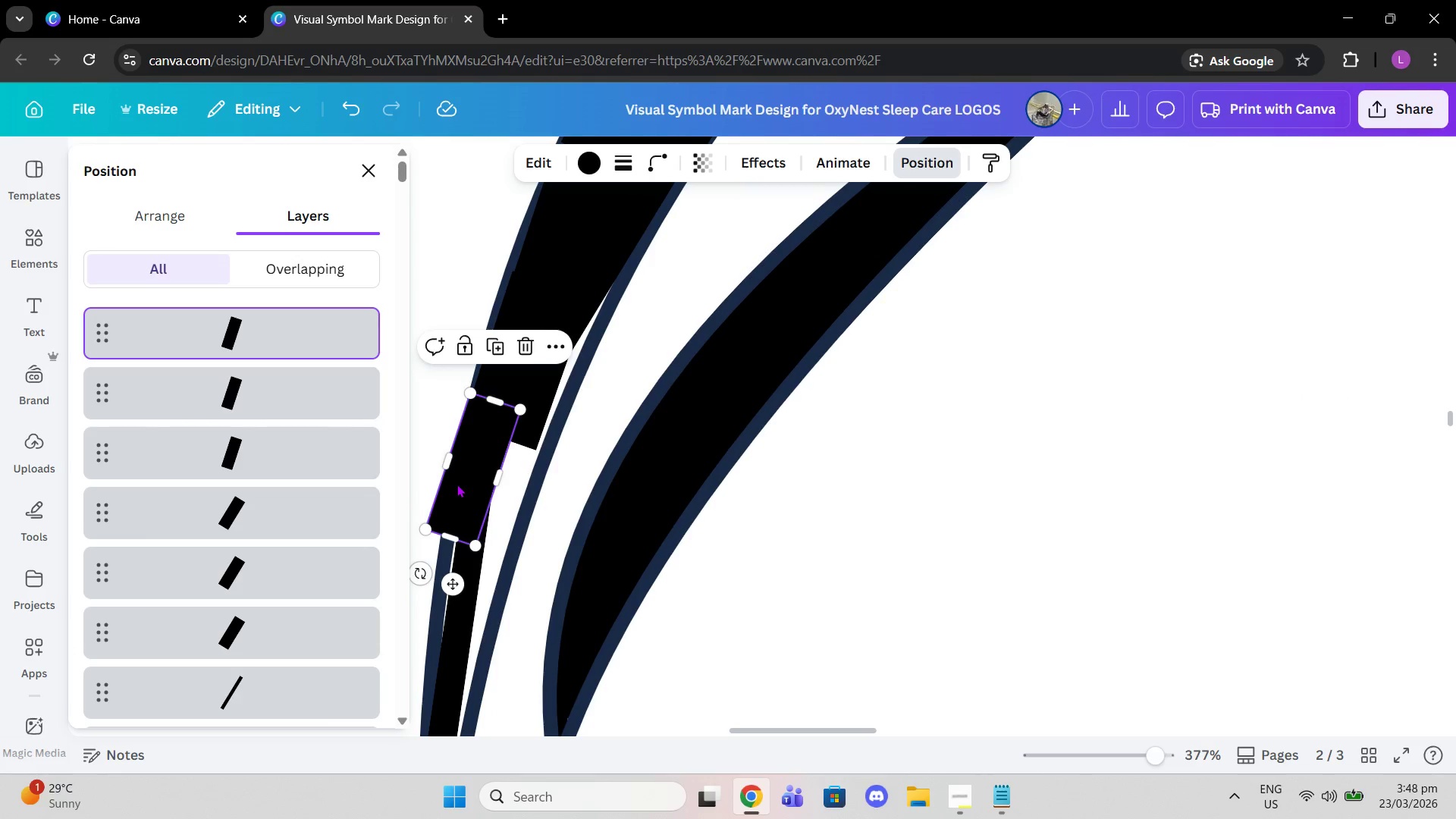 
left_click_drag(start_coordinate=[459, 485], to_coordinate=[483, 510])
 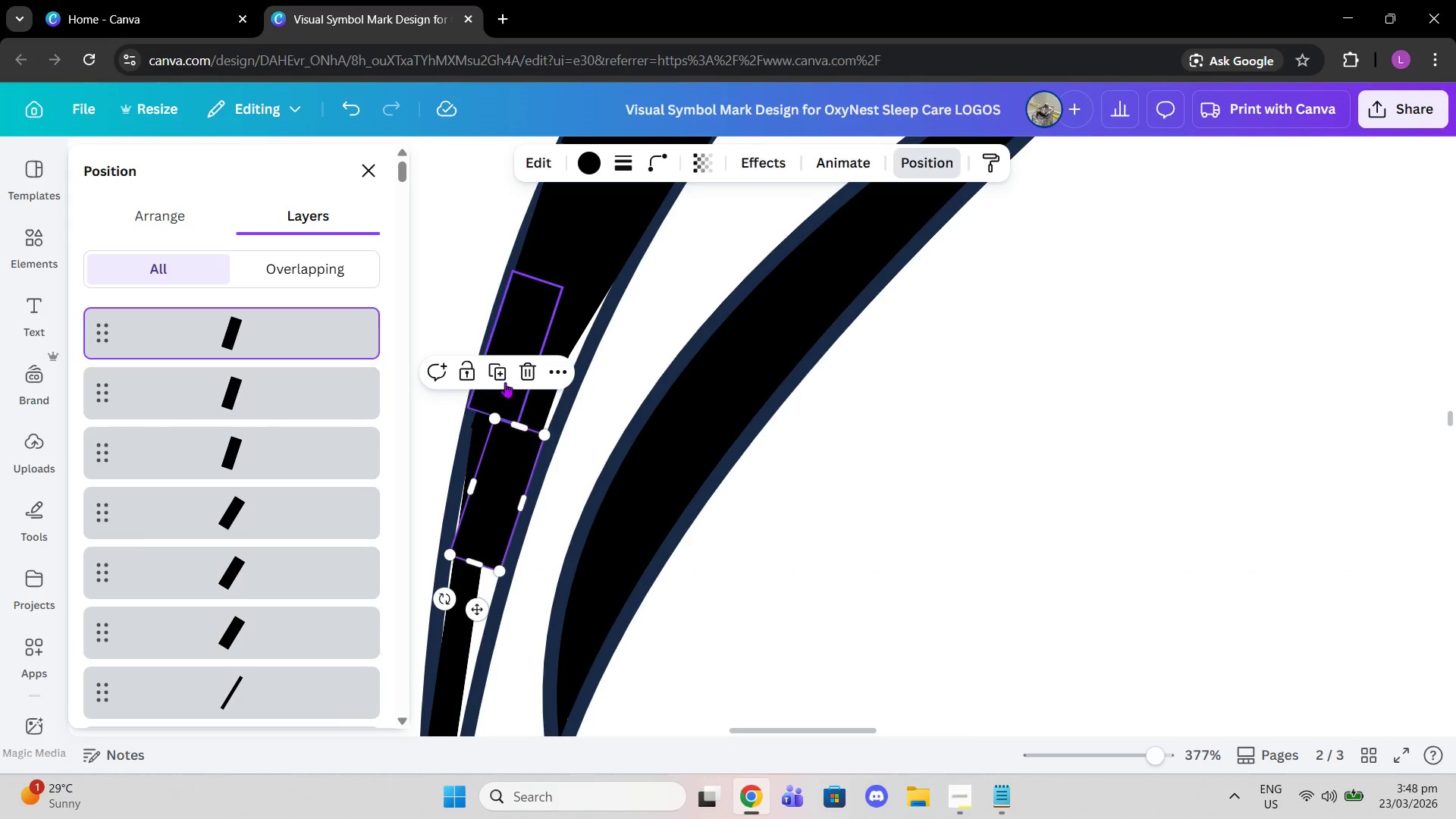 
left_click([505, 382])
 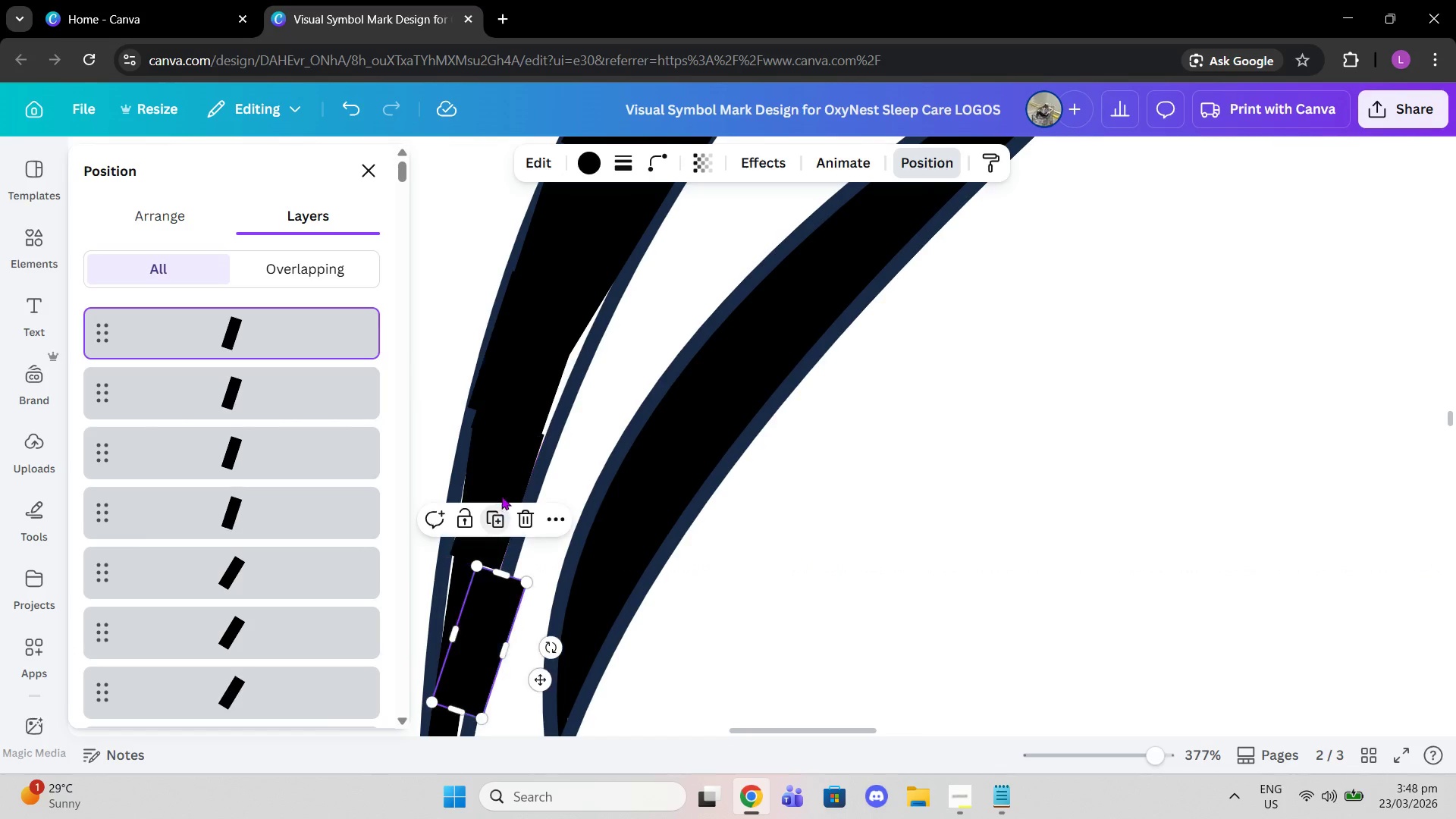 
scroll: coordinate [501, 496], scroll_direction: down, amount: 1.0
 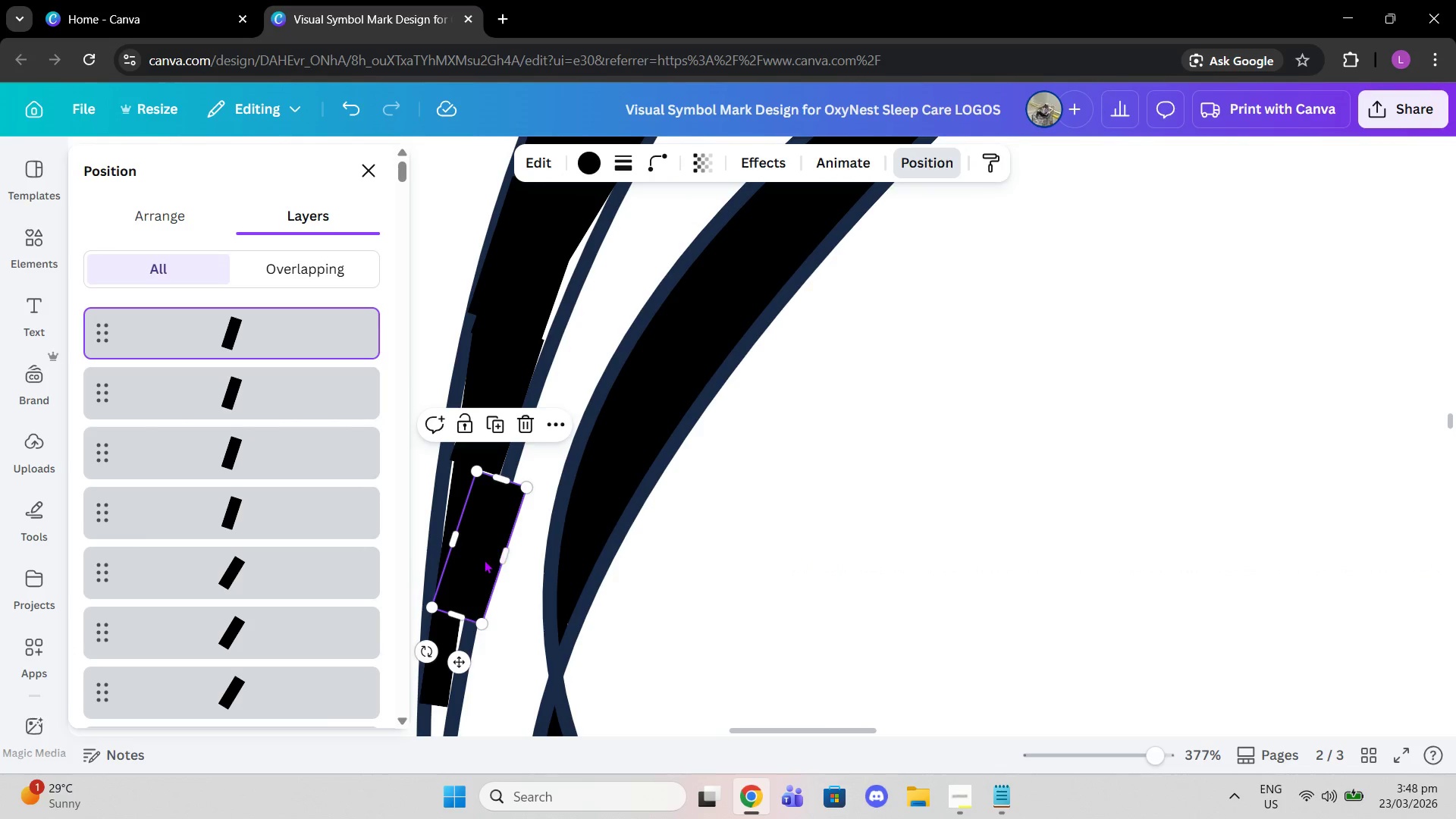 
left_click_drag(start_coordinate=[484, 560], to_coordinate=[479, 447])
 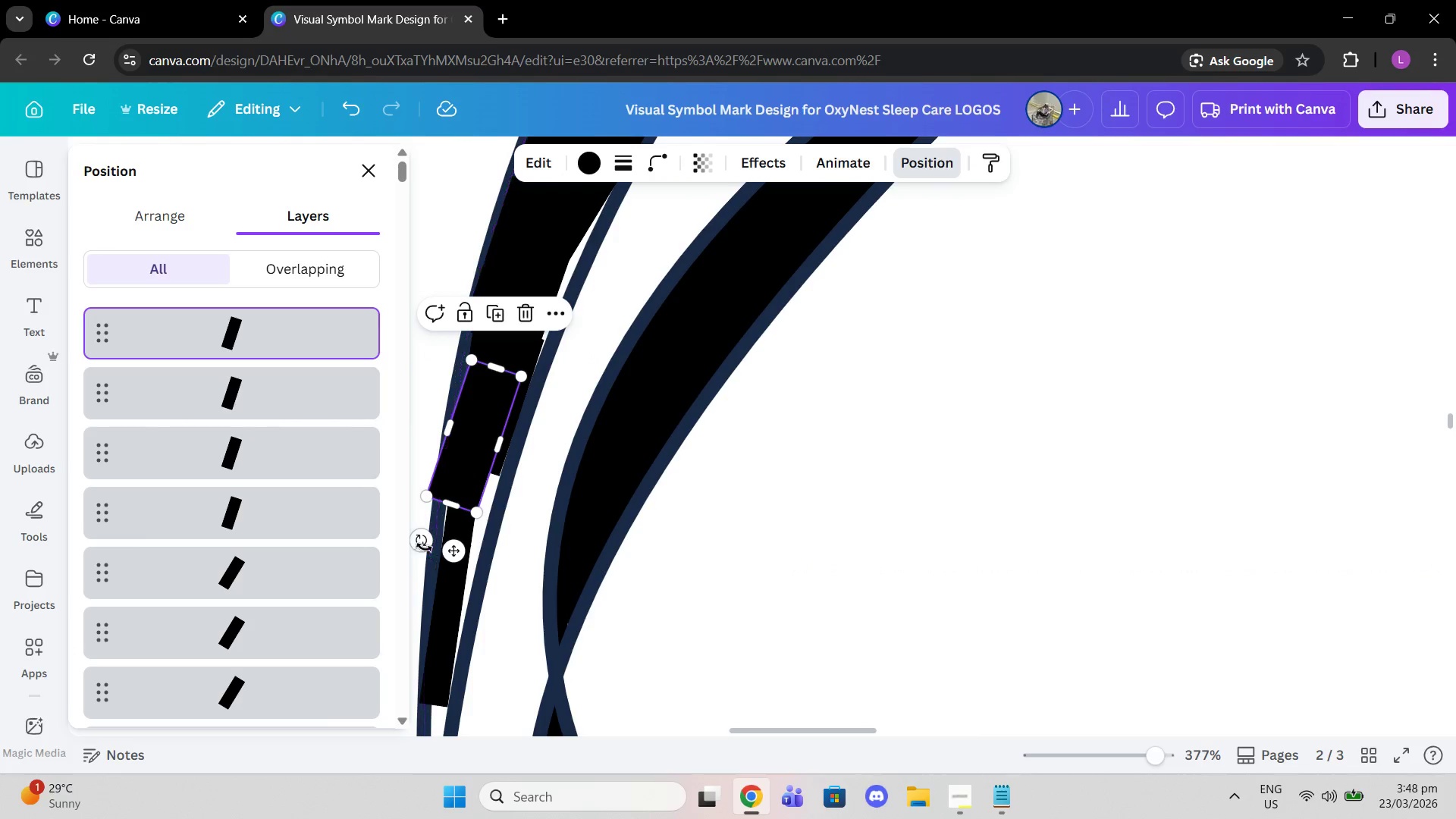 
left_click_drag(start_coordinate=[424, 548], to_coordinate=[439, 559])
 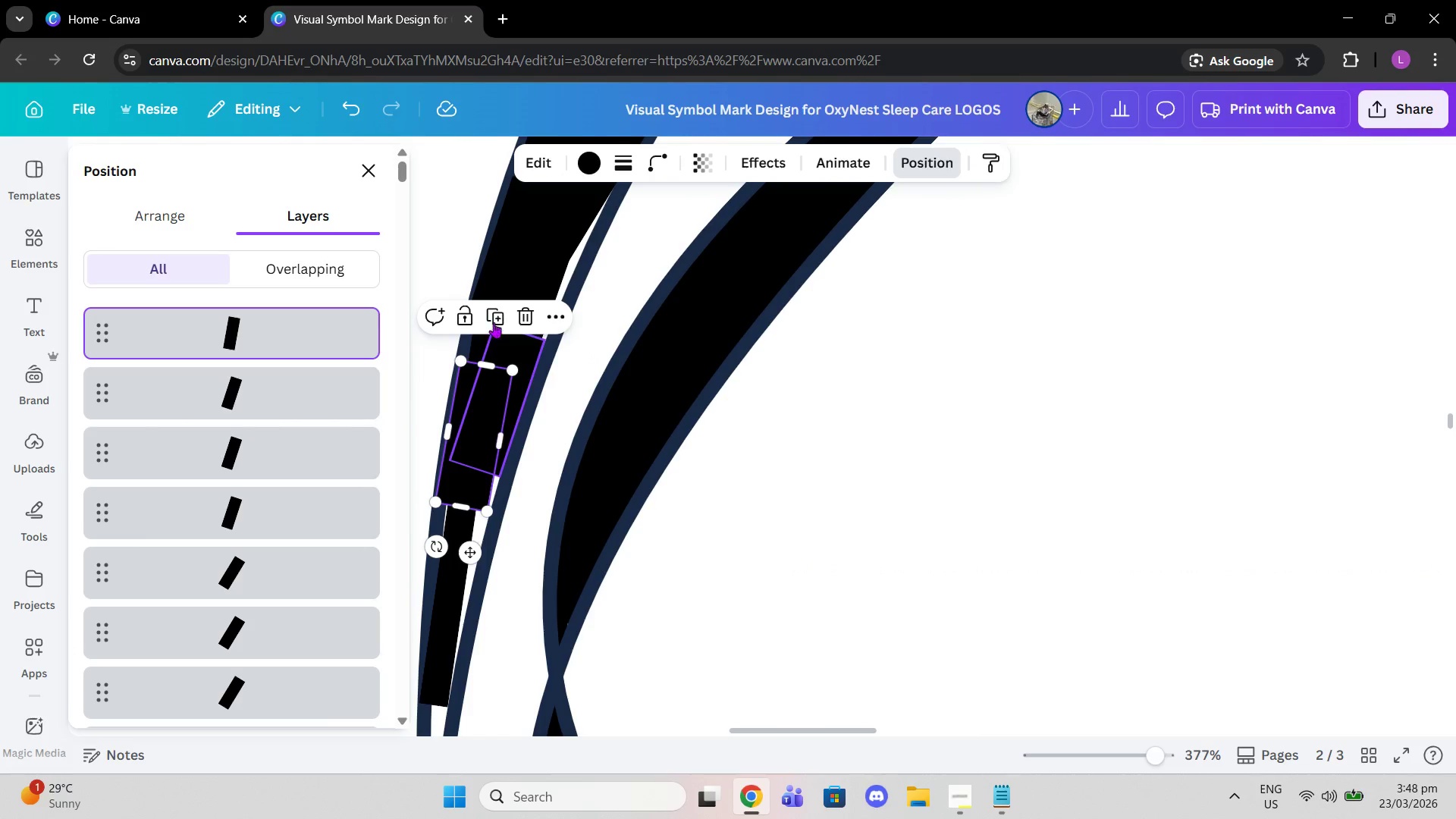 
left_click([494, 316])
 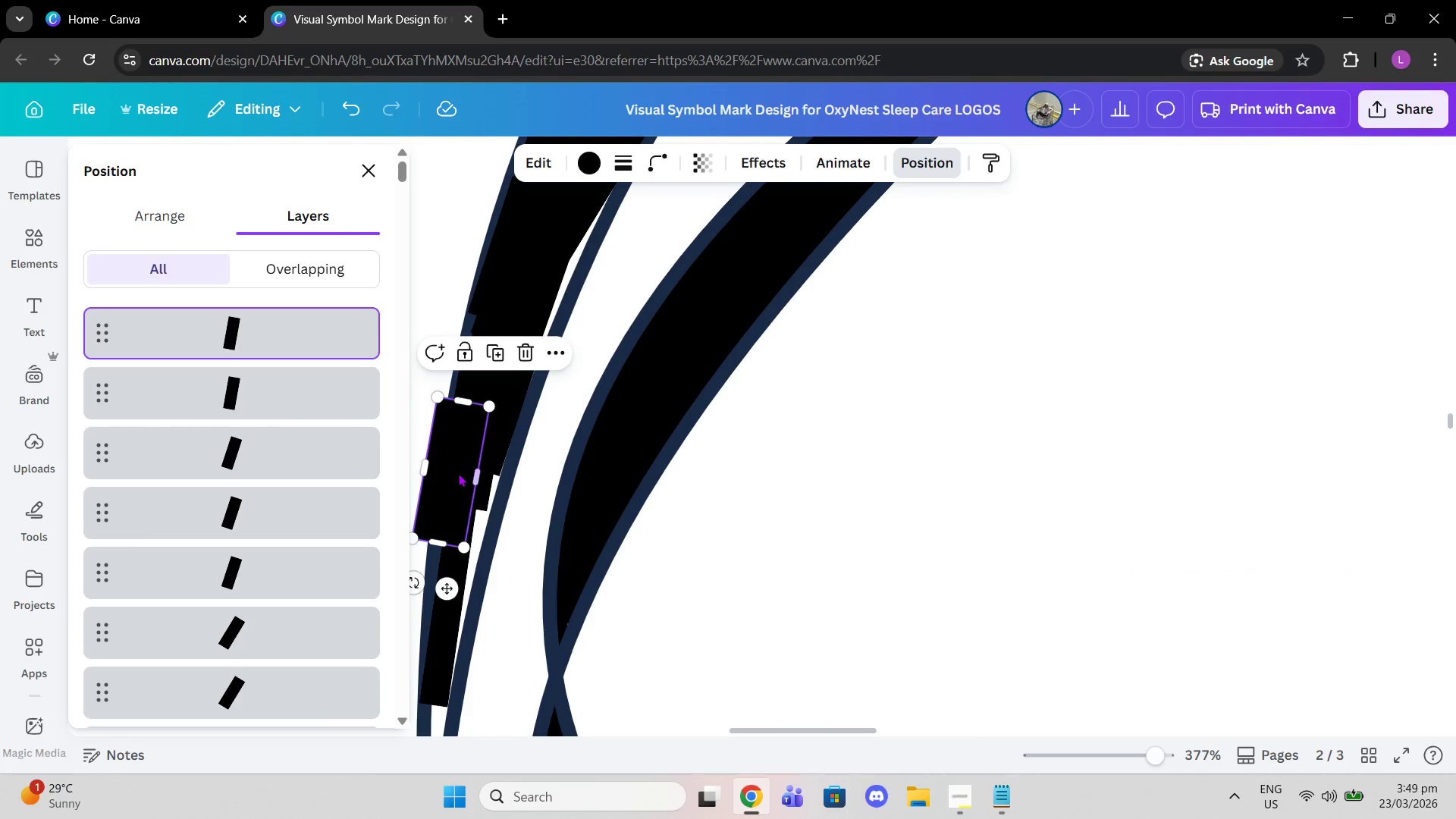 
left_click_drag(start_coordinate=[454, 485], to_coordinate=[472, 516])
 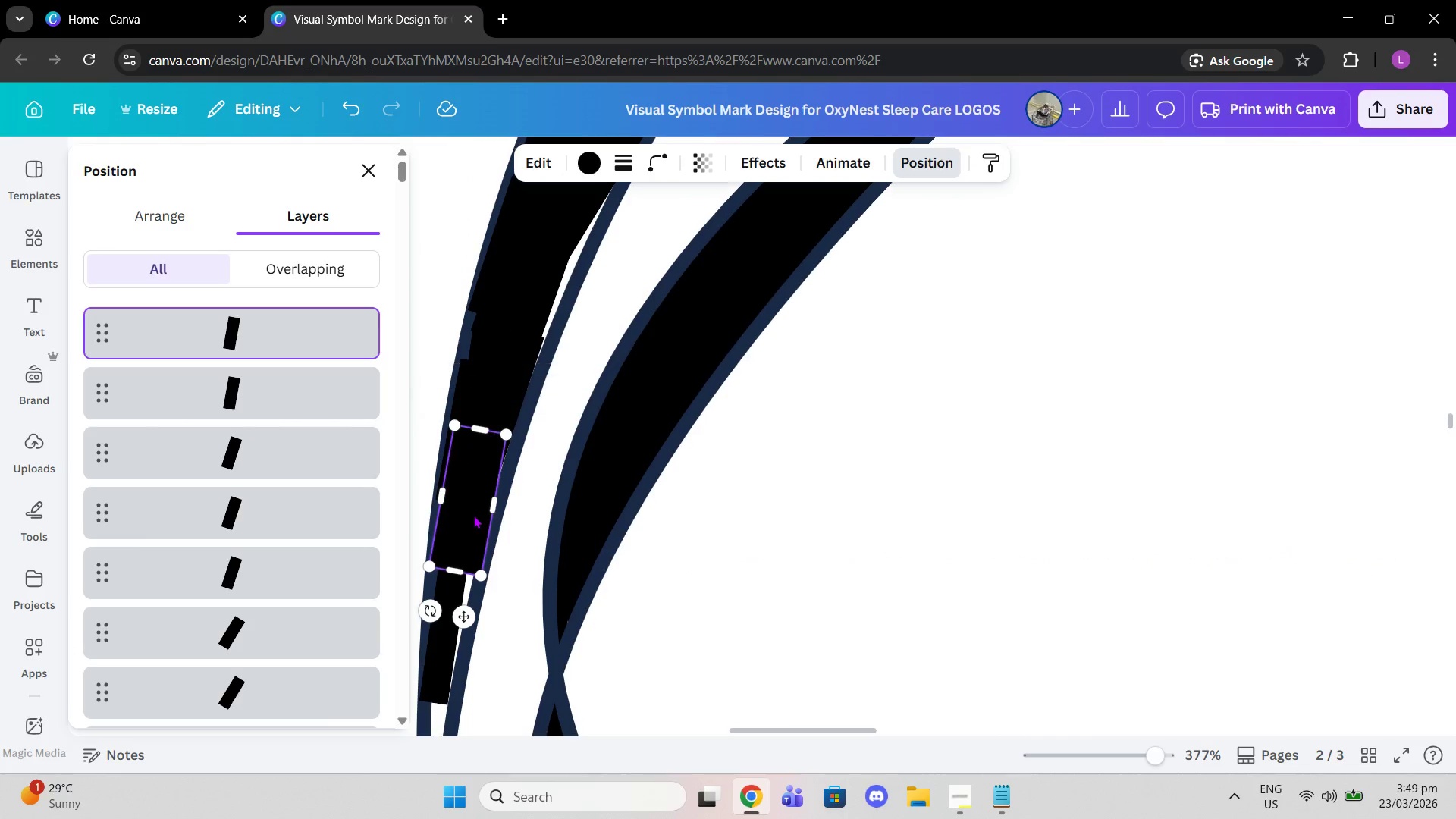 
scroll: coordinate [473, 516], scroll_direction: down, amount: 1.0
 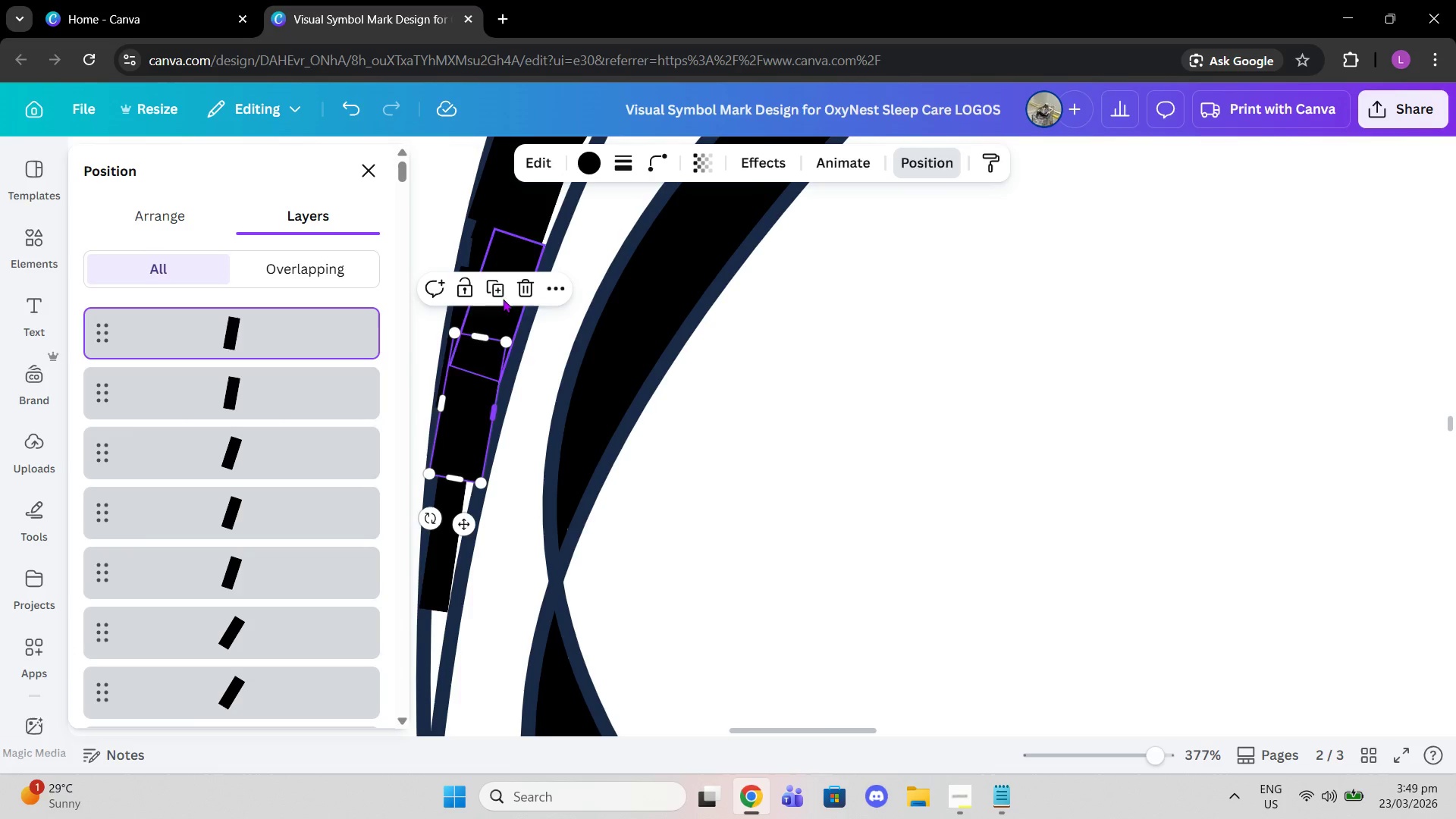 
left_click([497, 288])
 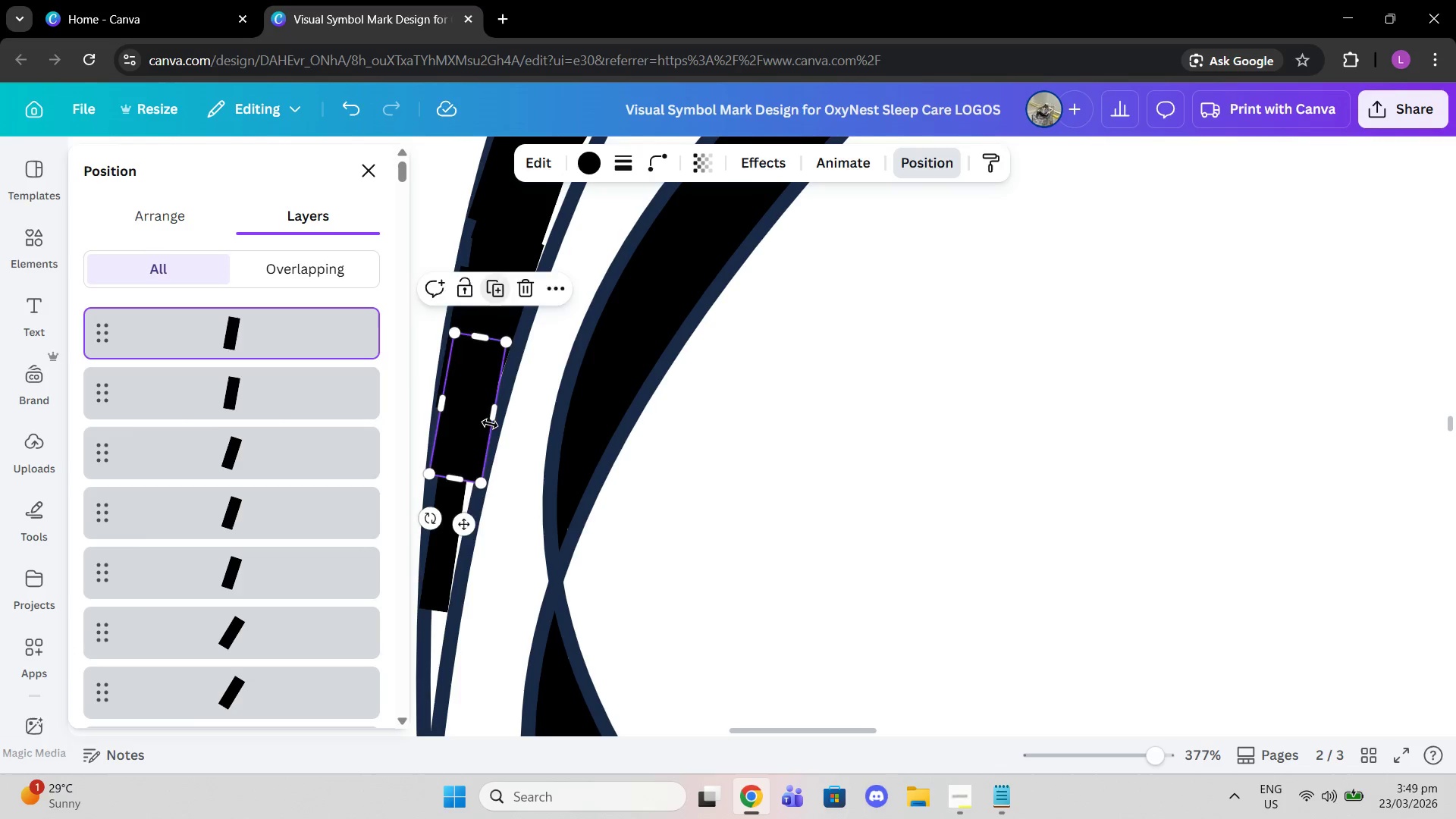 
scroll: coordinate [490, 422], scroll_direction: up, amount: 1.0
 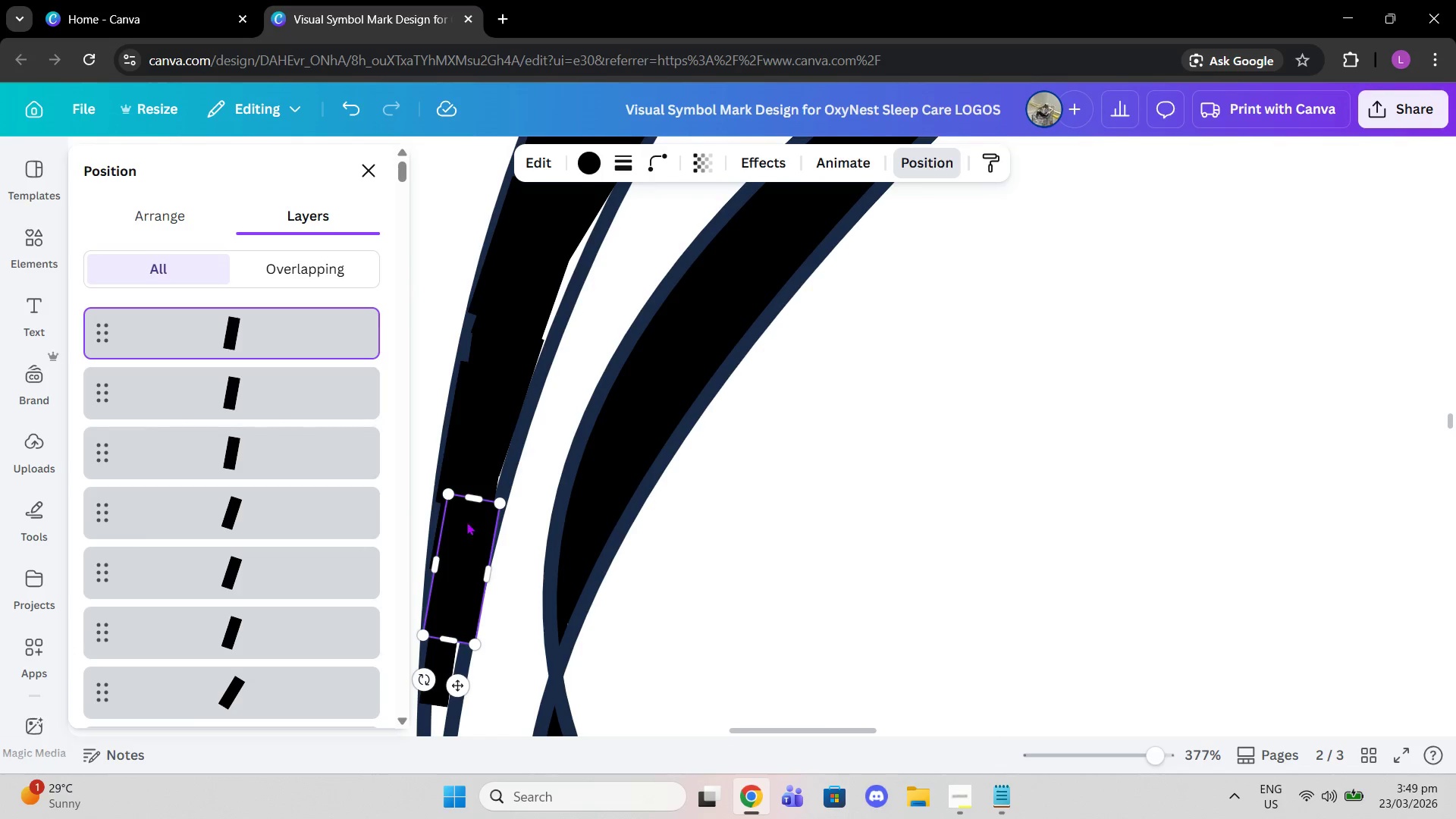 
left_click_drag(start_coordinate=[469, 545], to_coordinate=[542, 273])
 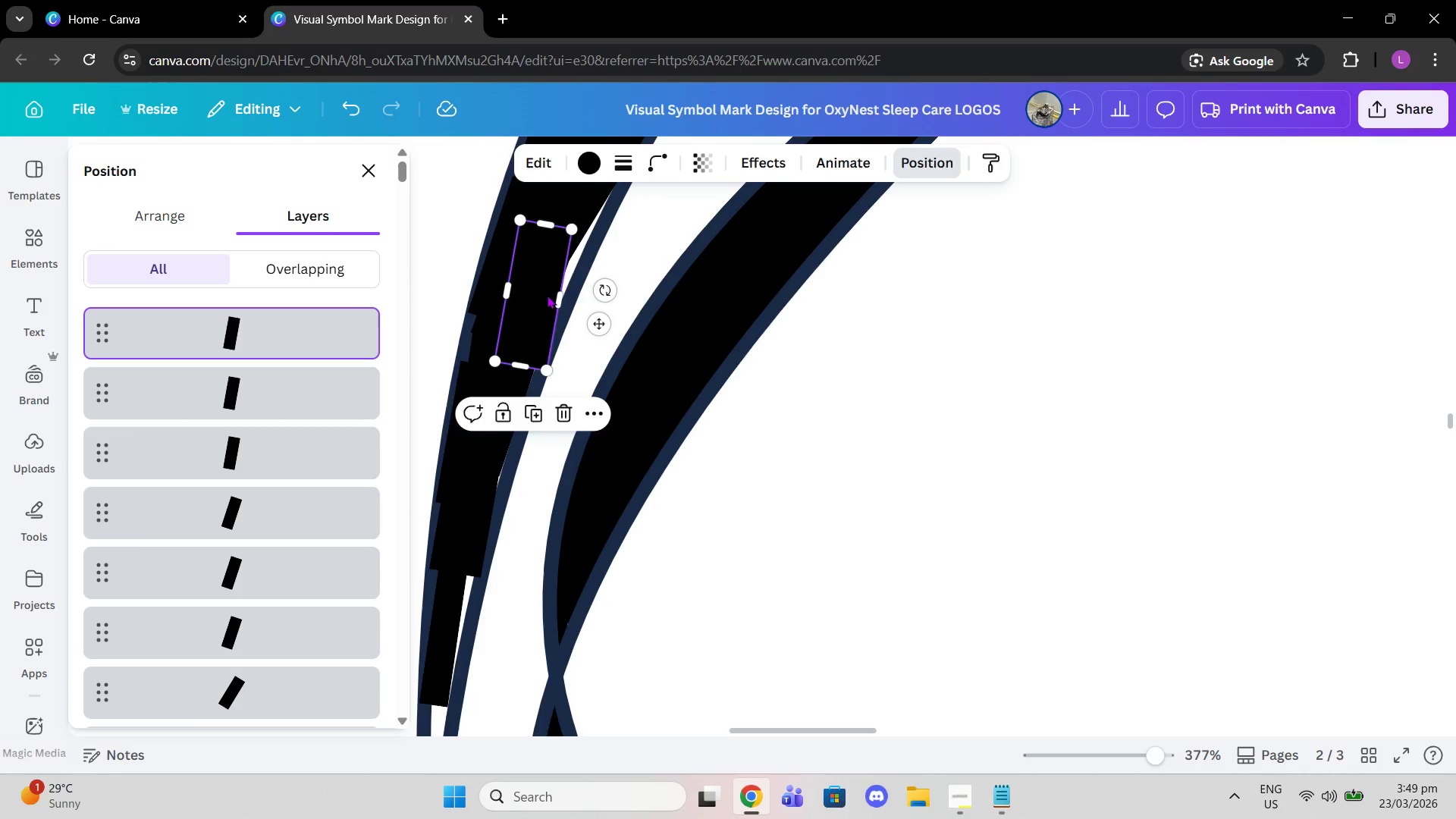 
scroll: coordinate [547, 292], scroll_direction: up, amount: 1.0
 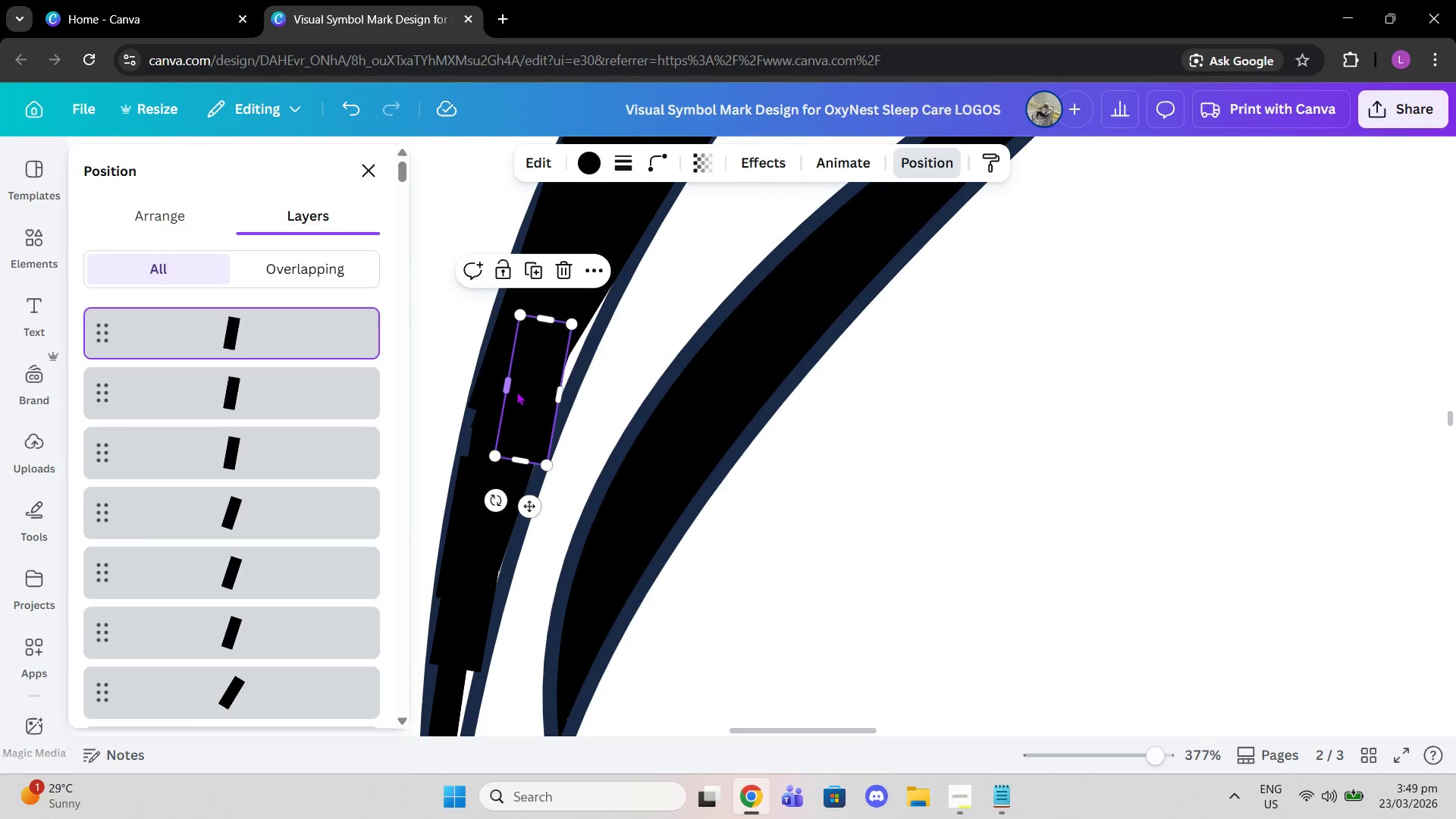 
left_click_drag(start_coordinate=[493, 501], to_coordinate=[482, 485])
 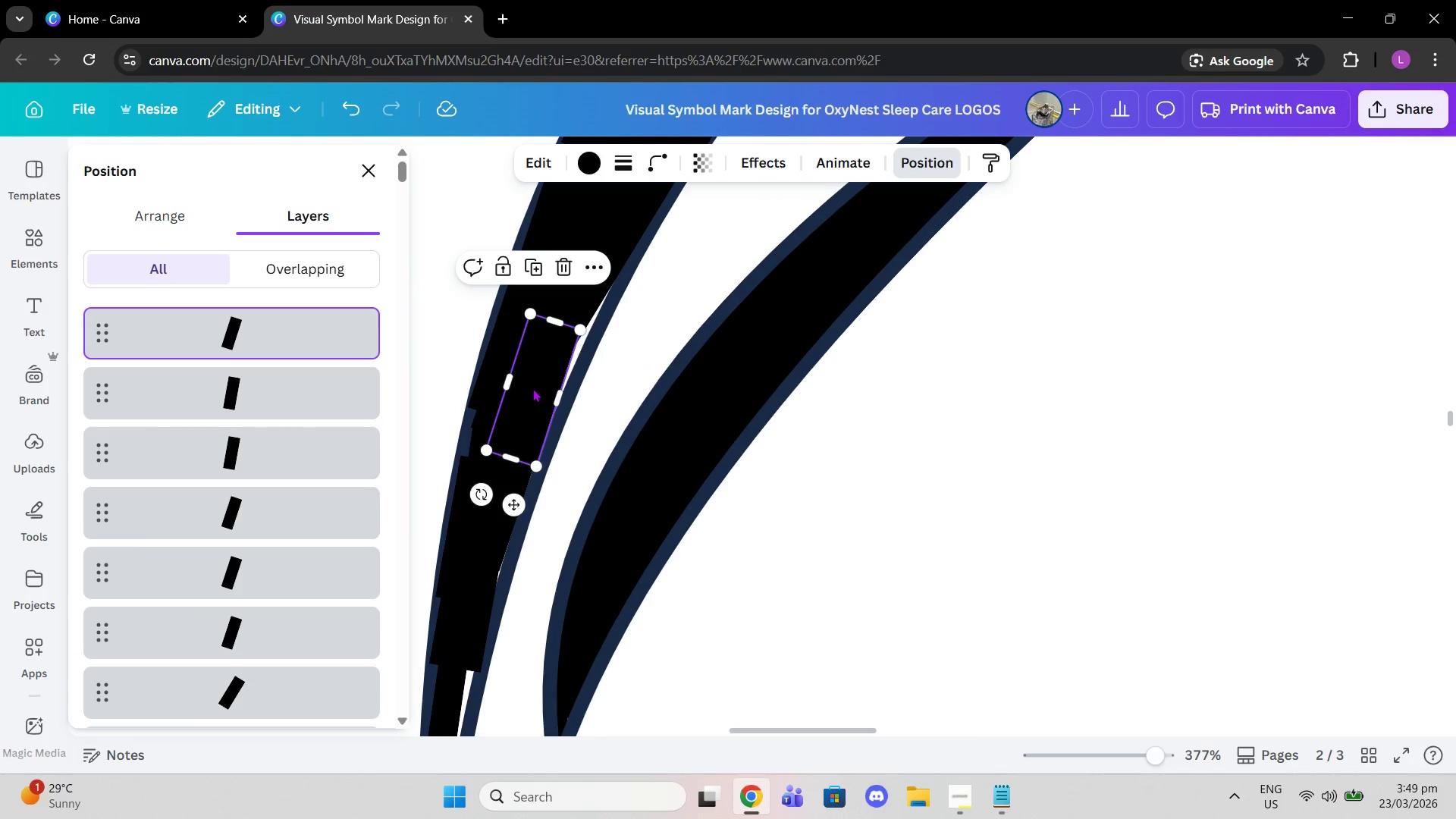 
left_click_drag(start_coordinate=[532, 388], to_coordinate=[548, 369])
 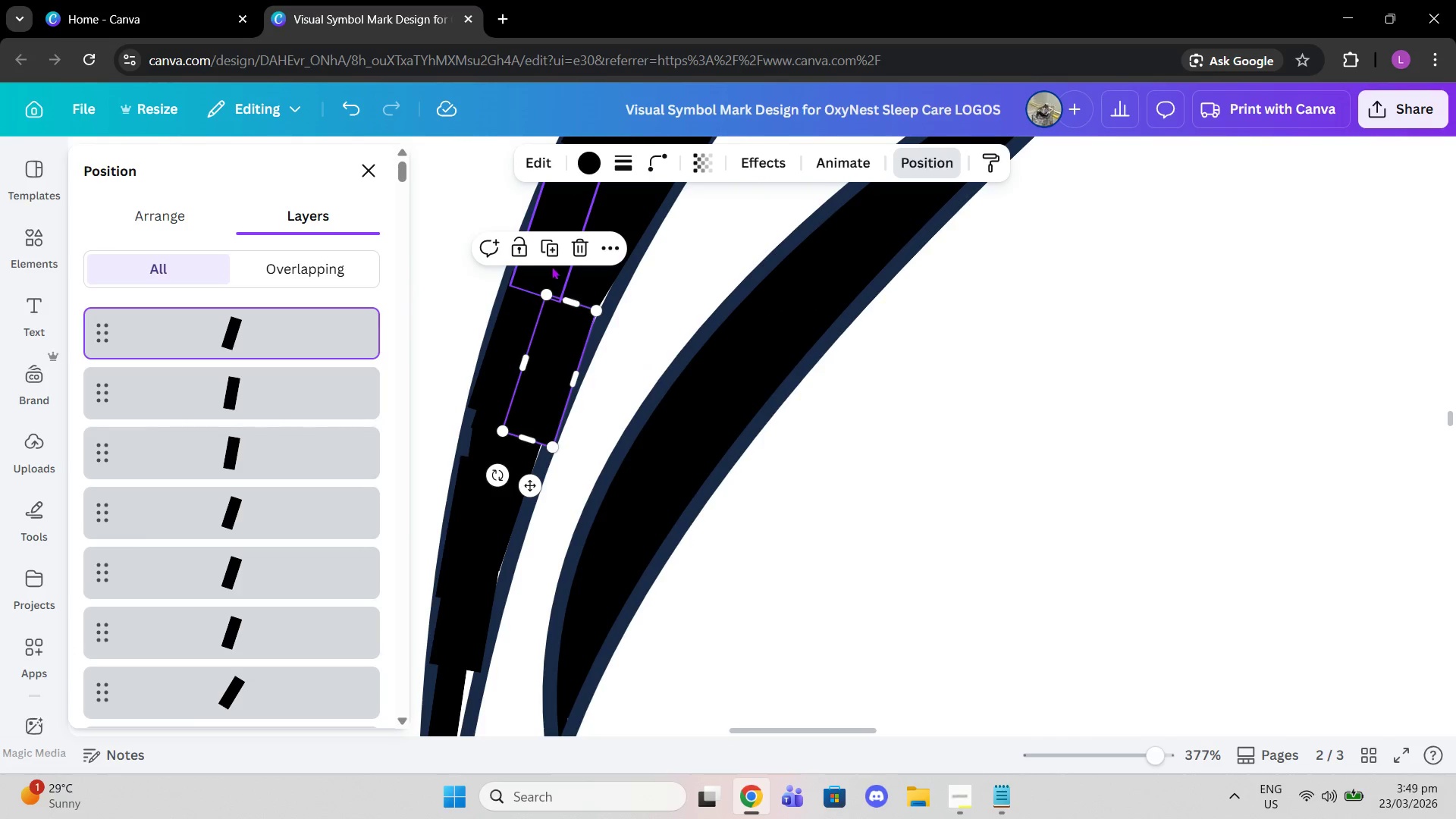 
left_click([549, 248])
 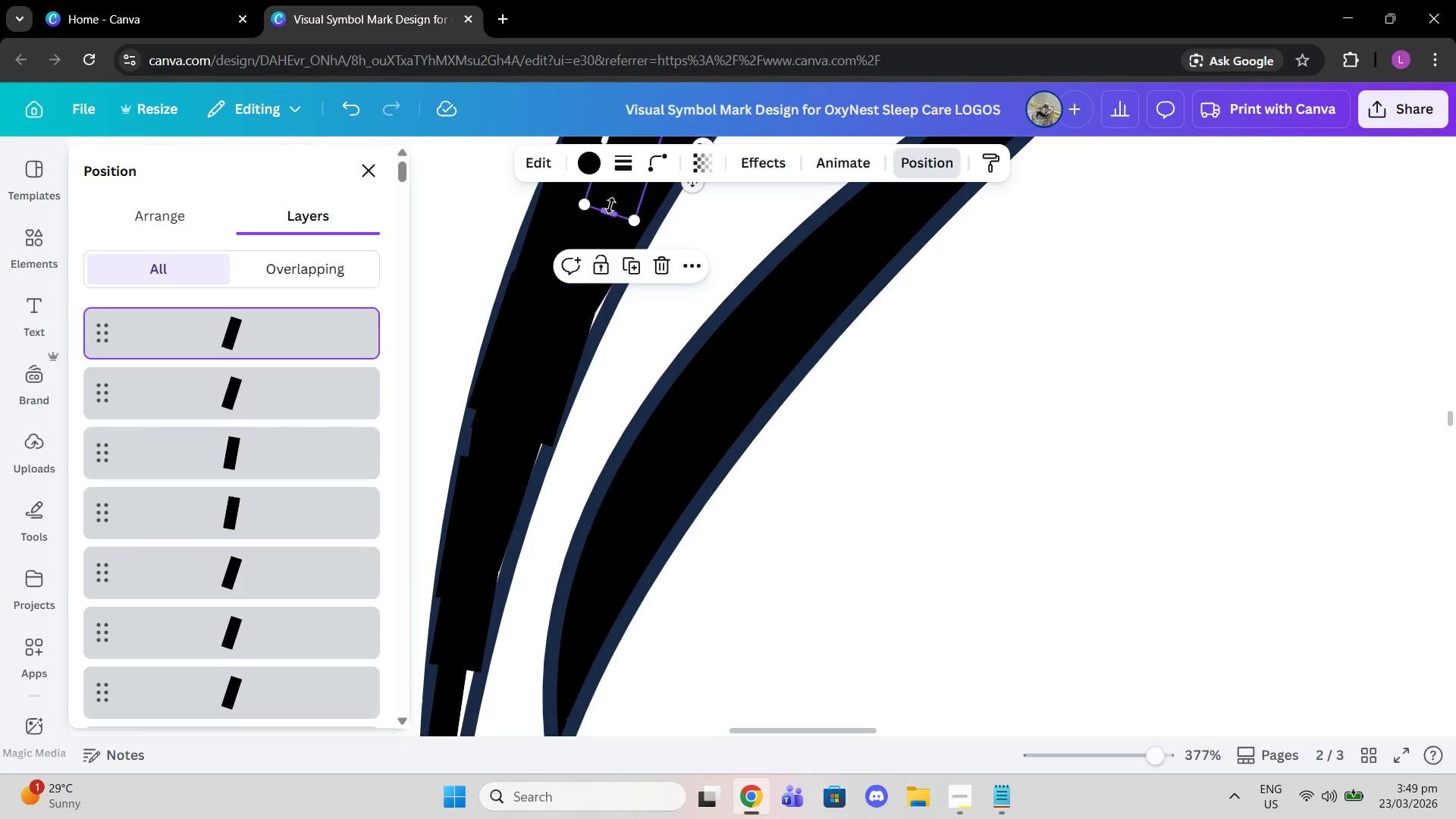 
left_click_drag(start_coordinate=[613, 195], to_coordinate=[560, 342])
 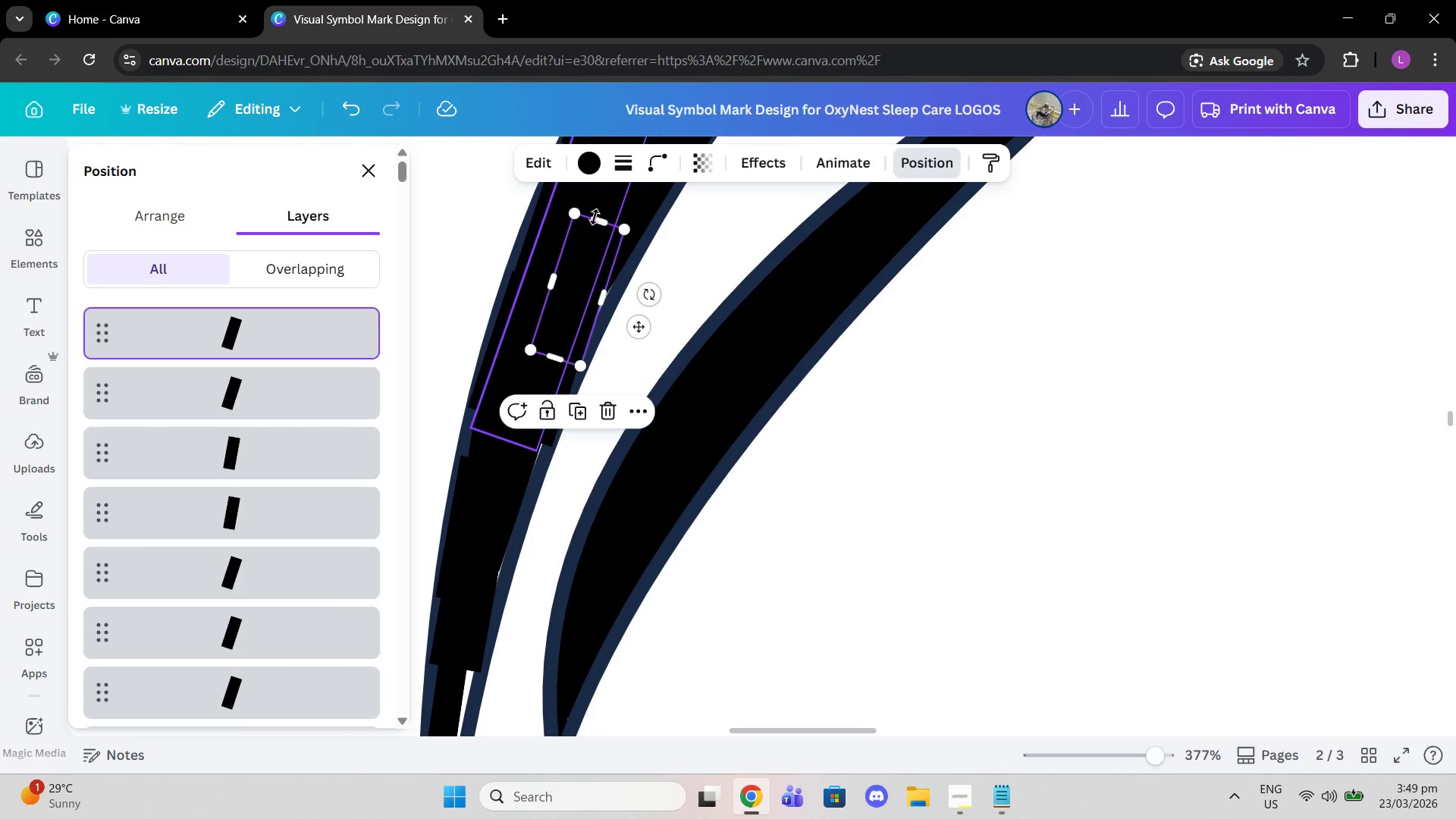 
left_click_drag(start_coordinate=[595, 217], to_coordinate=[556, 322])
 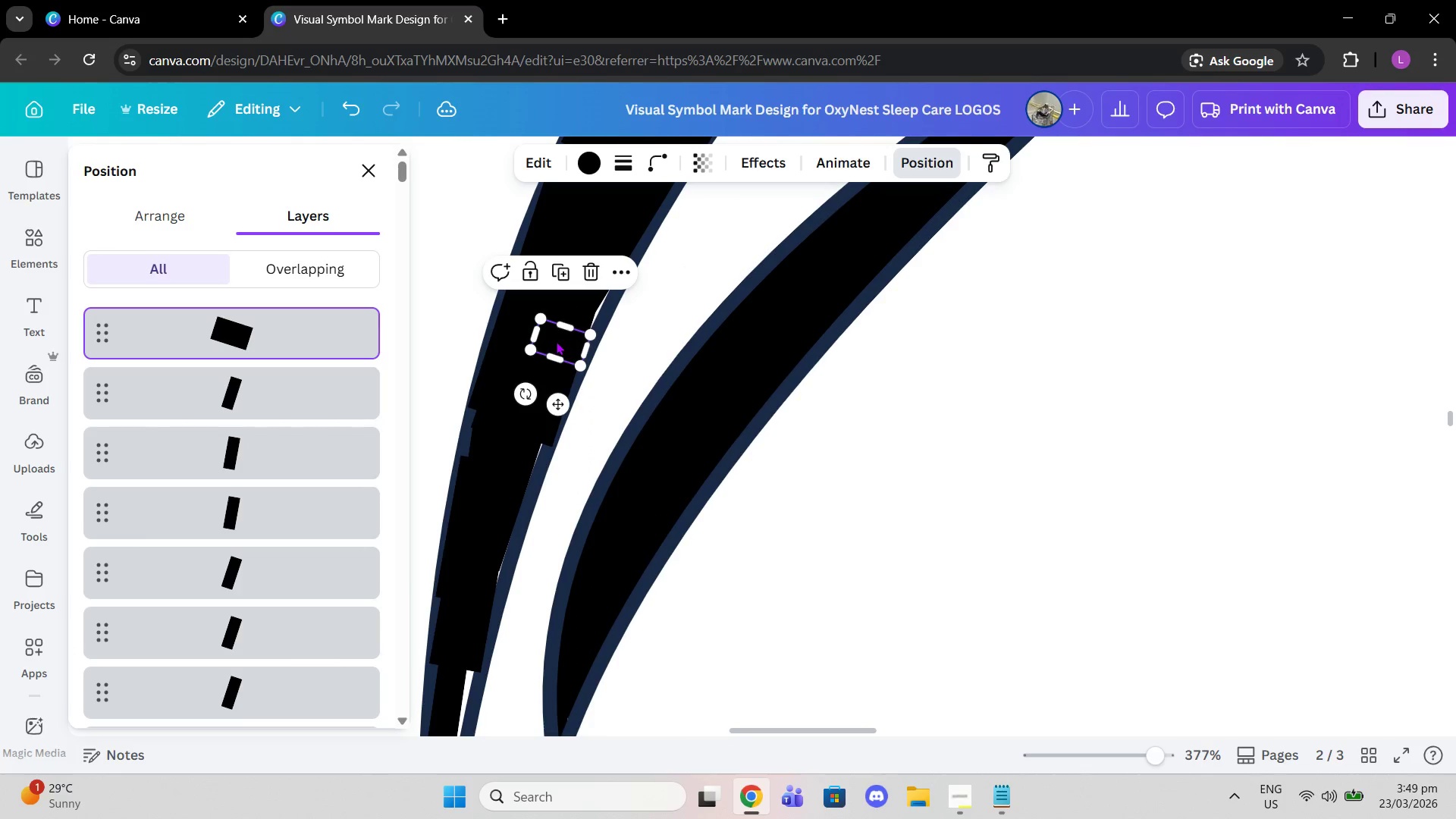 
left_click_drag(start_coordinate=[556, 341], to_coordinate=[588, 301])
 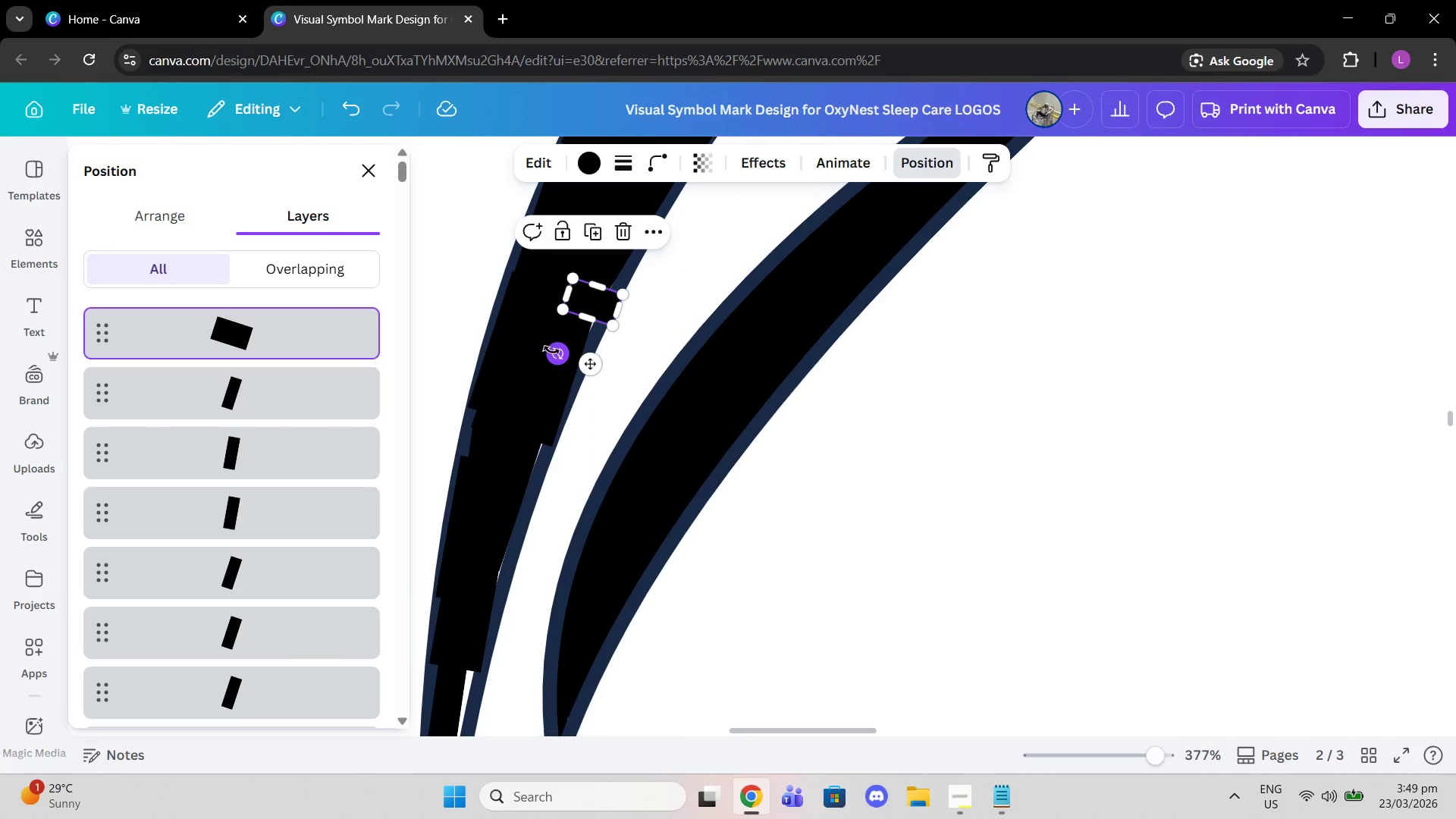 
left_click_drag(start_coordinate=[551, 353], to_coordinate=[676, 362])
 